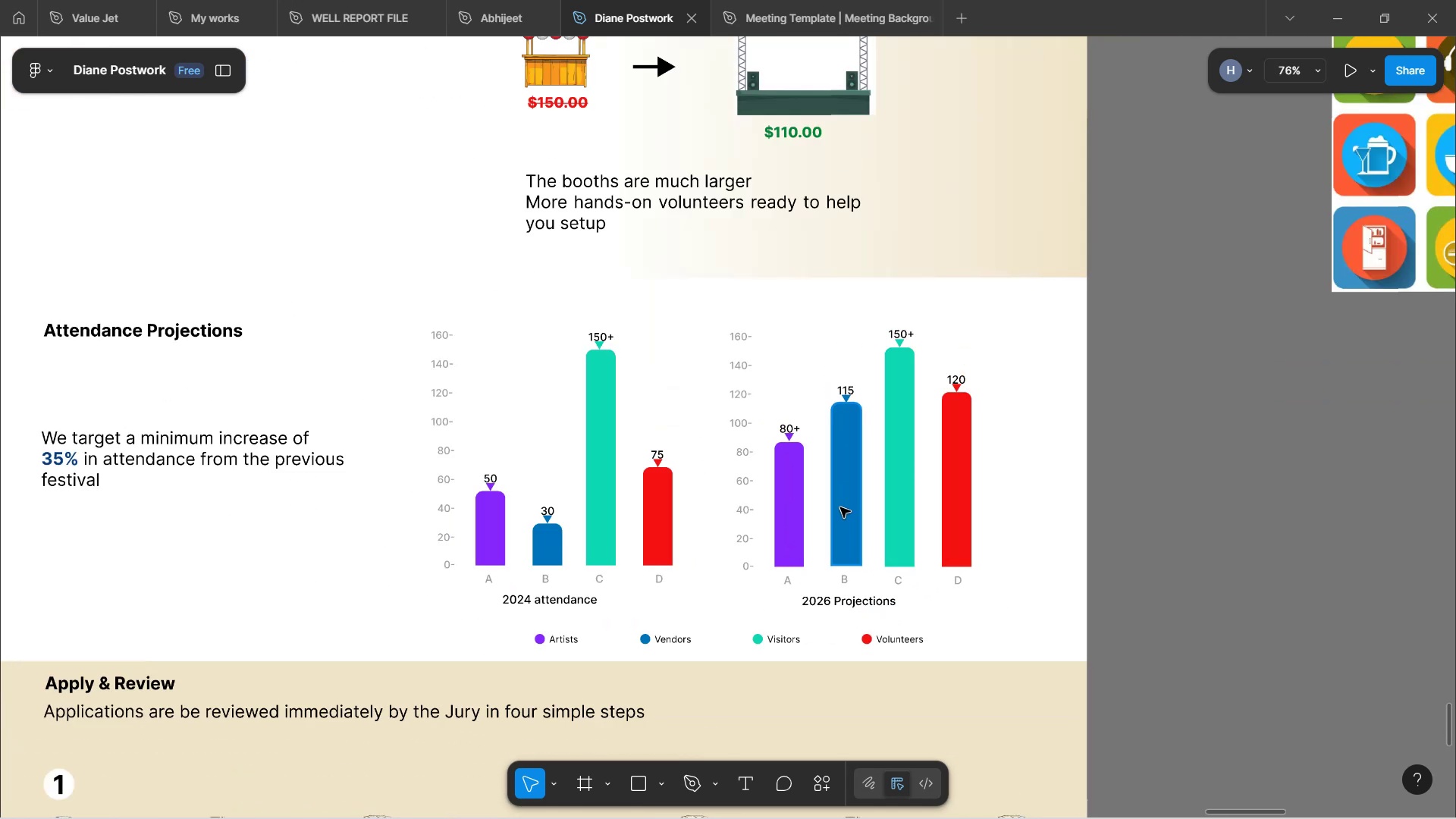 
key(Control+ControlLeft)
 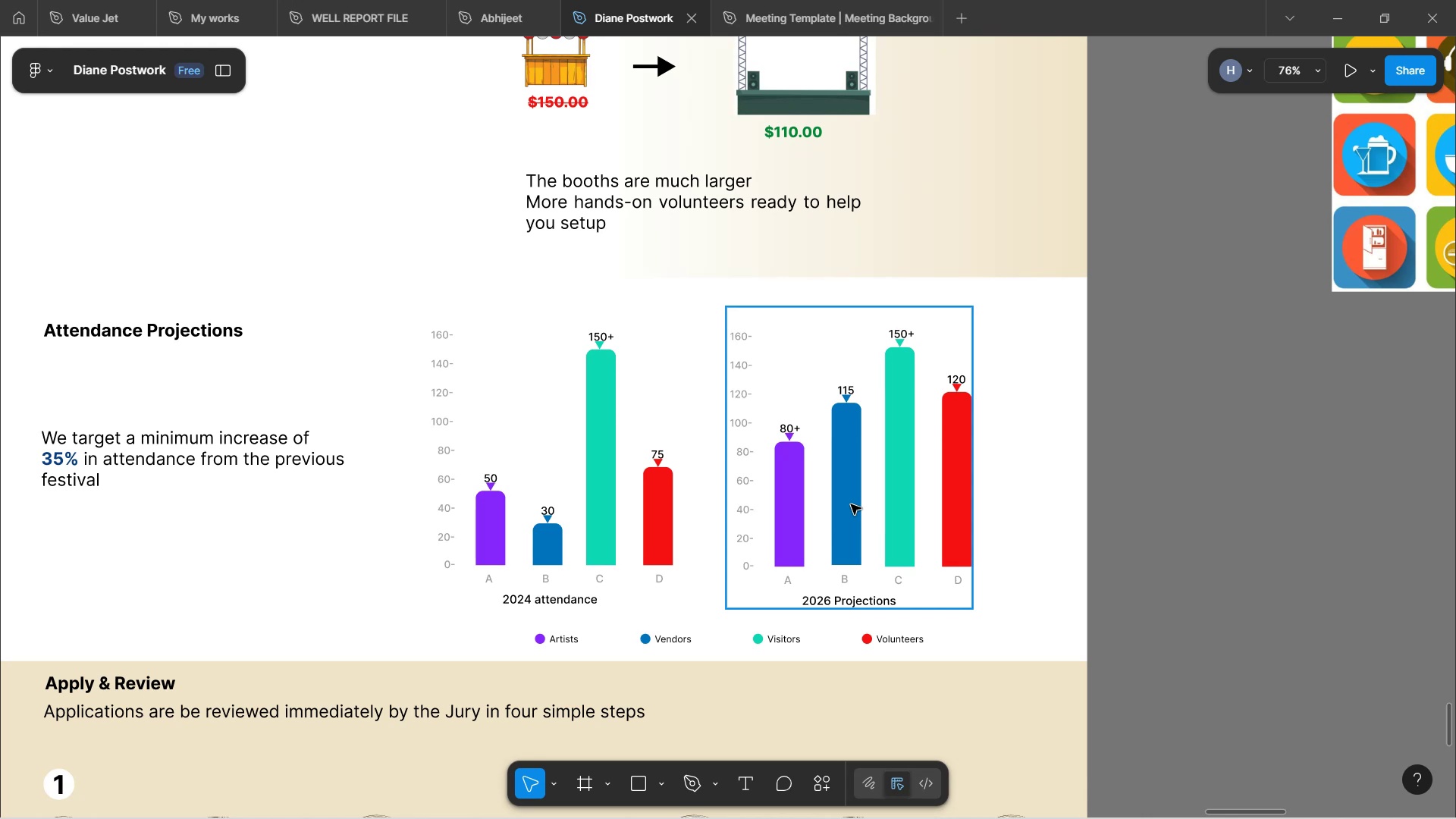 
wait(26.26)
 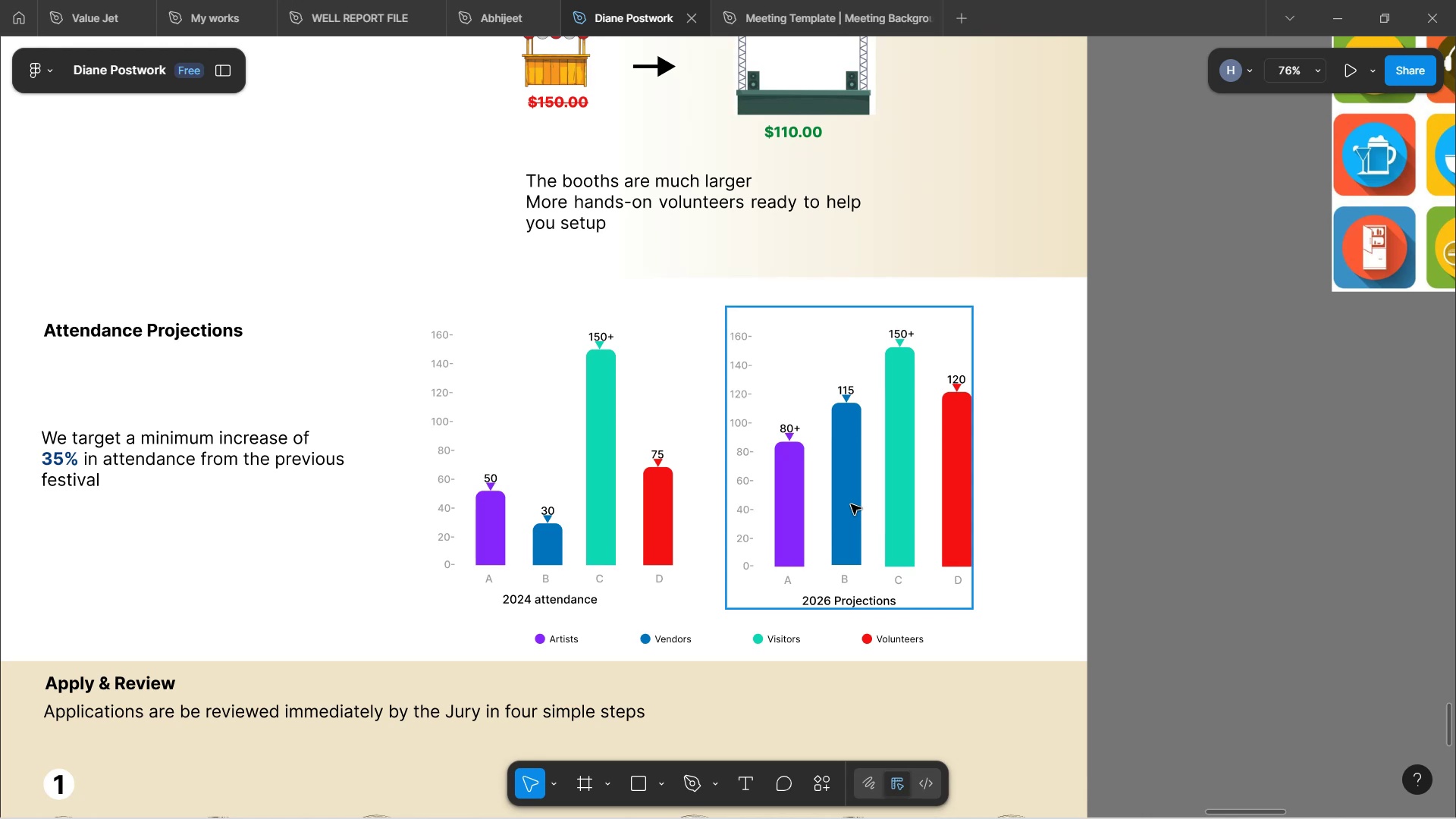 
scroll: coordinate [996, 328], scroll_direction: up, amount: 7.0
 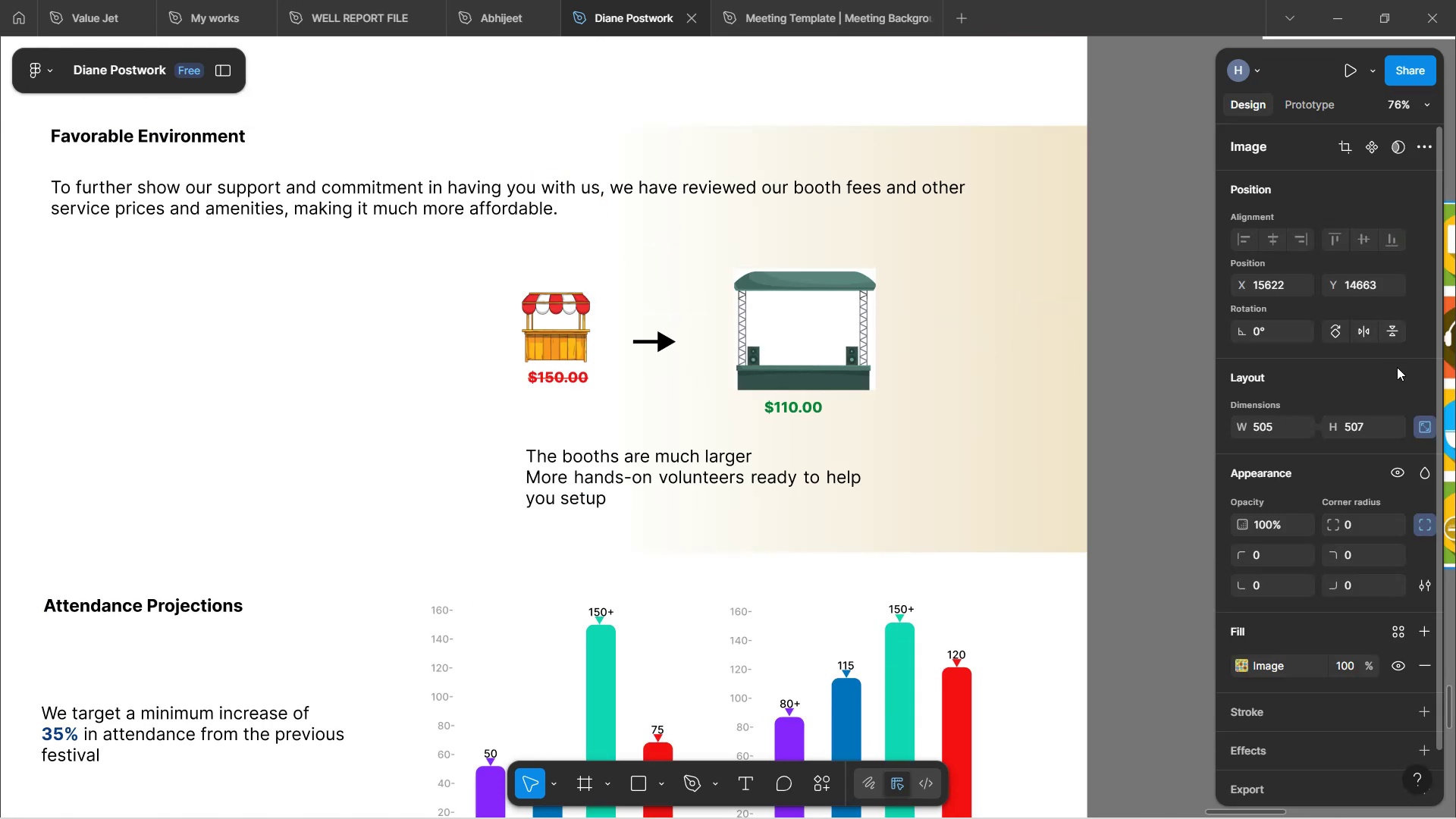 
wait(5.1)
 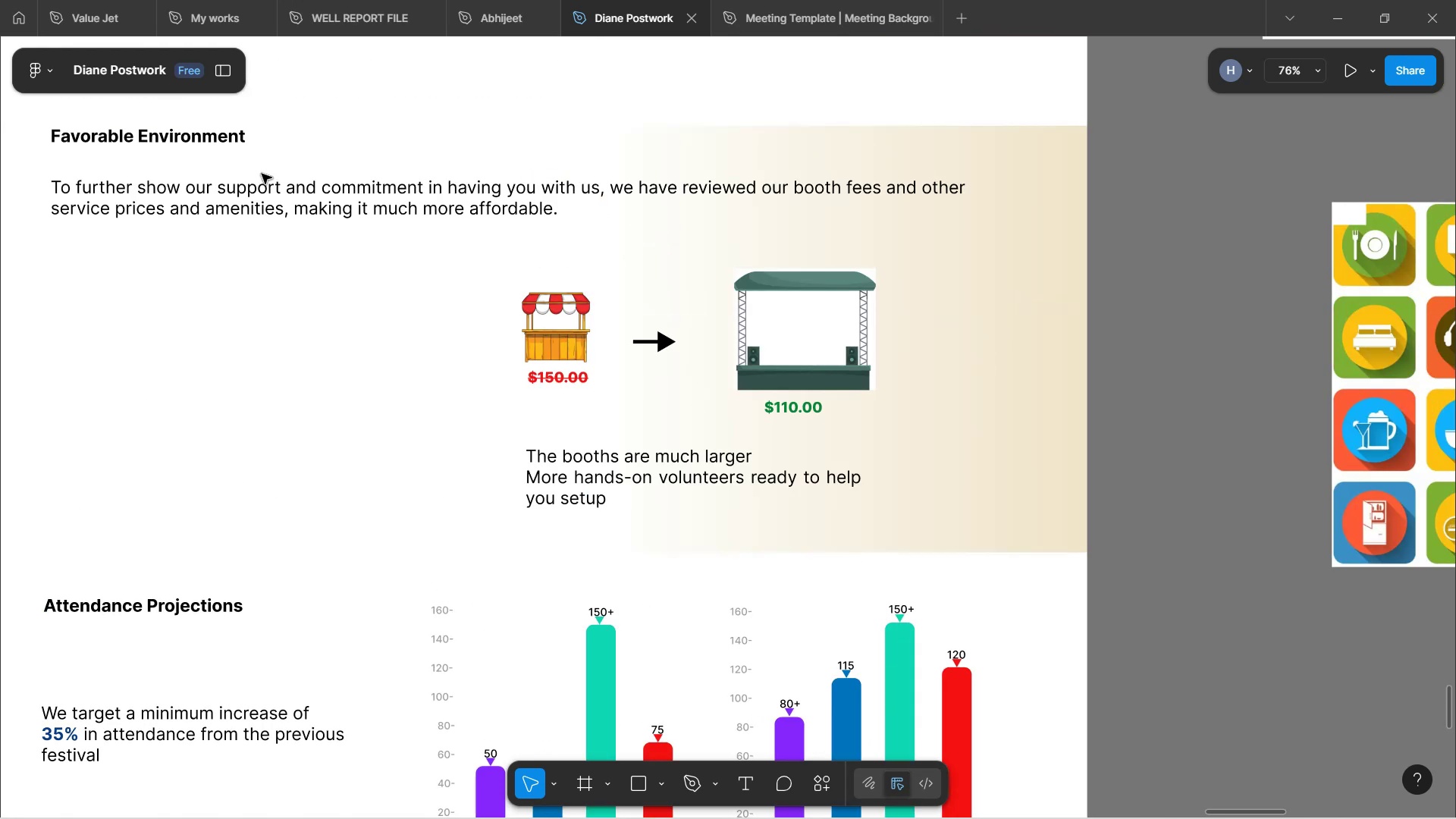 
left_click([1128, 386])
 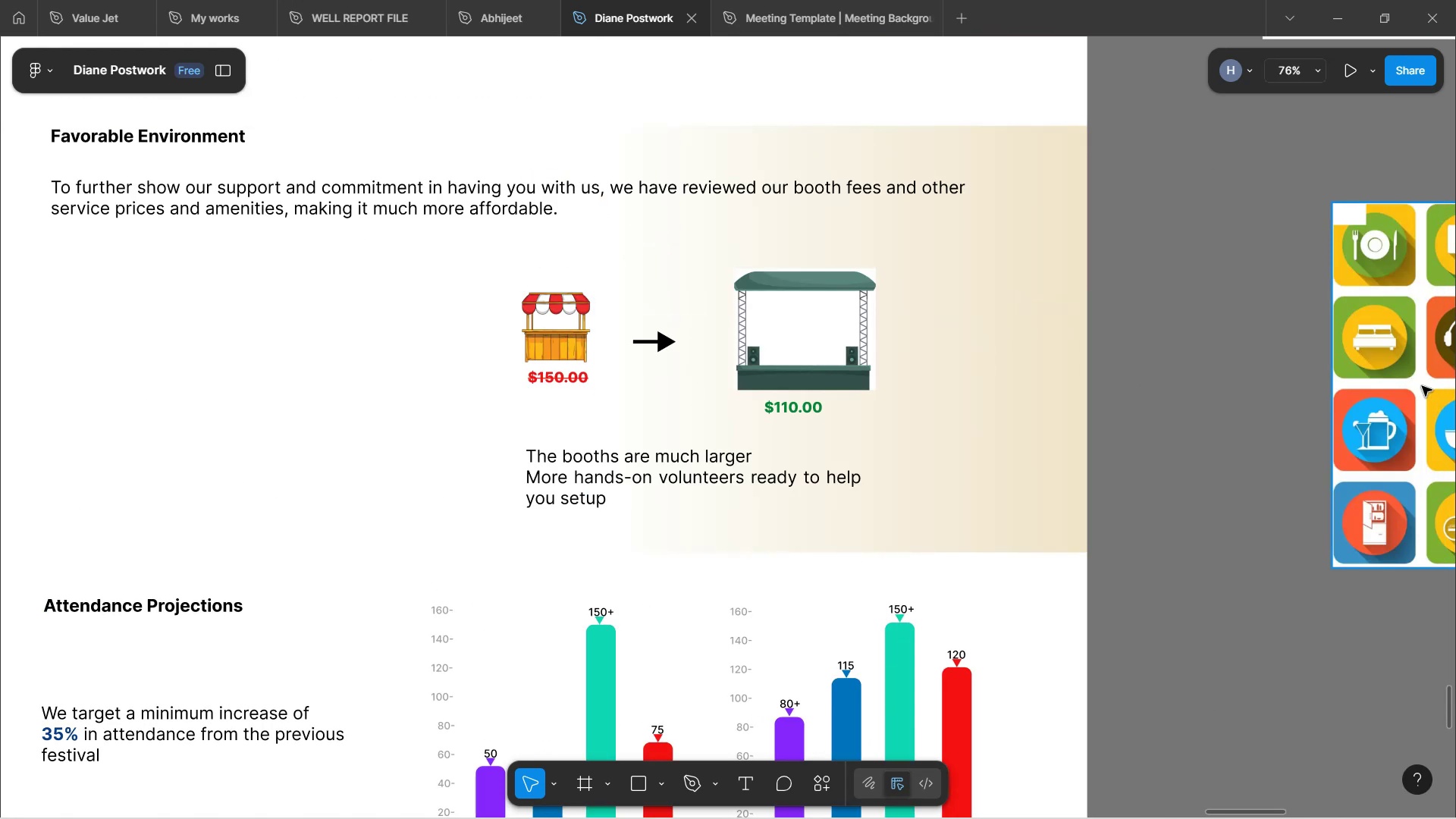 
left_click_drag(start_coordinate=[1410, 388], to_coordinate=[1265, 406])
 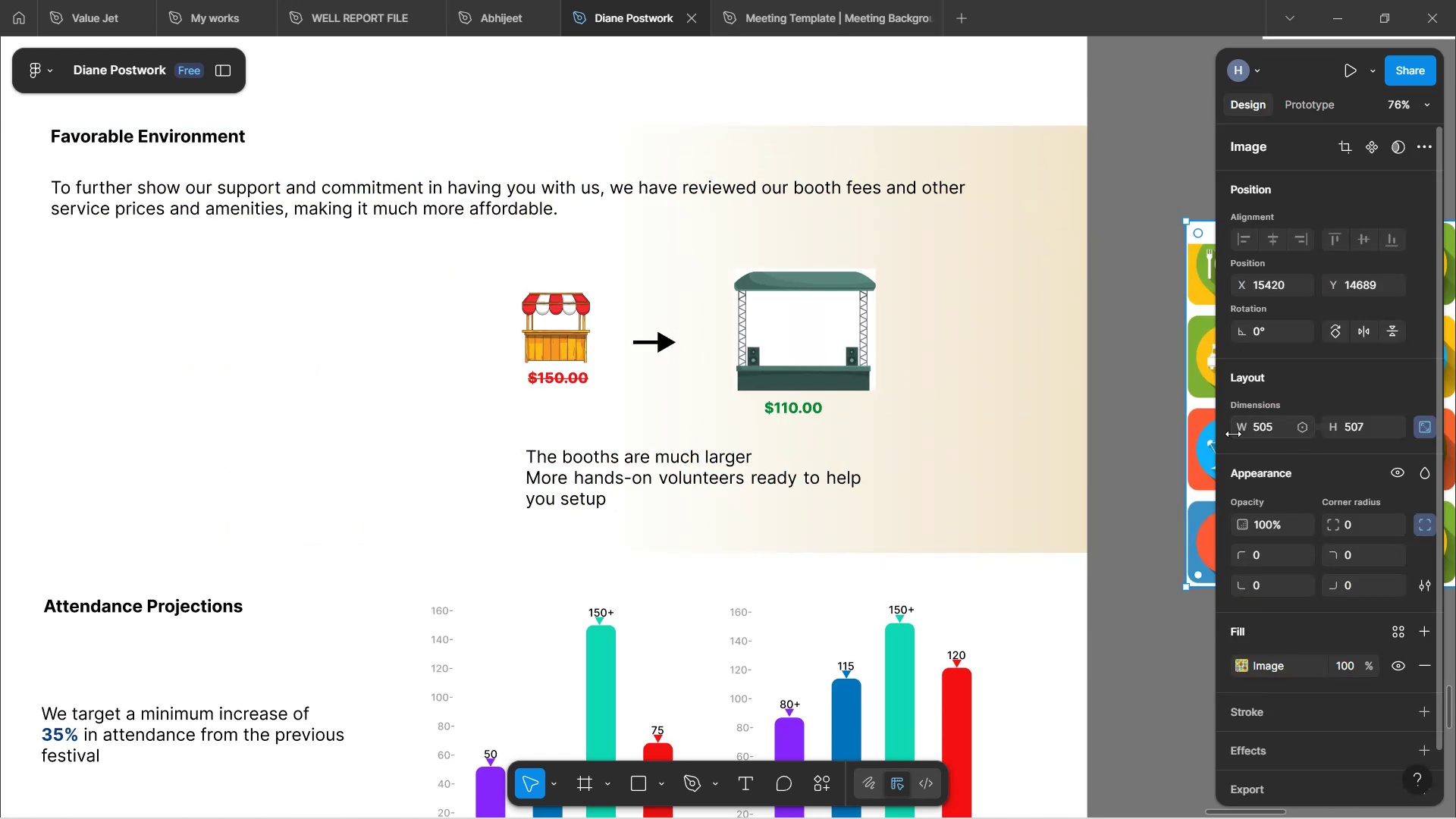 
left_click([1173, 659])
 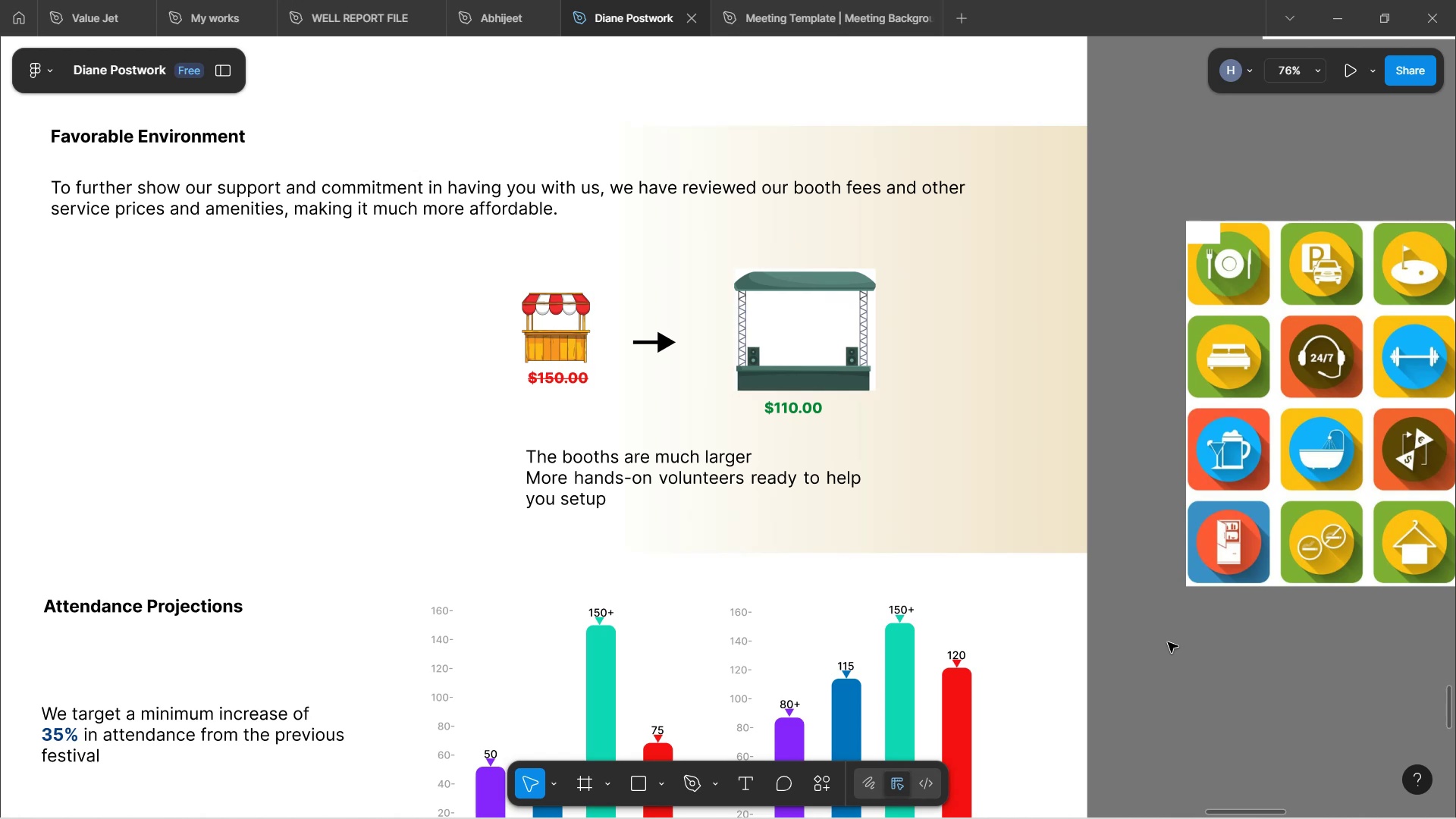 
wait(15.1)
 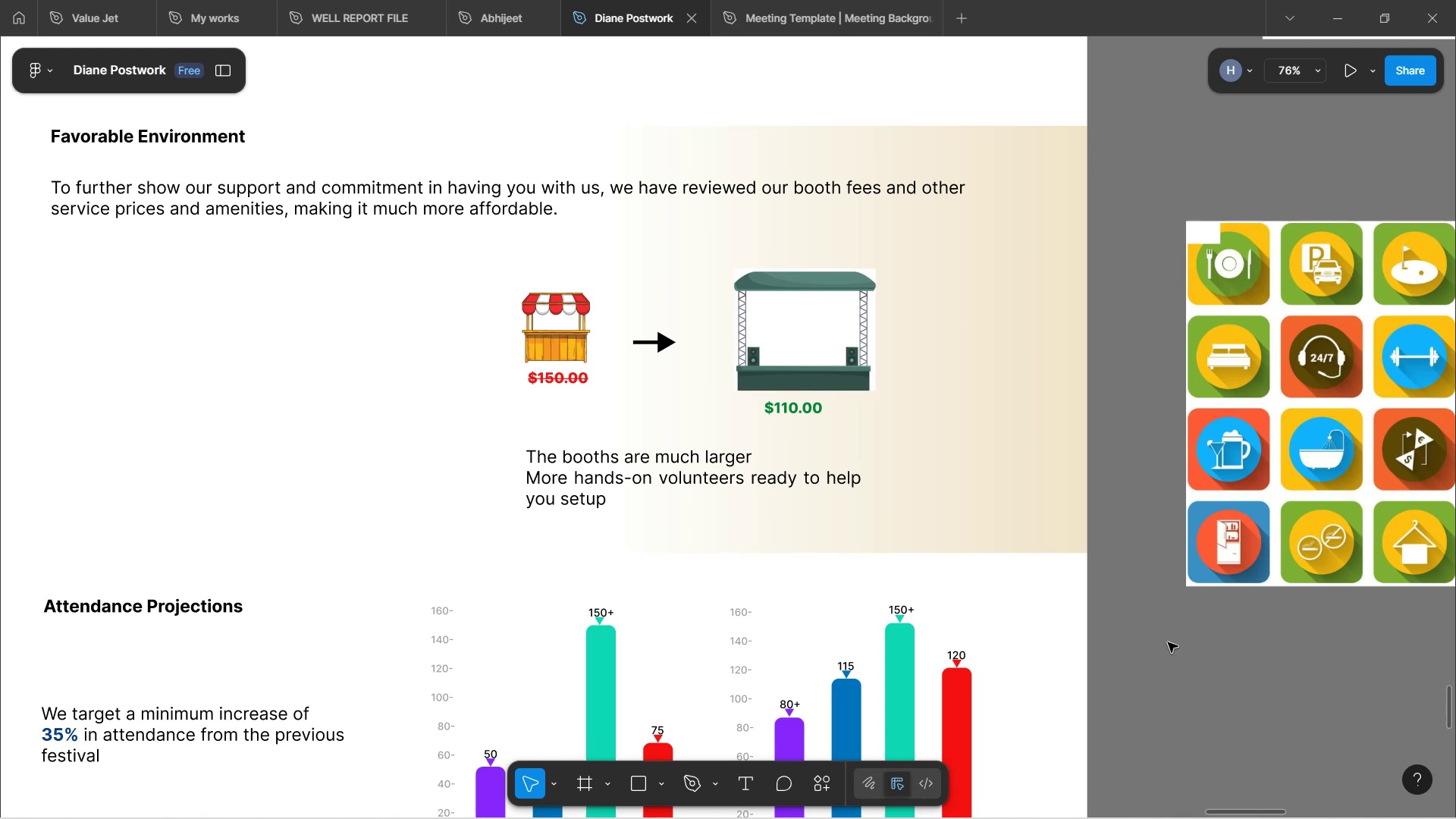 
left_click([620, 456])
 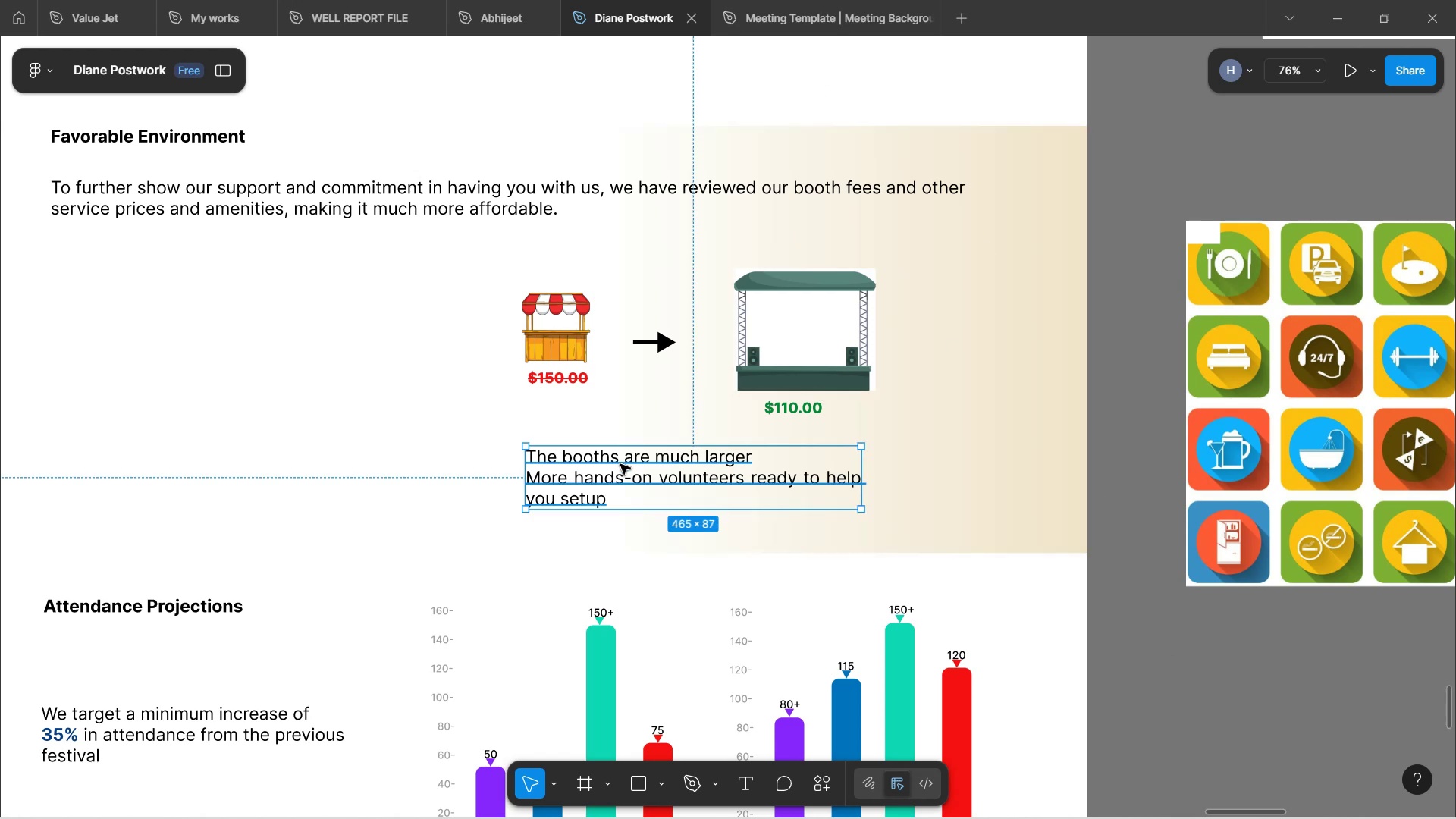 
hold_key(key=AltLeft, duration=1.52)
left_click_drag(start_coordinate=[609, 488], to_coordinate=[211, 309])
 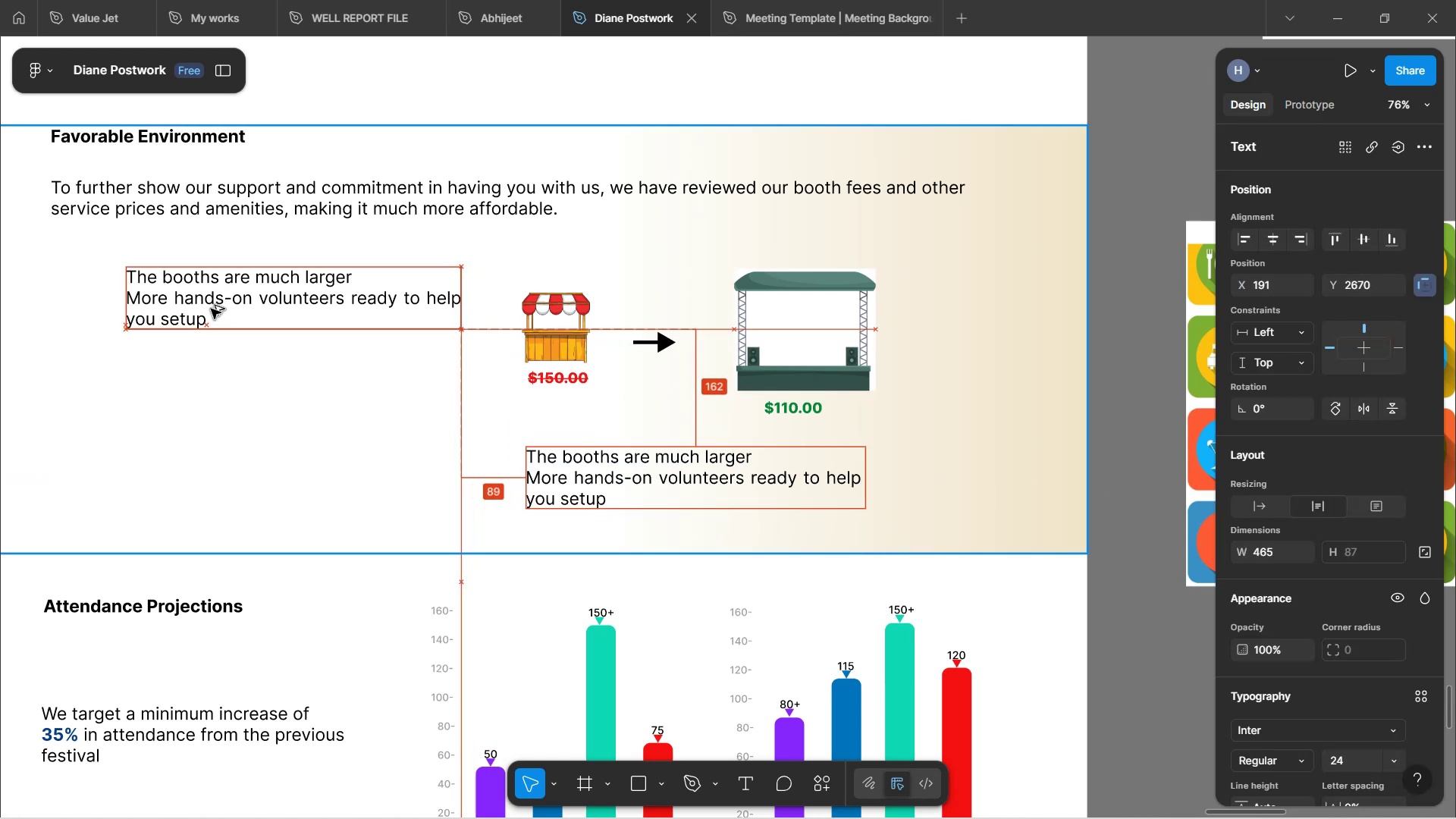 
key(Alt+AltLeft)
 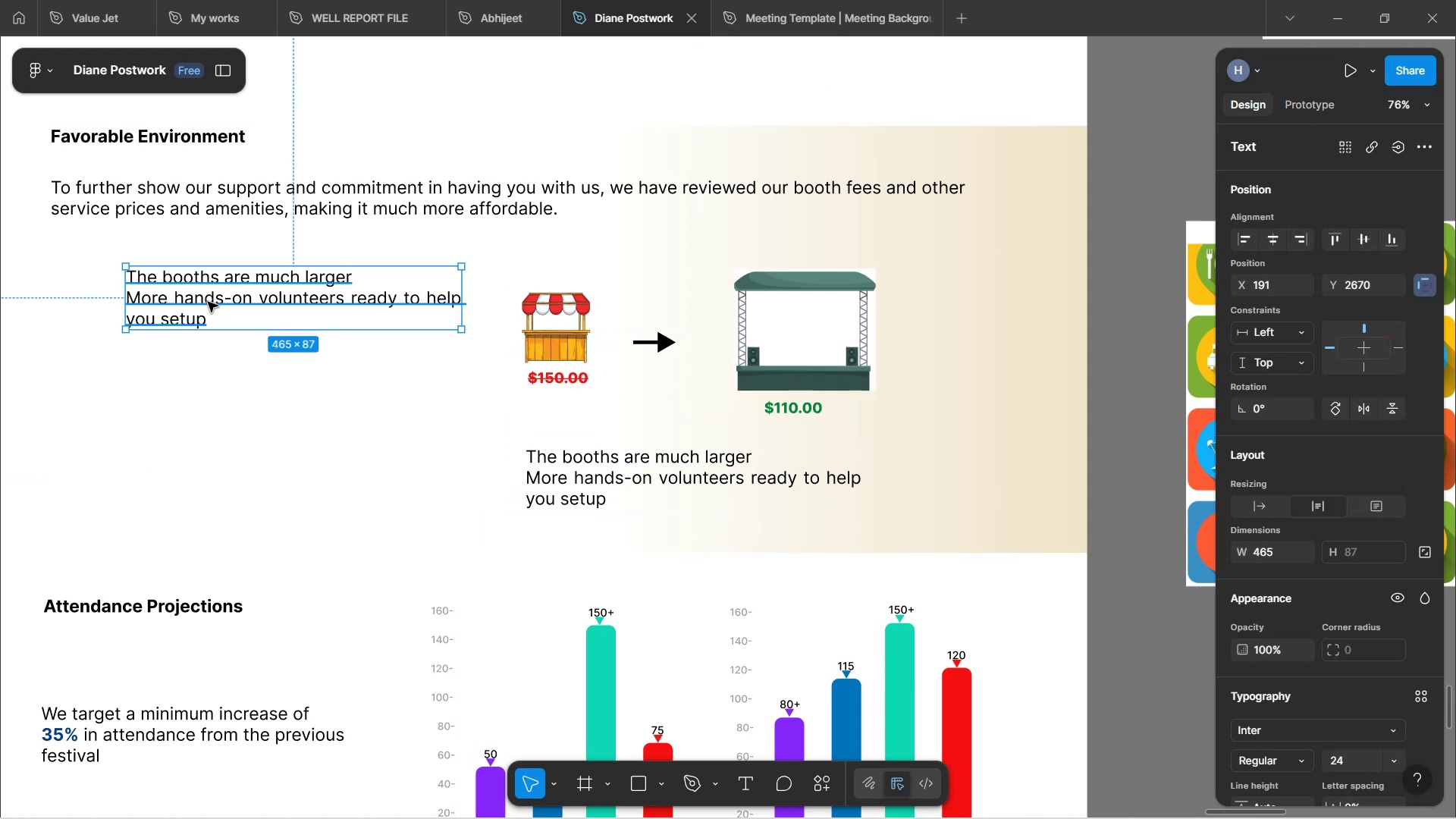 
type(Wider )
 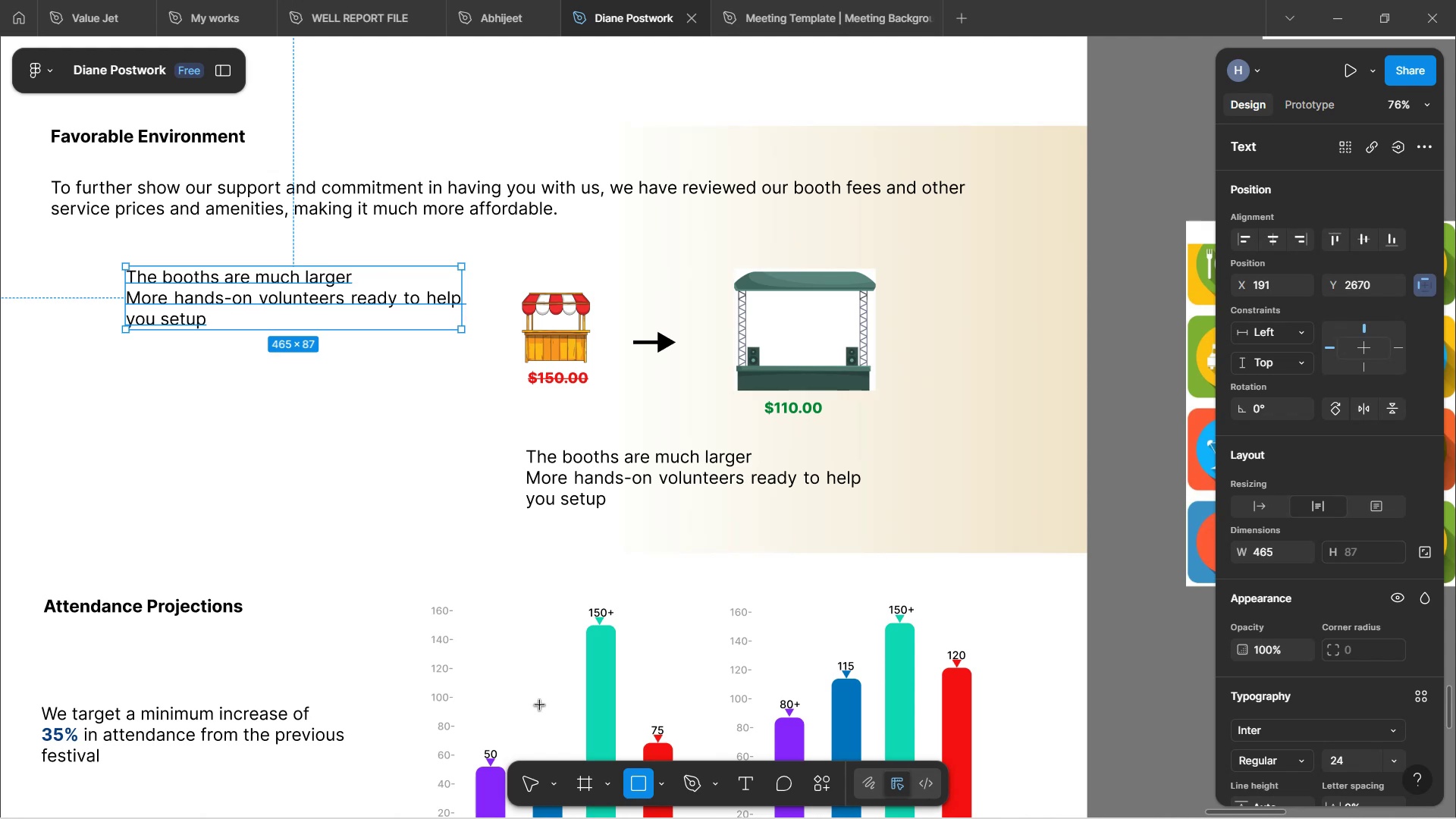 
left_click([534, 774])
 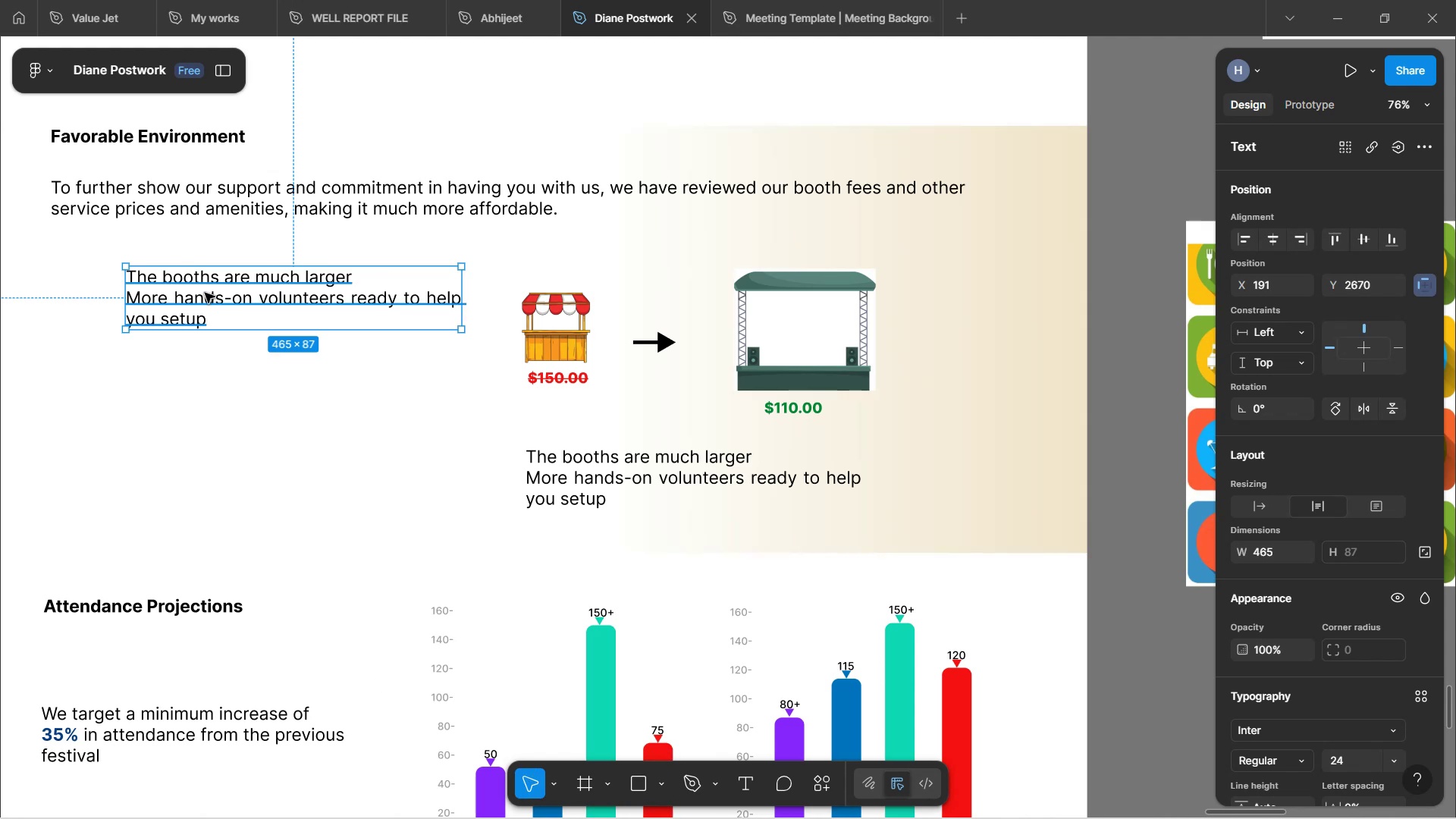 
double_click([205, 293])
 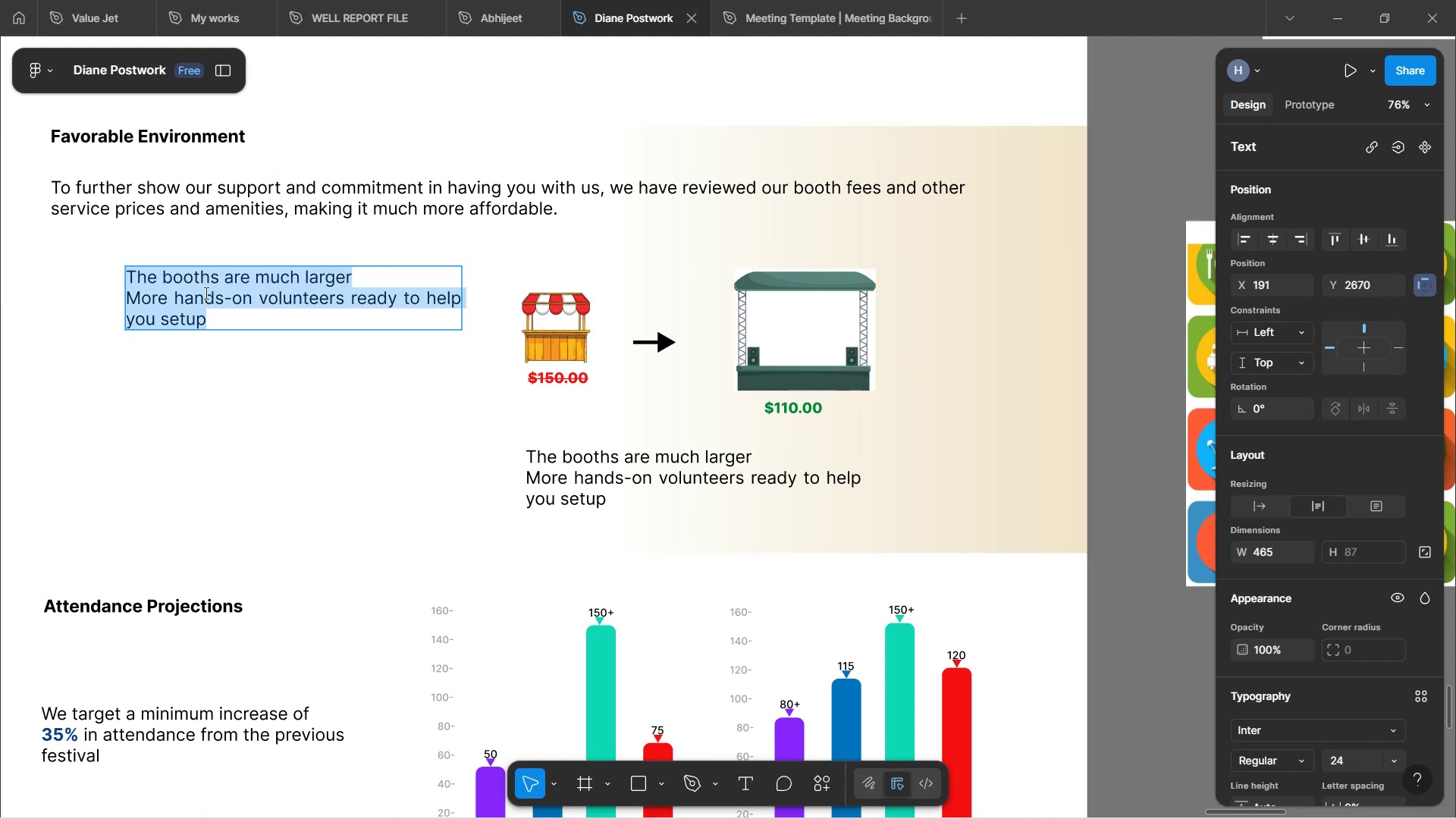 
type(Wider range )
 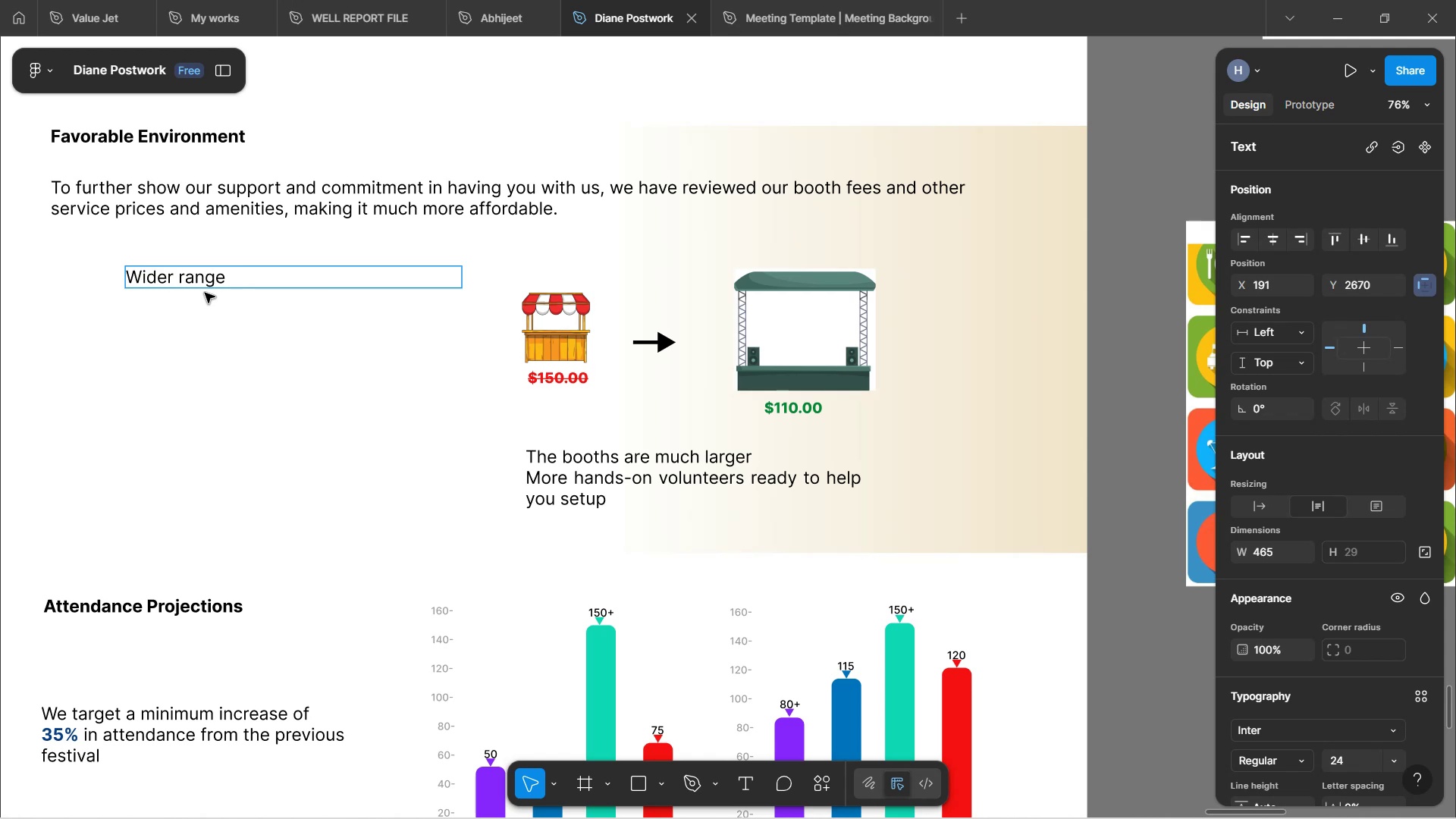 
wait(8.96)
 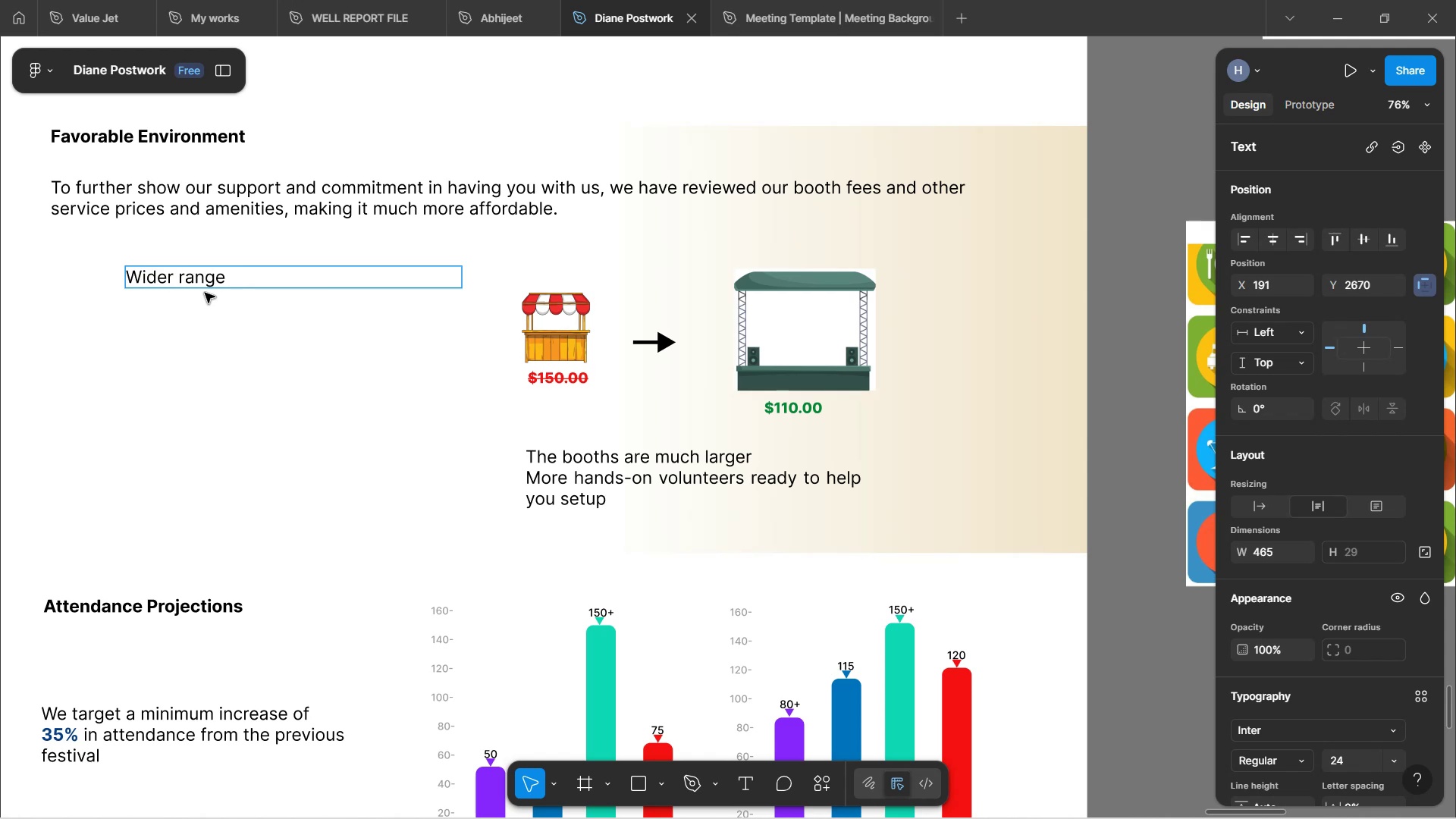 
type(of amenities)
 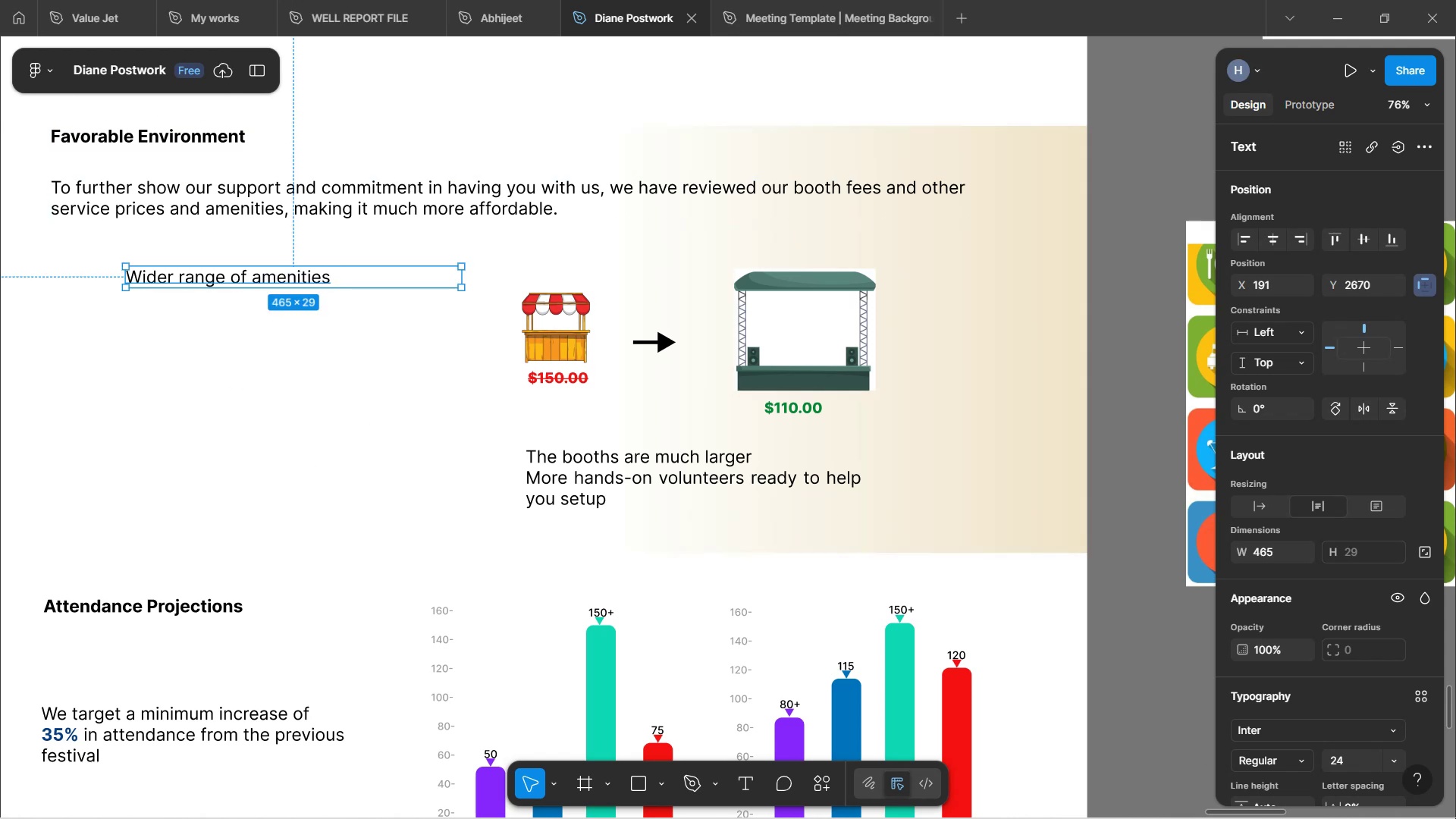 
wait(10.36)
 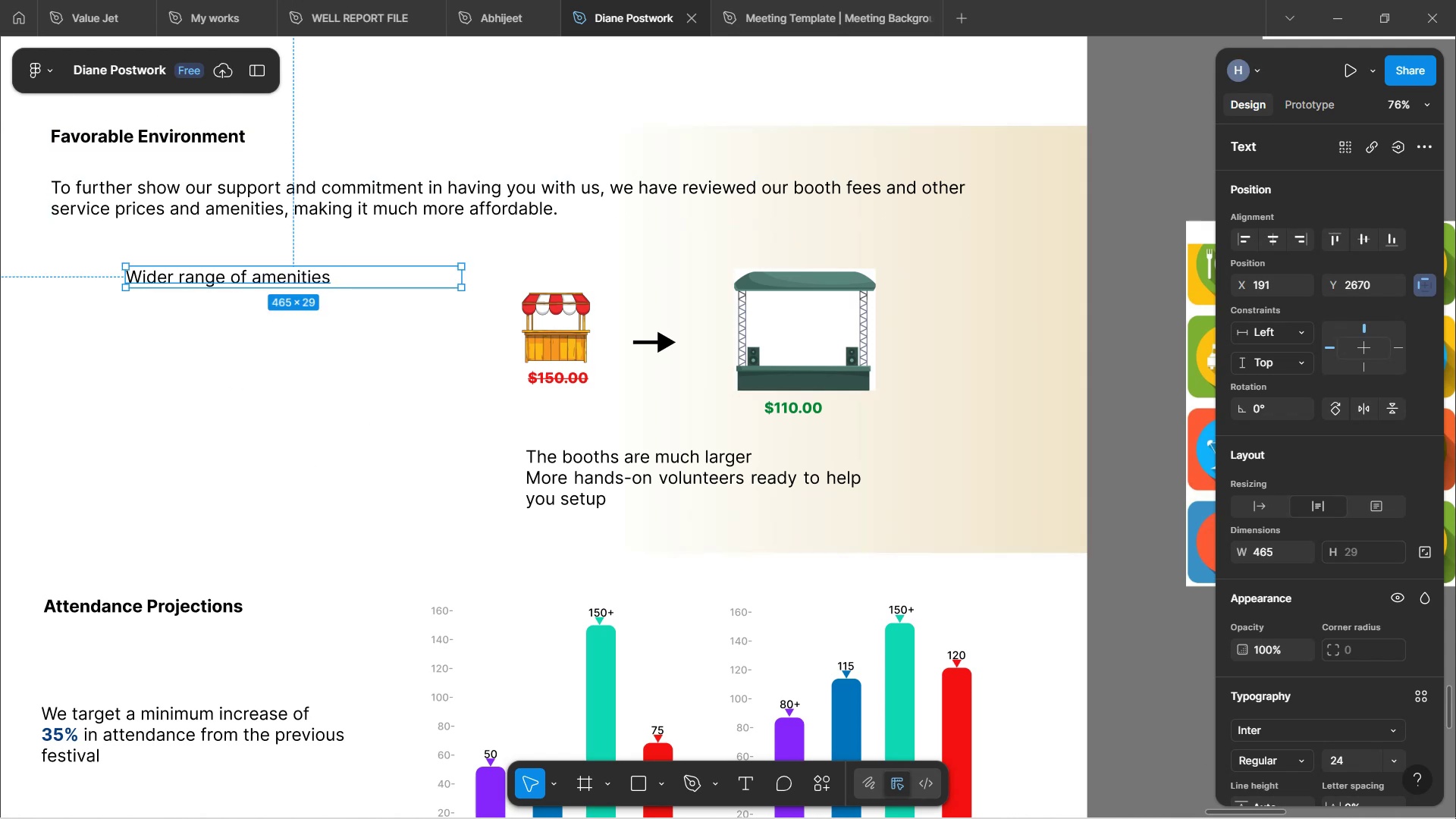 
left_click_drag(start_coordinate=[1258, 502], to_coordinate=[1258, 498])
 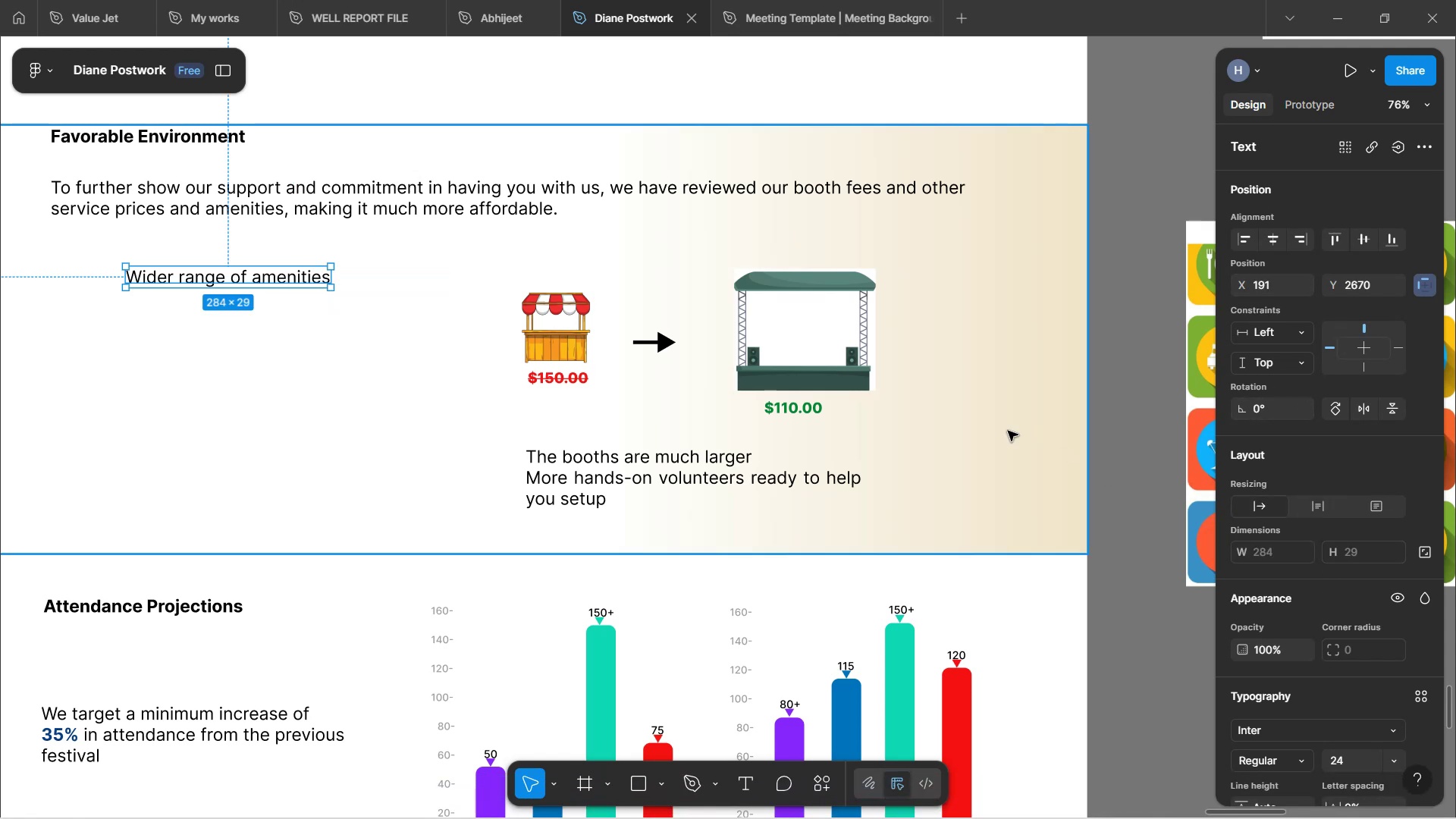 
left_click([948, 433])
 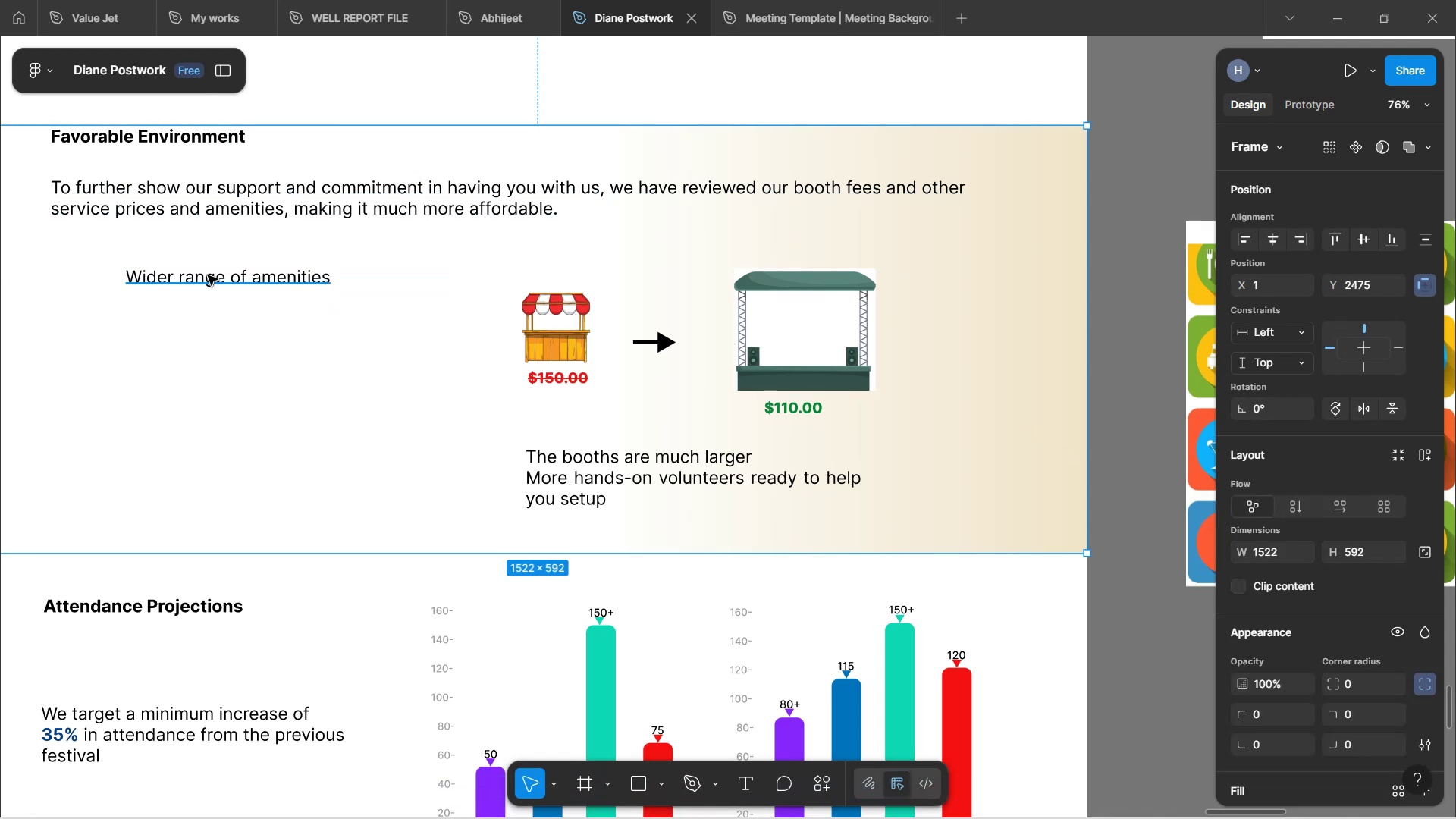 
left_click([215, 279])
 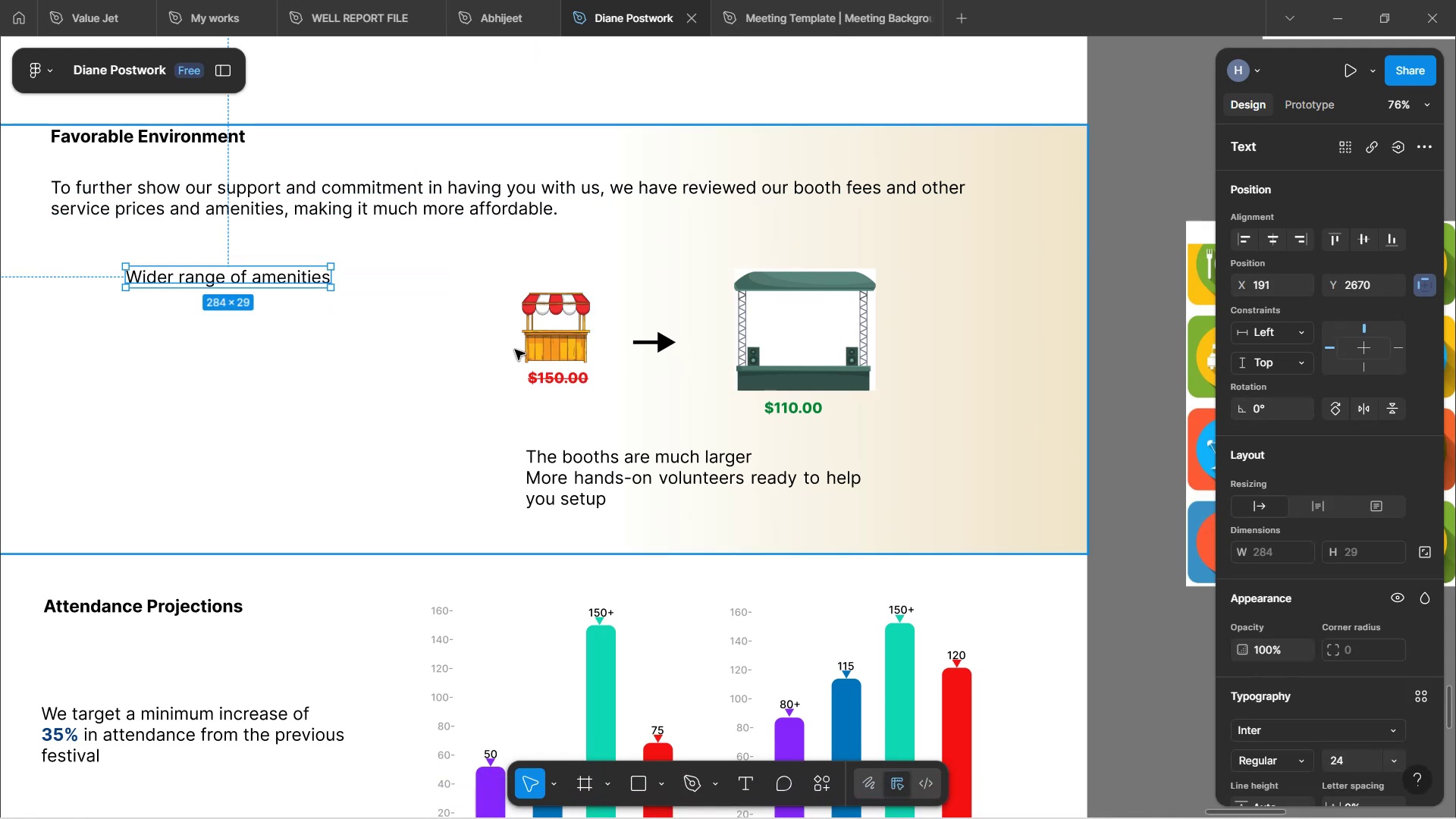 
left_click_drag(start_coordinate=[538, 338], to_coordinate=[126, 359])
 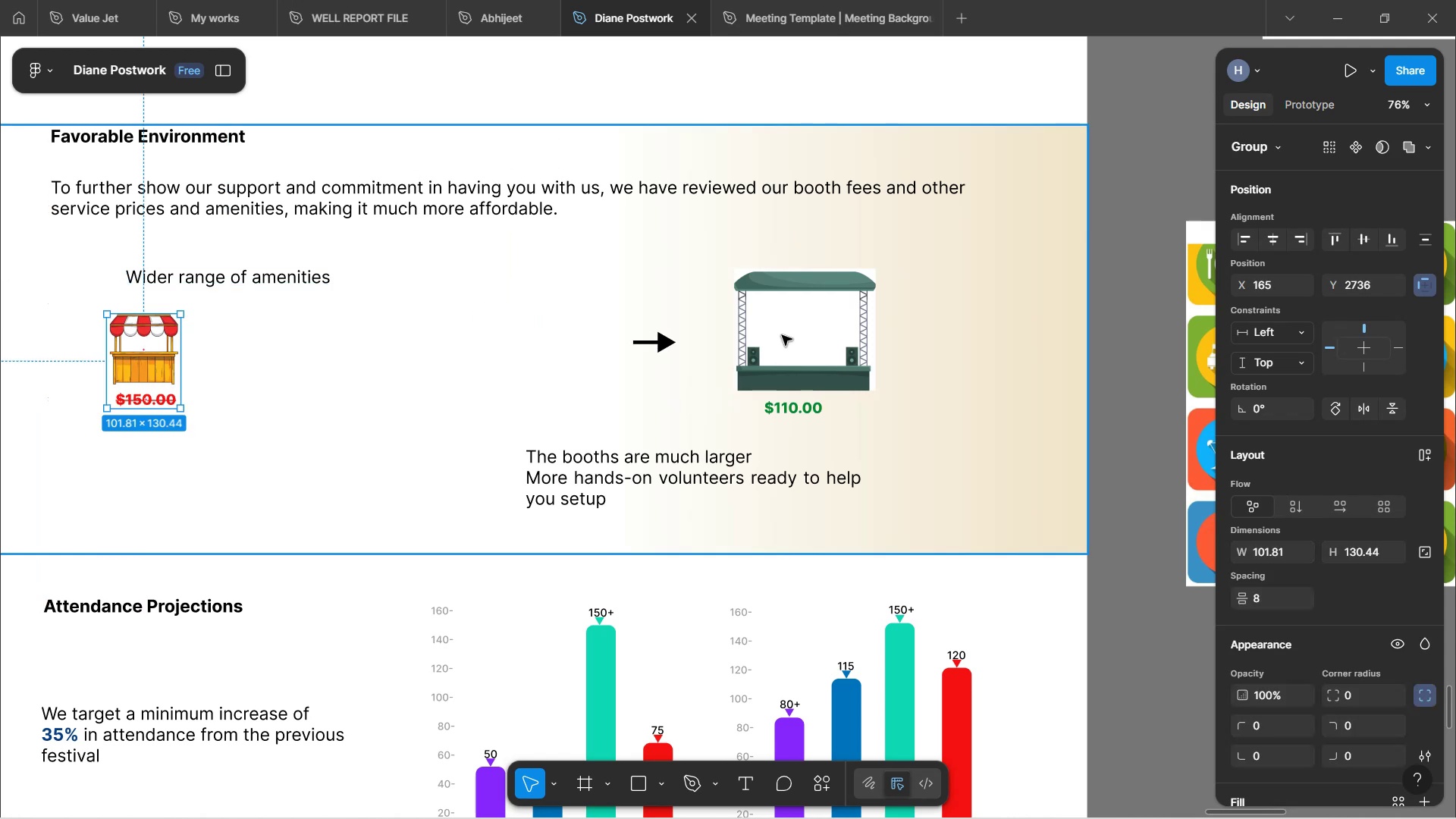 
left_click([789, 336])
 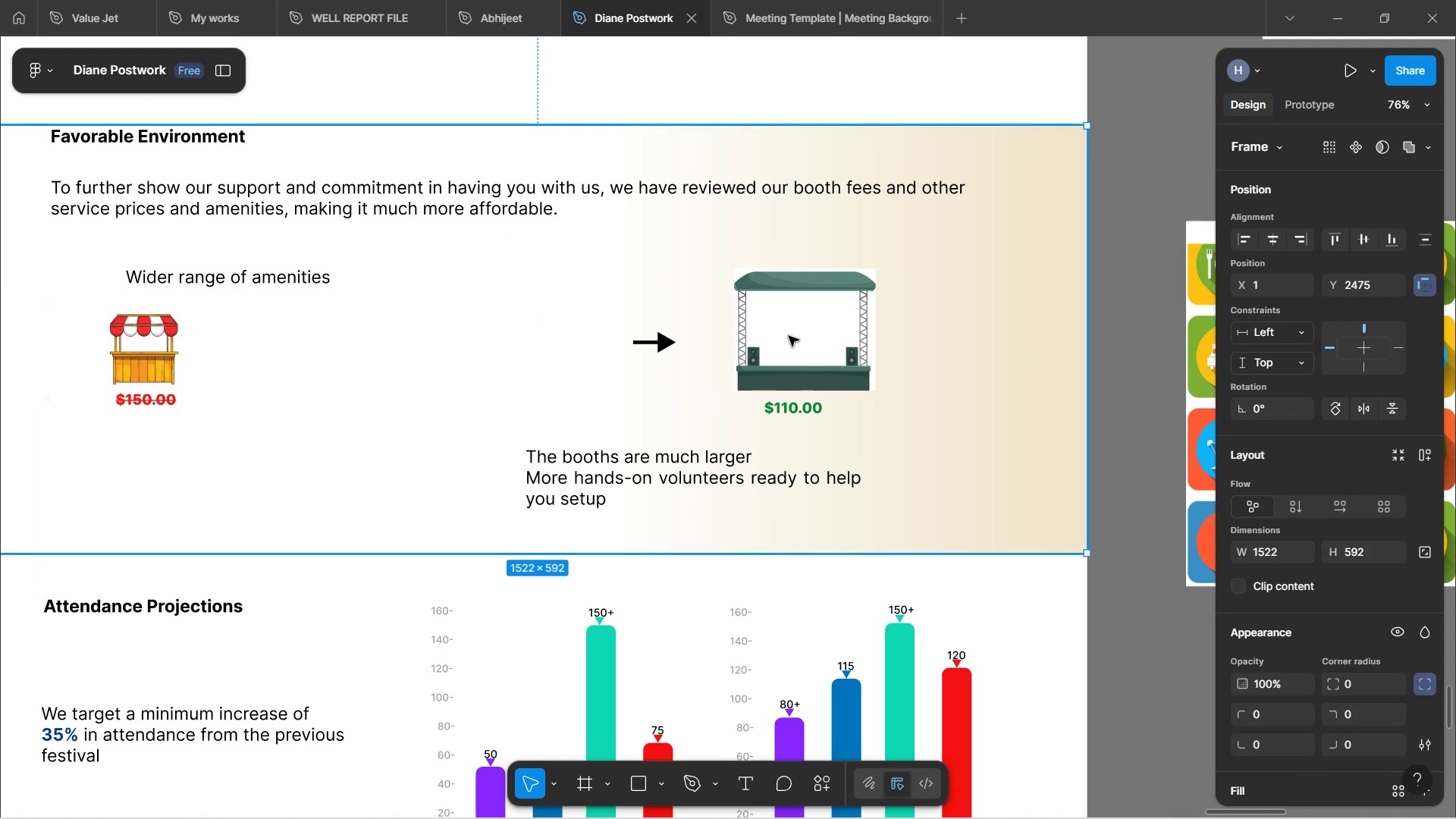 
left_click([789, 336])
 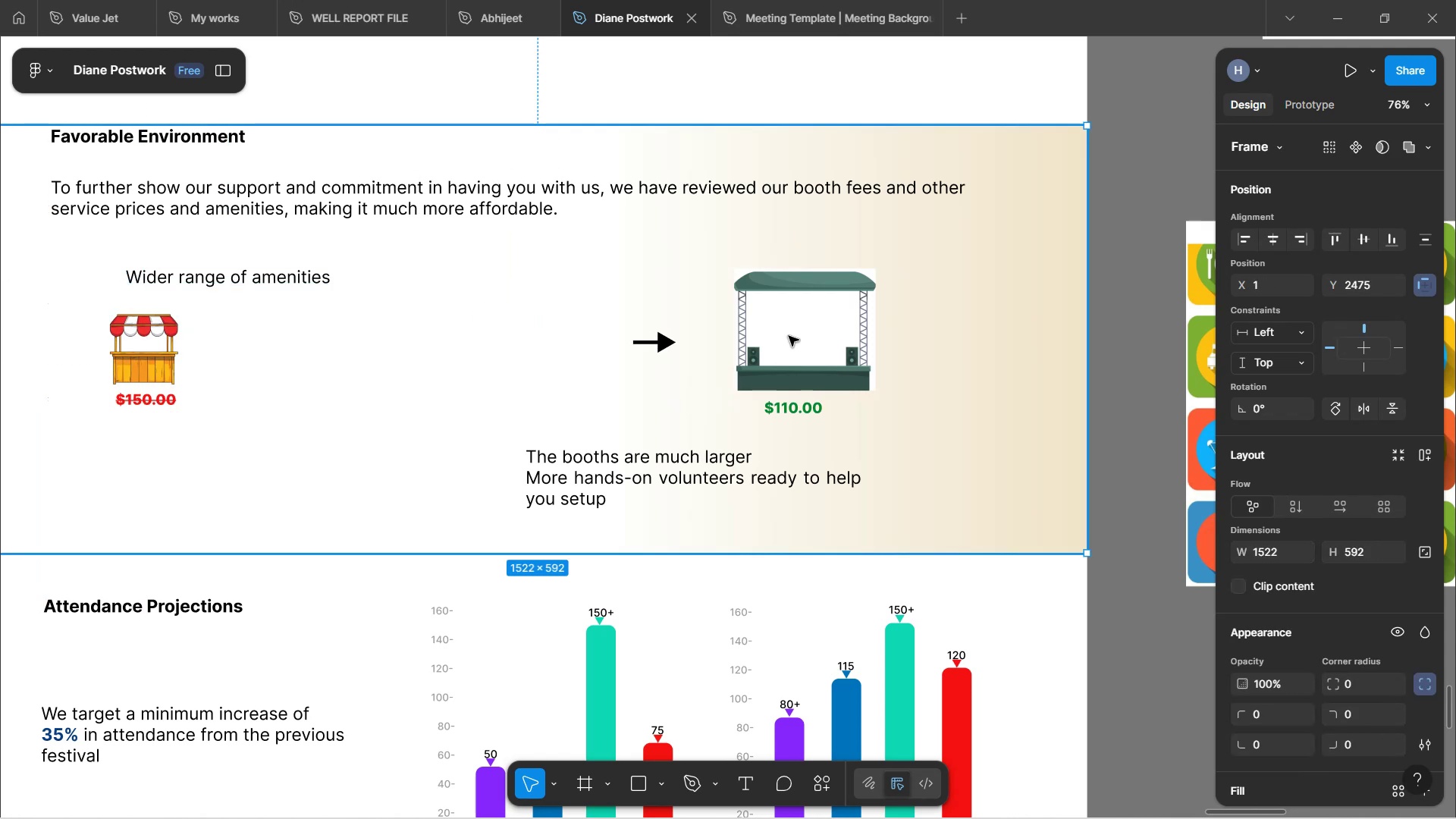 
left_click([789, 336])
 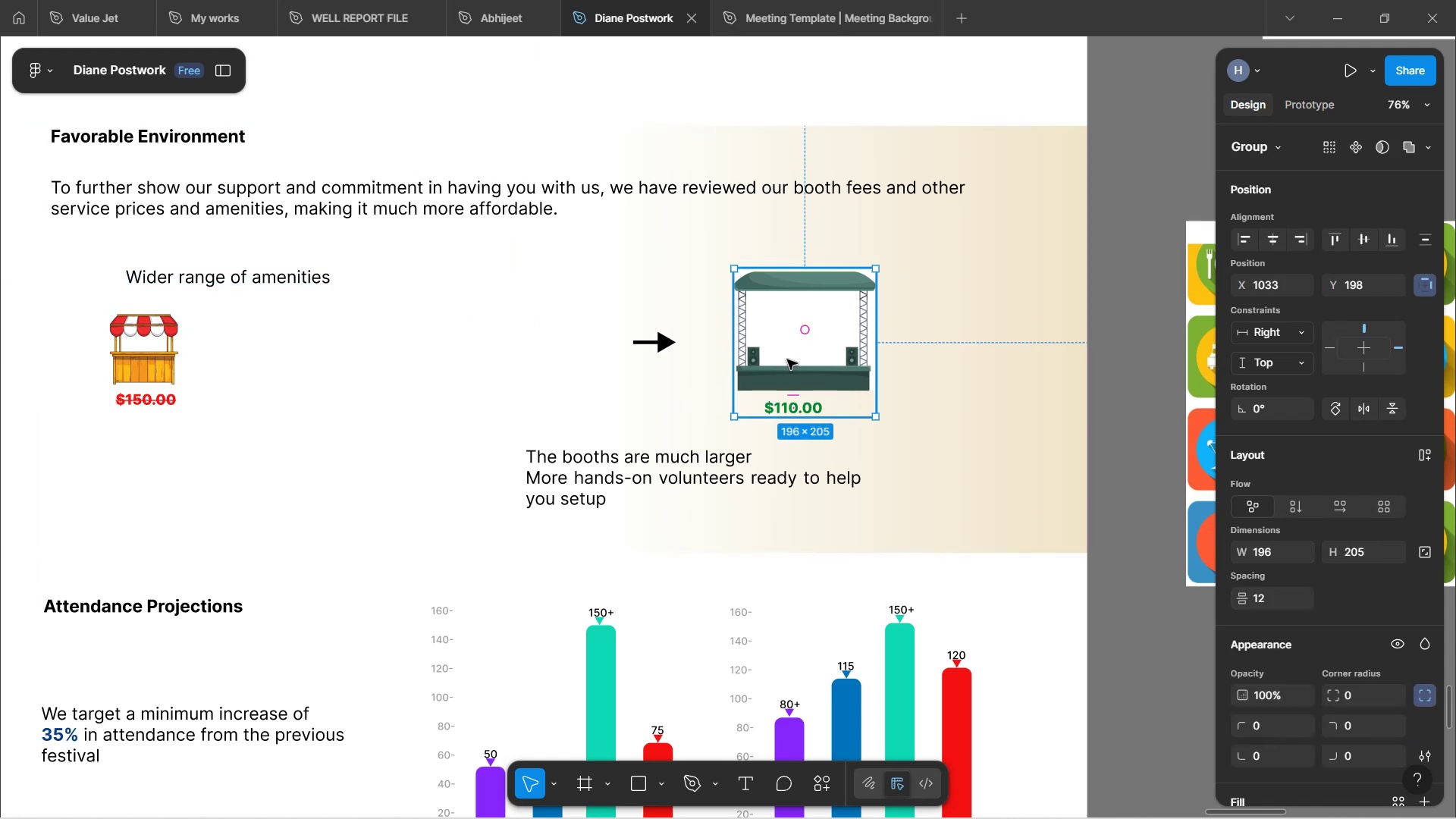 
left_click_drag(start_coordinate=[805, 363], to_coordinate=[290, 441])
 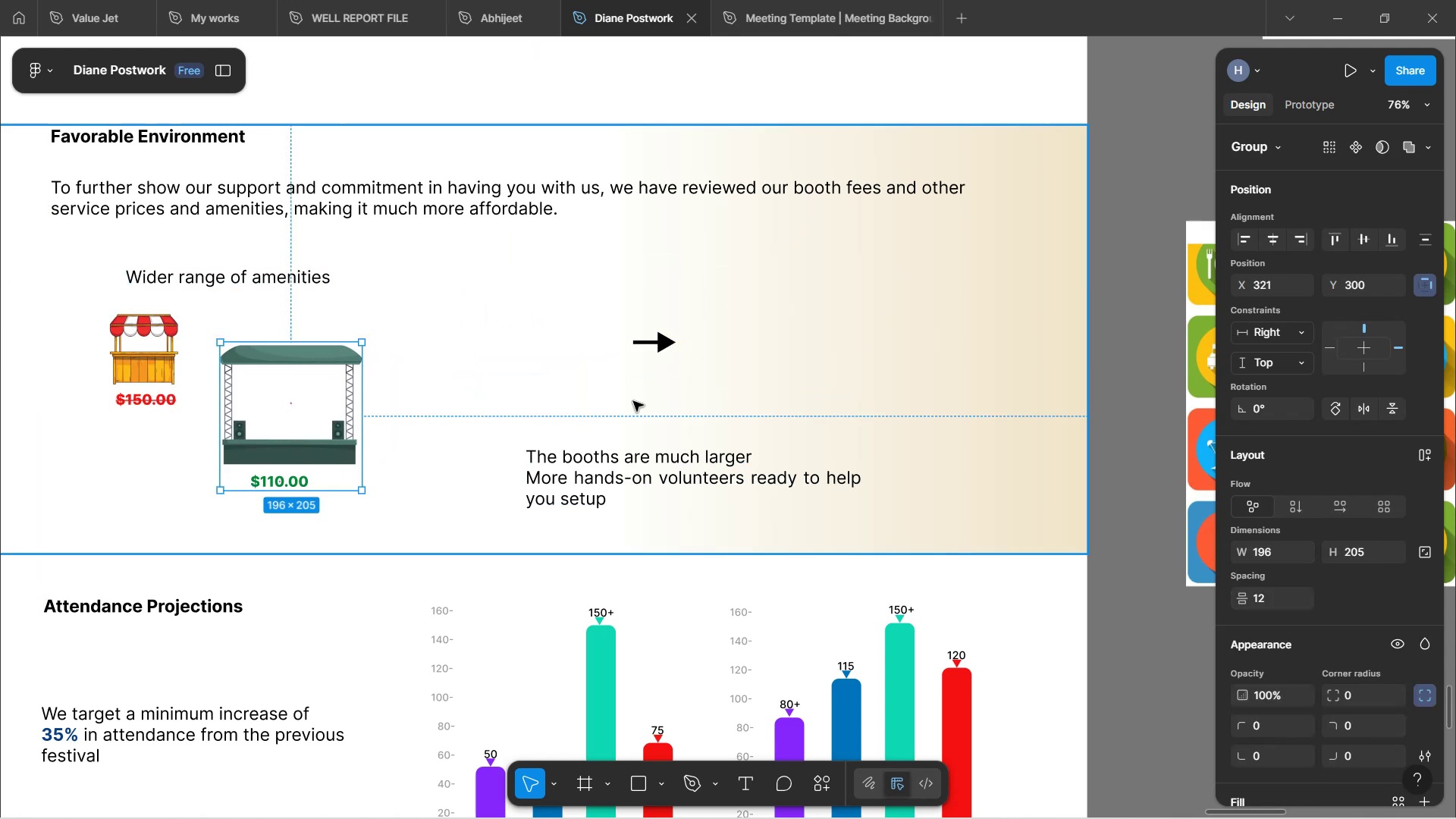 
left_click([616, 387])
 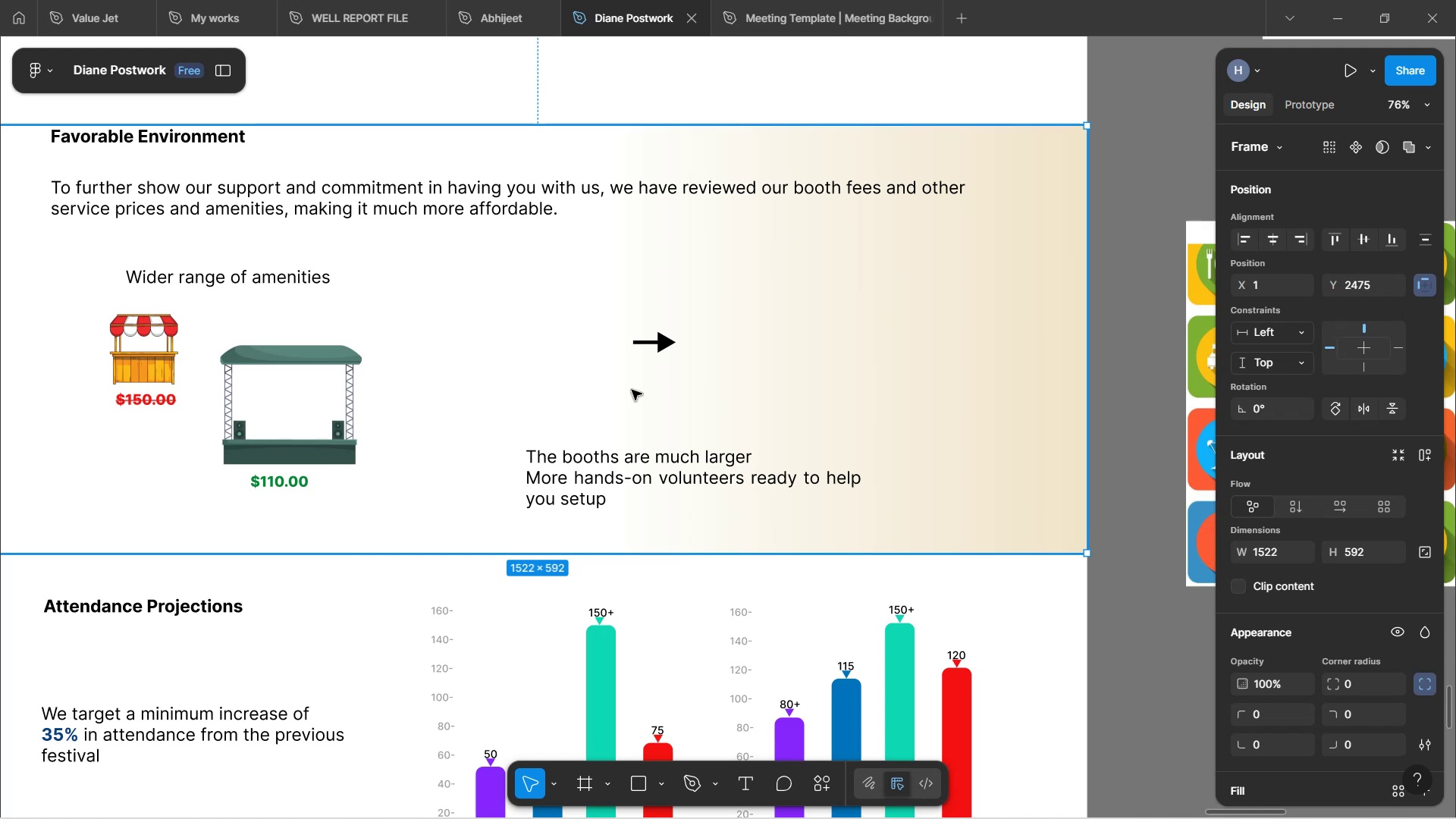 
wait(32.78)
 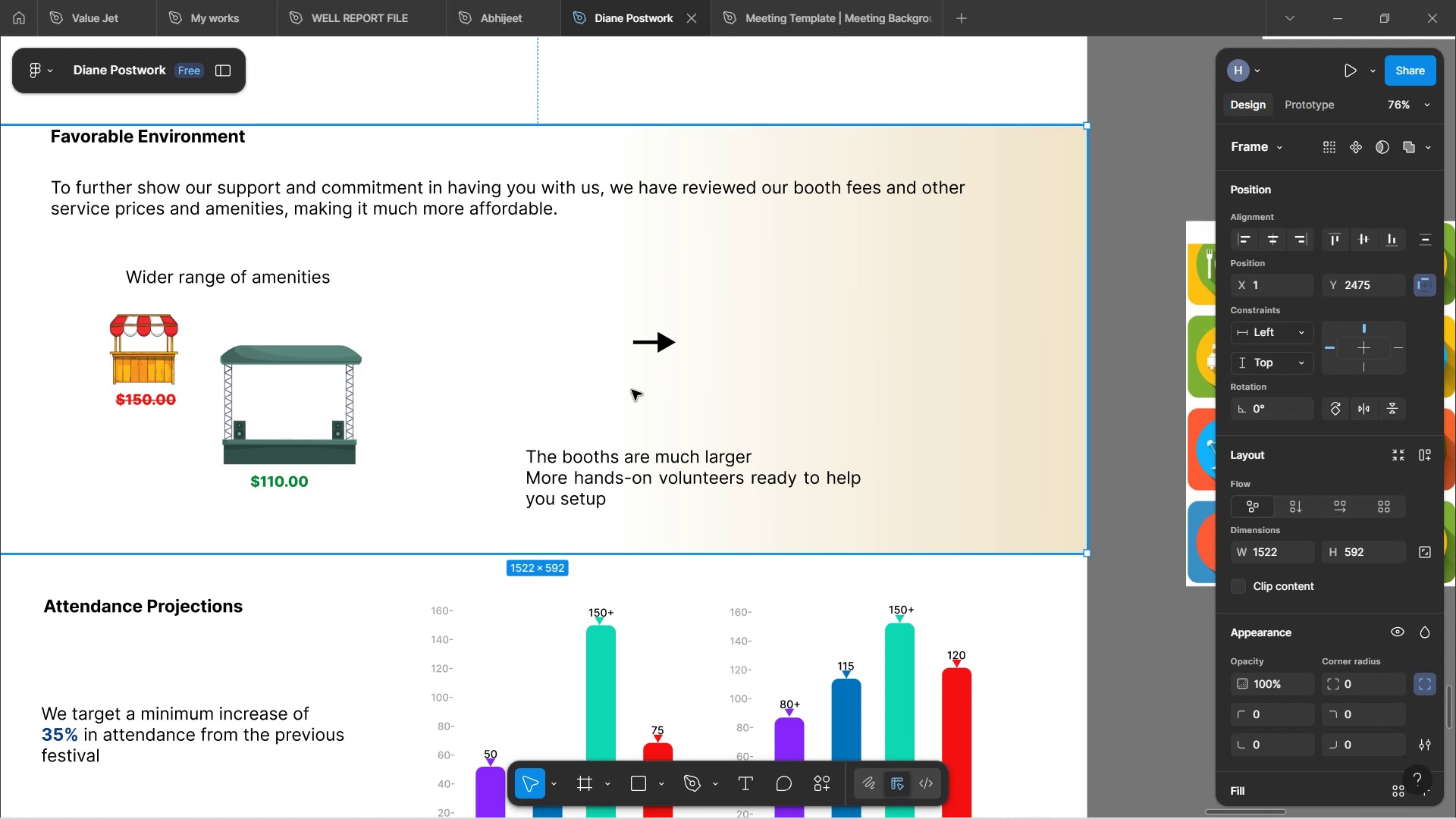 
scroll: coordinate [664, 397], scroll_direction: up, amount: 2.0
 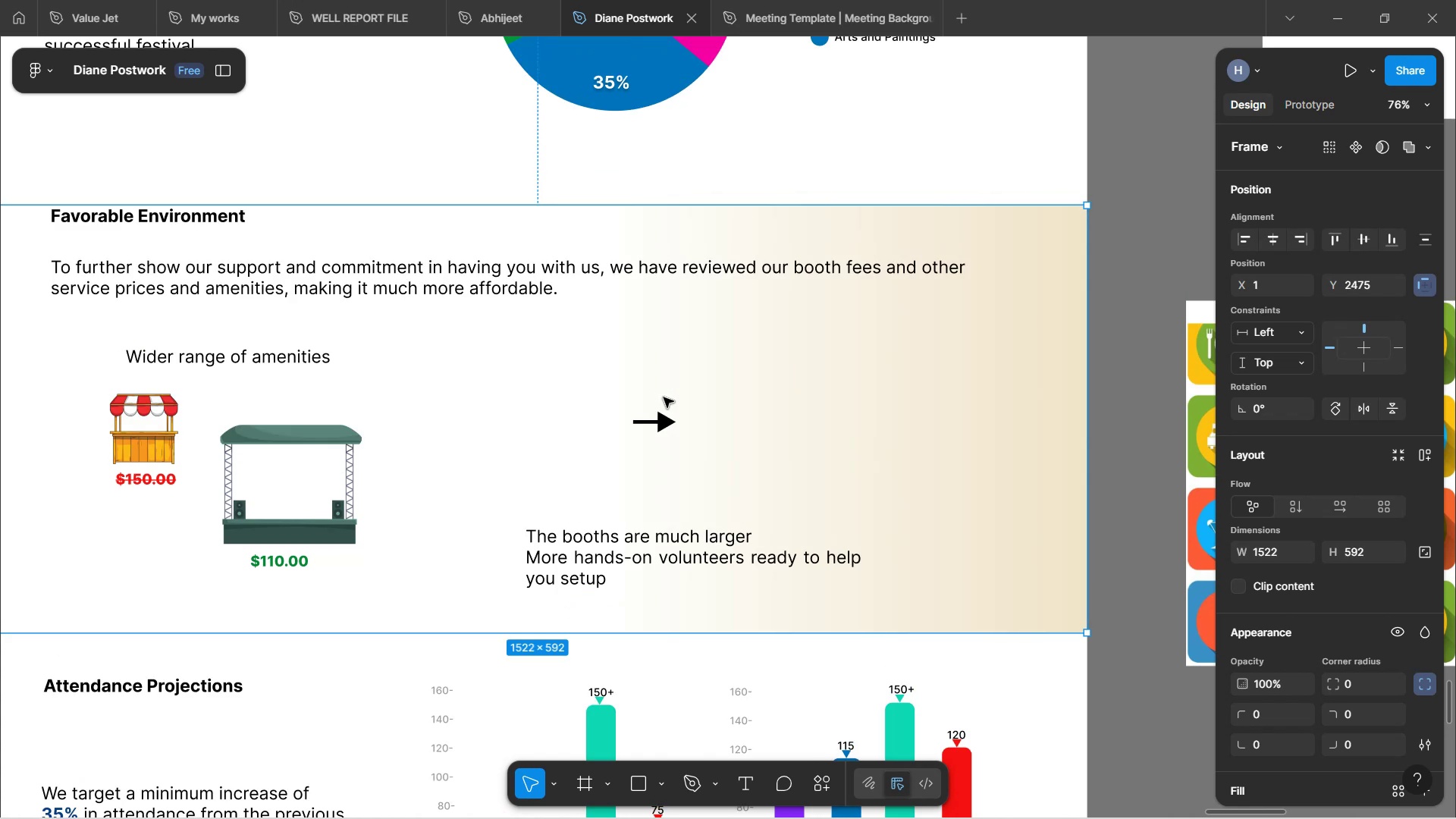 
wait(9.78)
 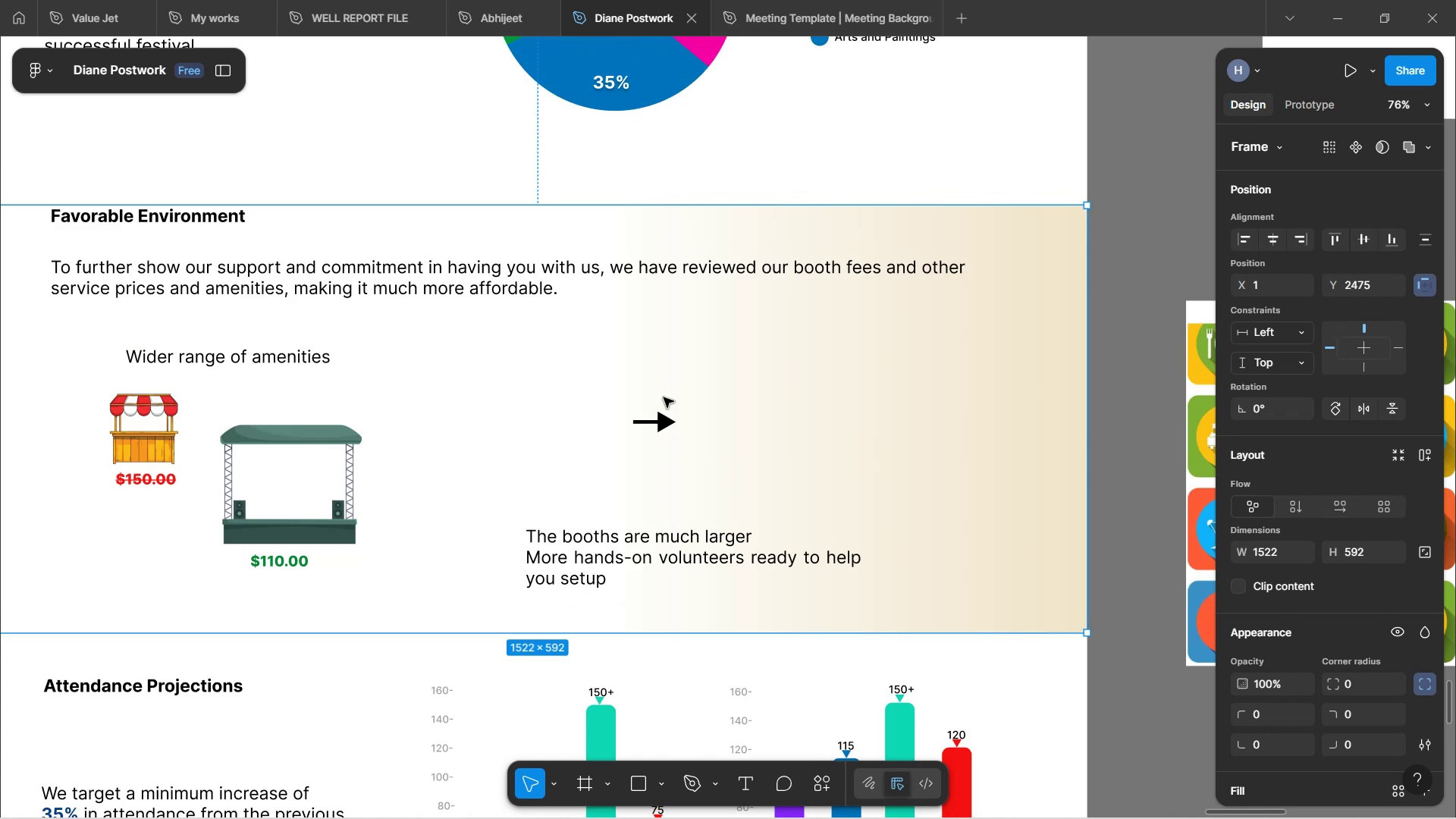 
left_click([309, 469])
 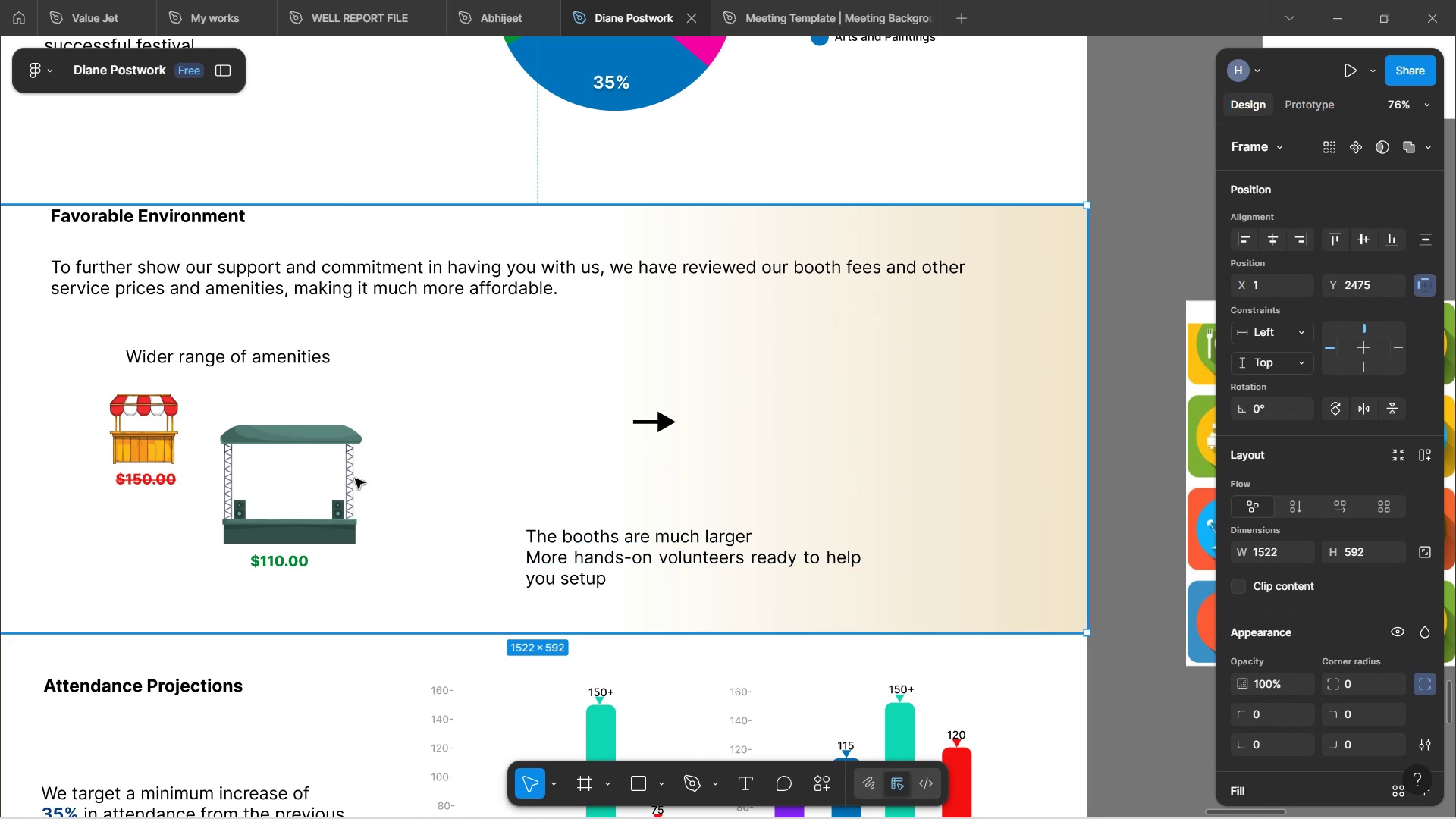 
double_click([320, 479])
 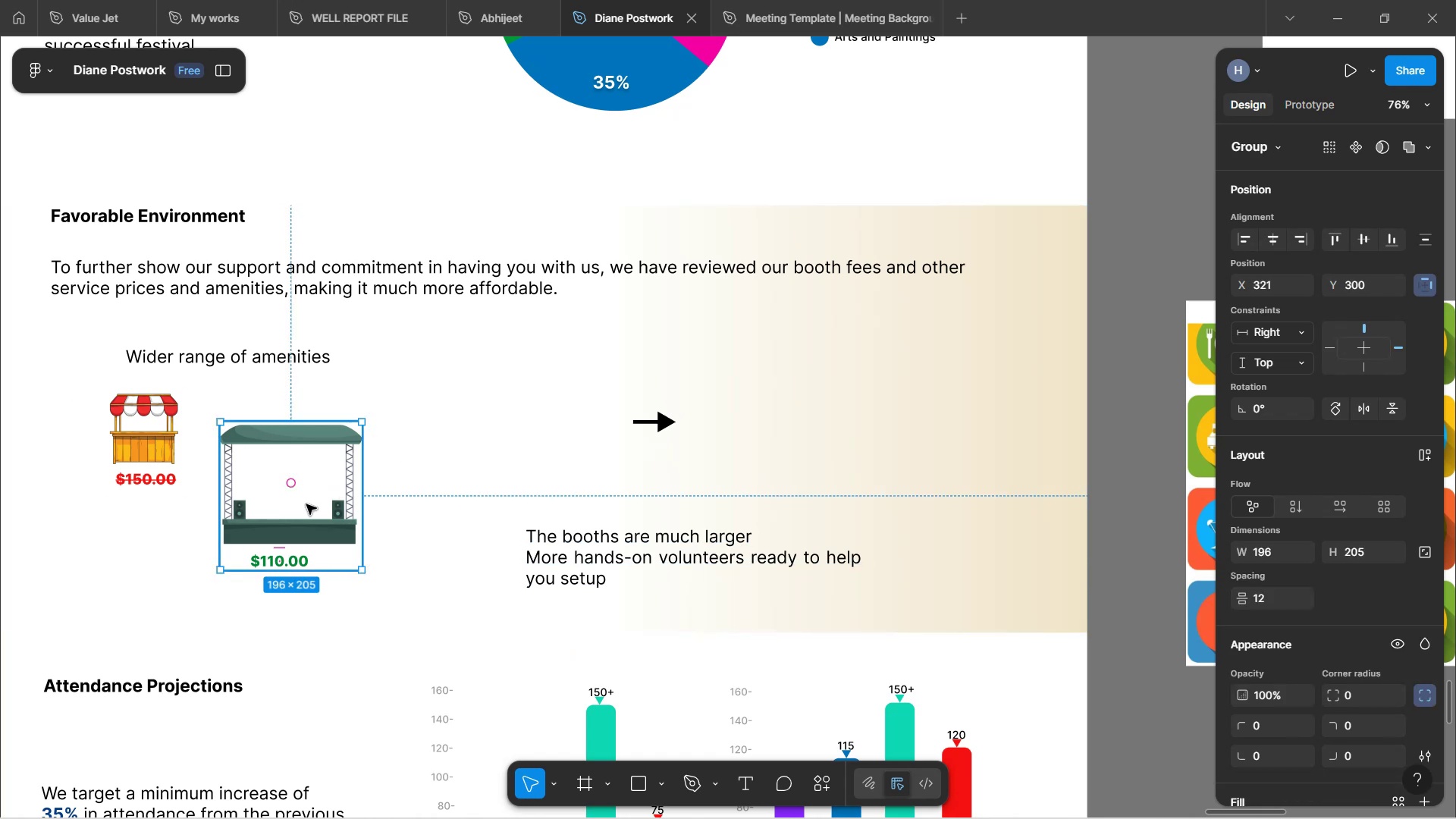 
left_click_drag(start_coordinate=[306, 508], to_coordinate=[315, 474])
 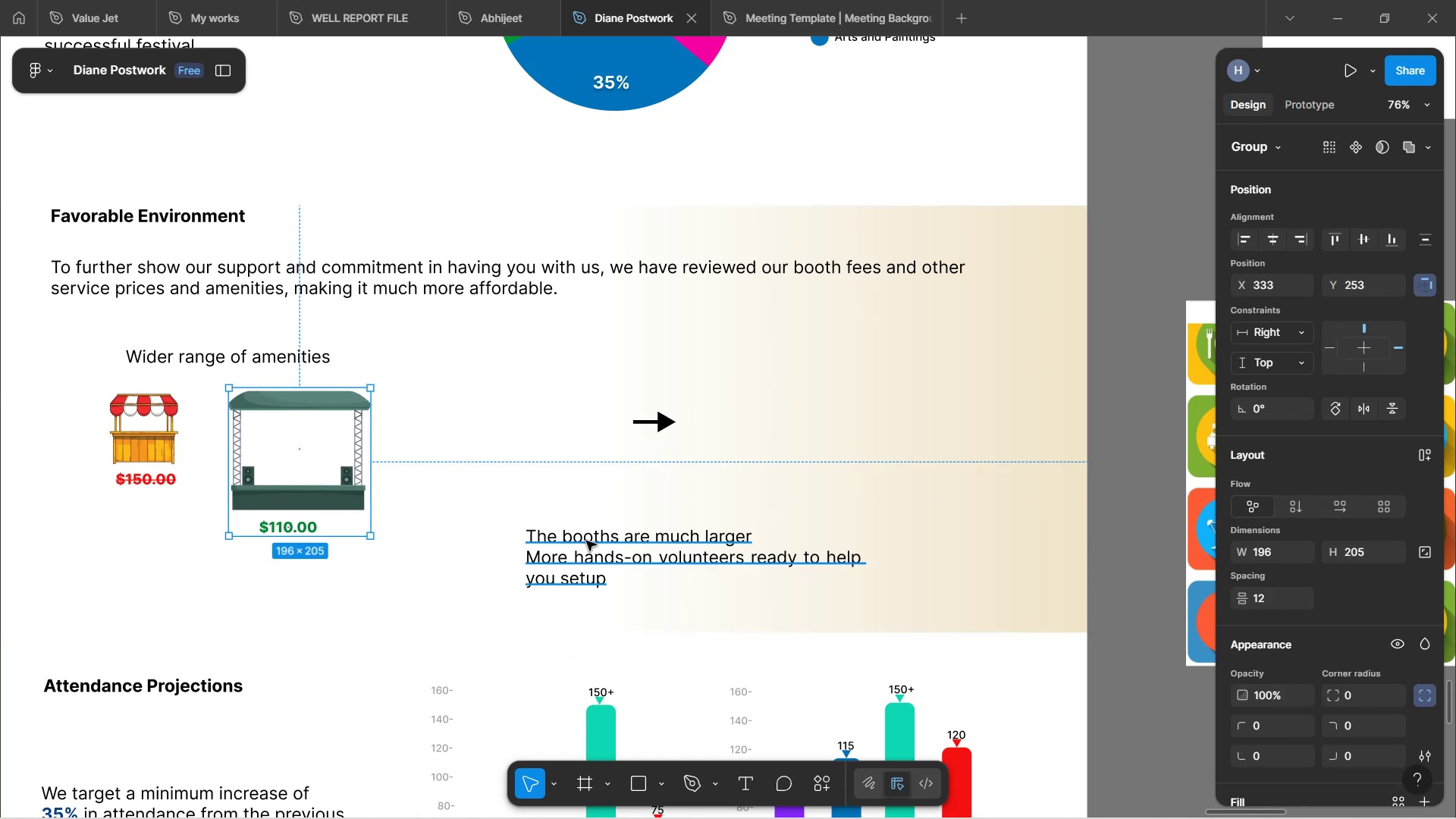 
left_click([613, 541])
 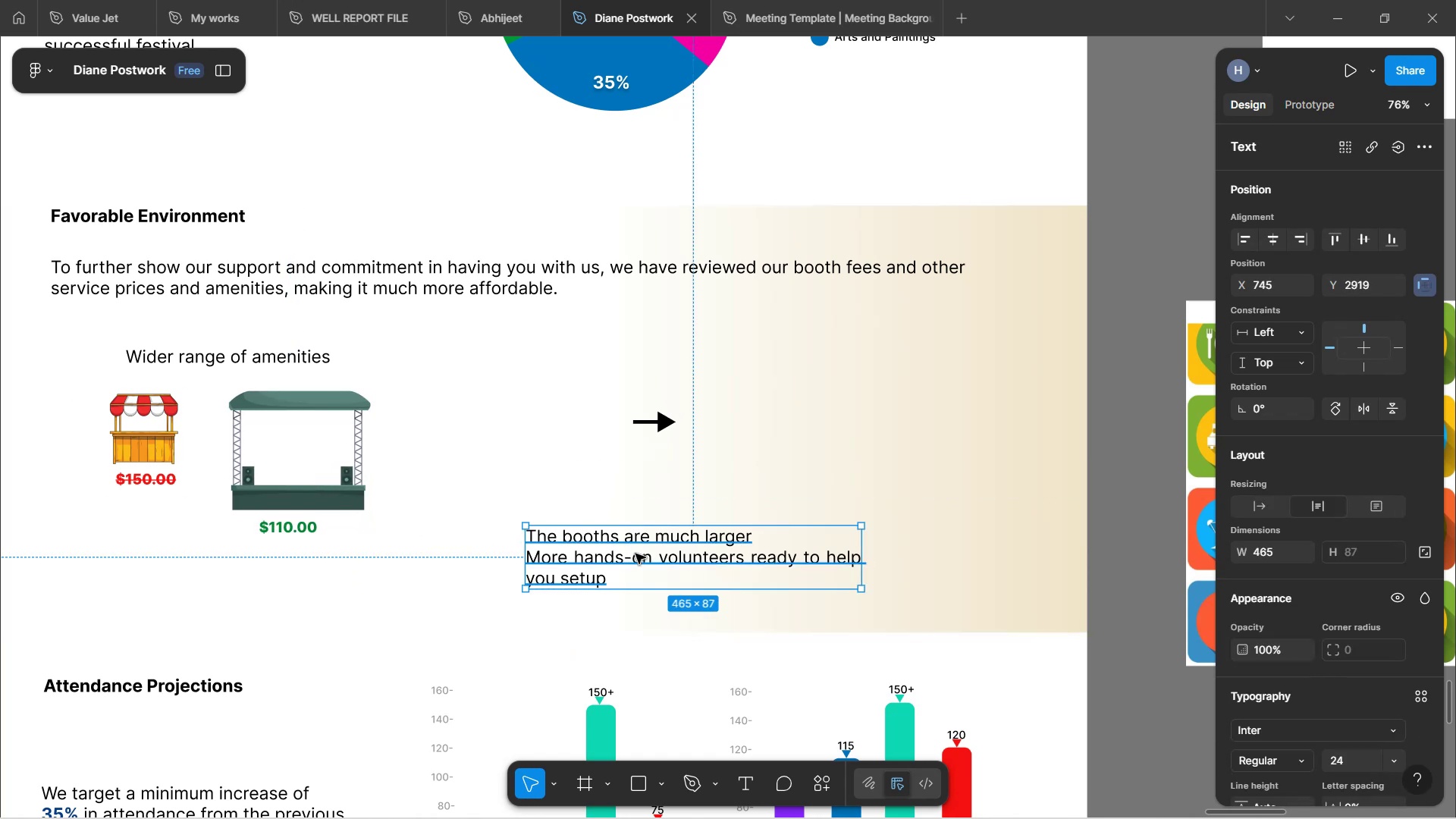 
left_click_drag(start_coordinate=[639, 554], to_coordinate=[188, 566])
 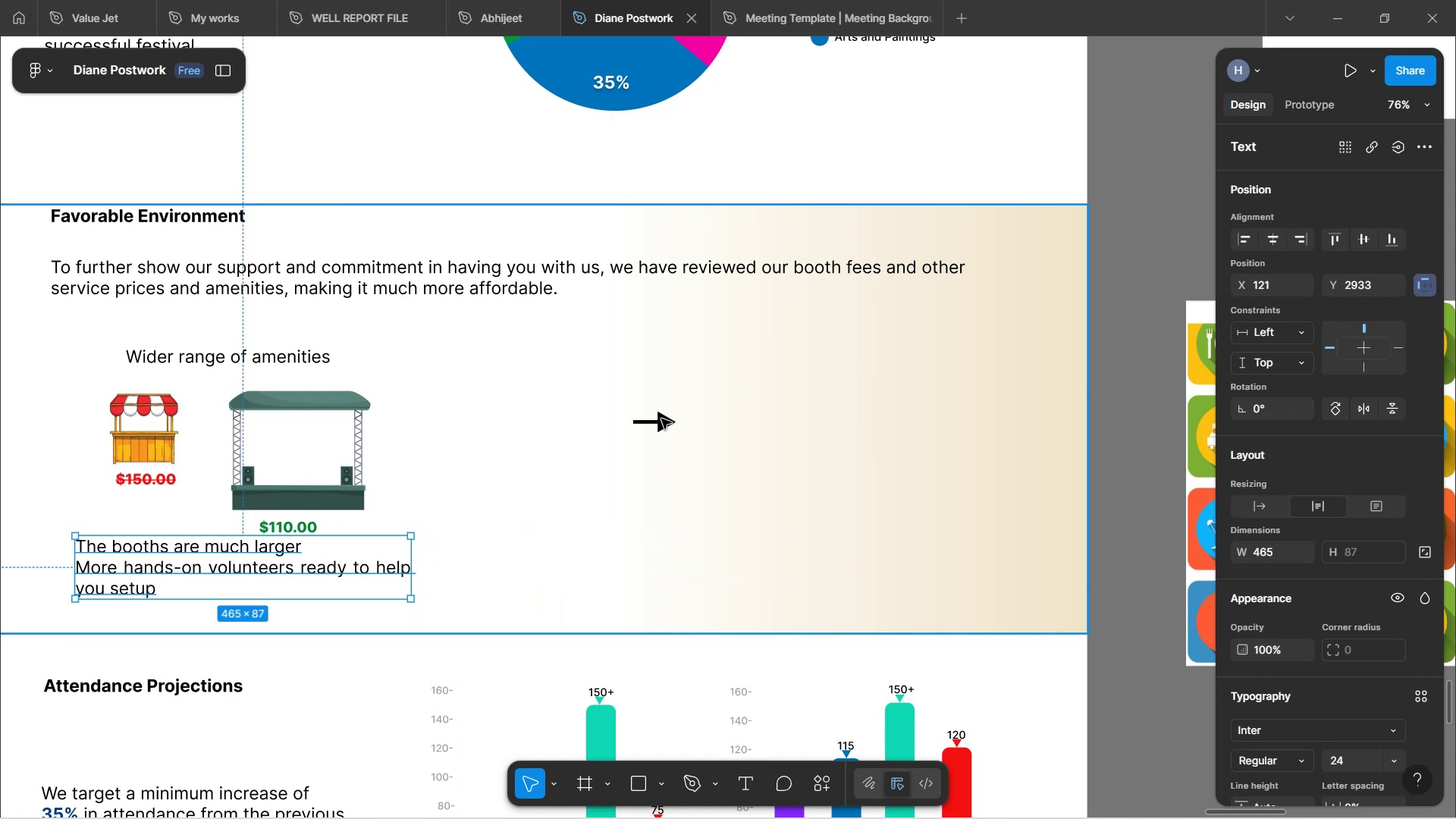 
double_click([661, 419])
 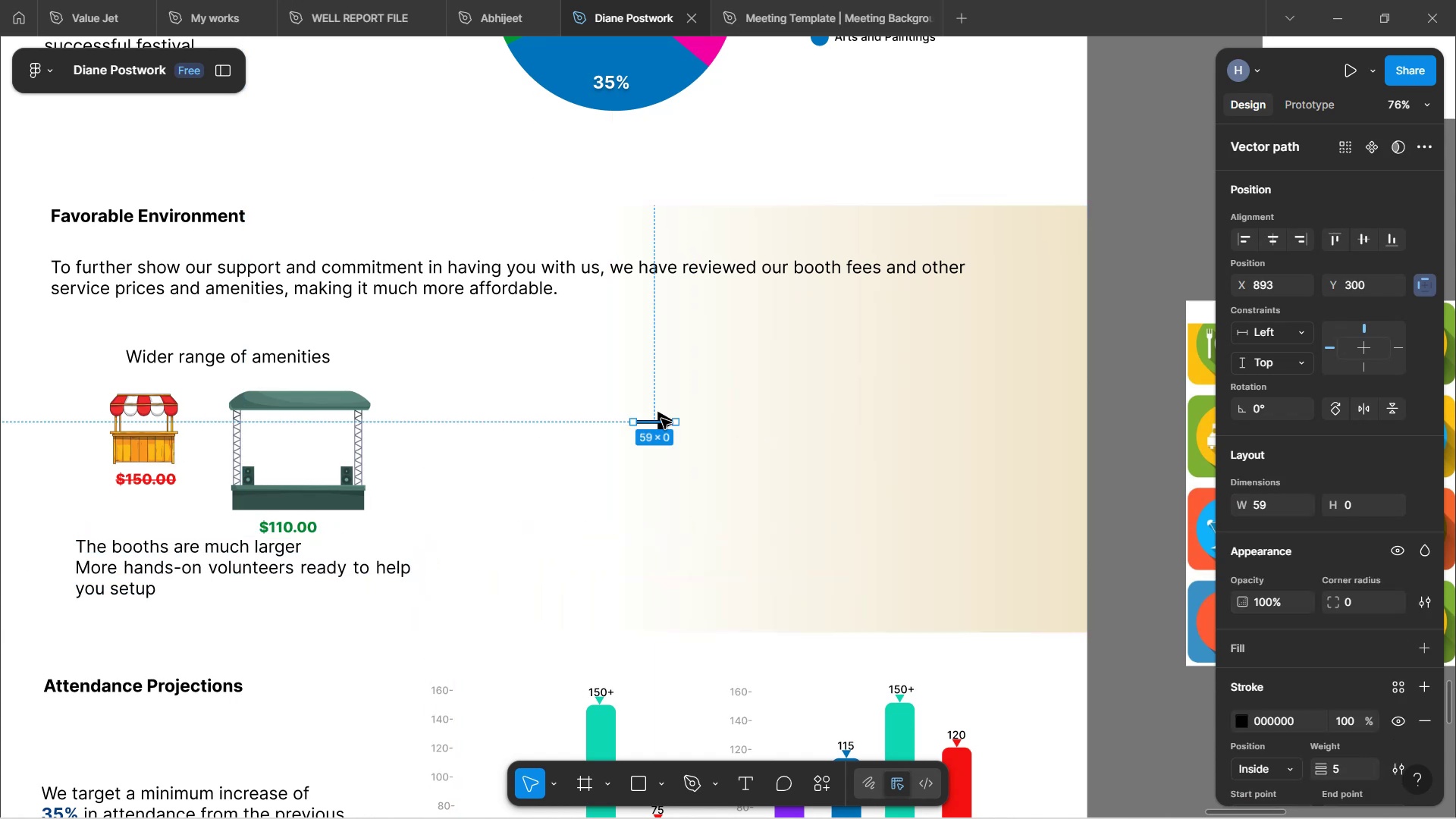 
left_click_drag(start_coordinate=[661, 419], to_coordinate=[71, 463])
 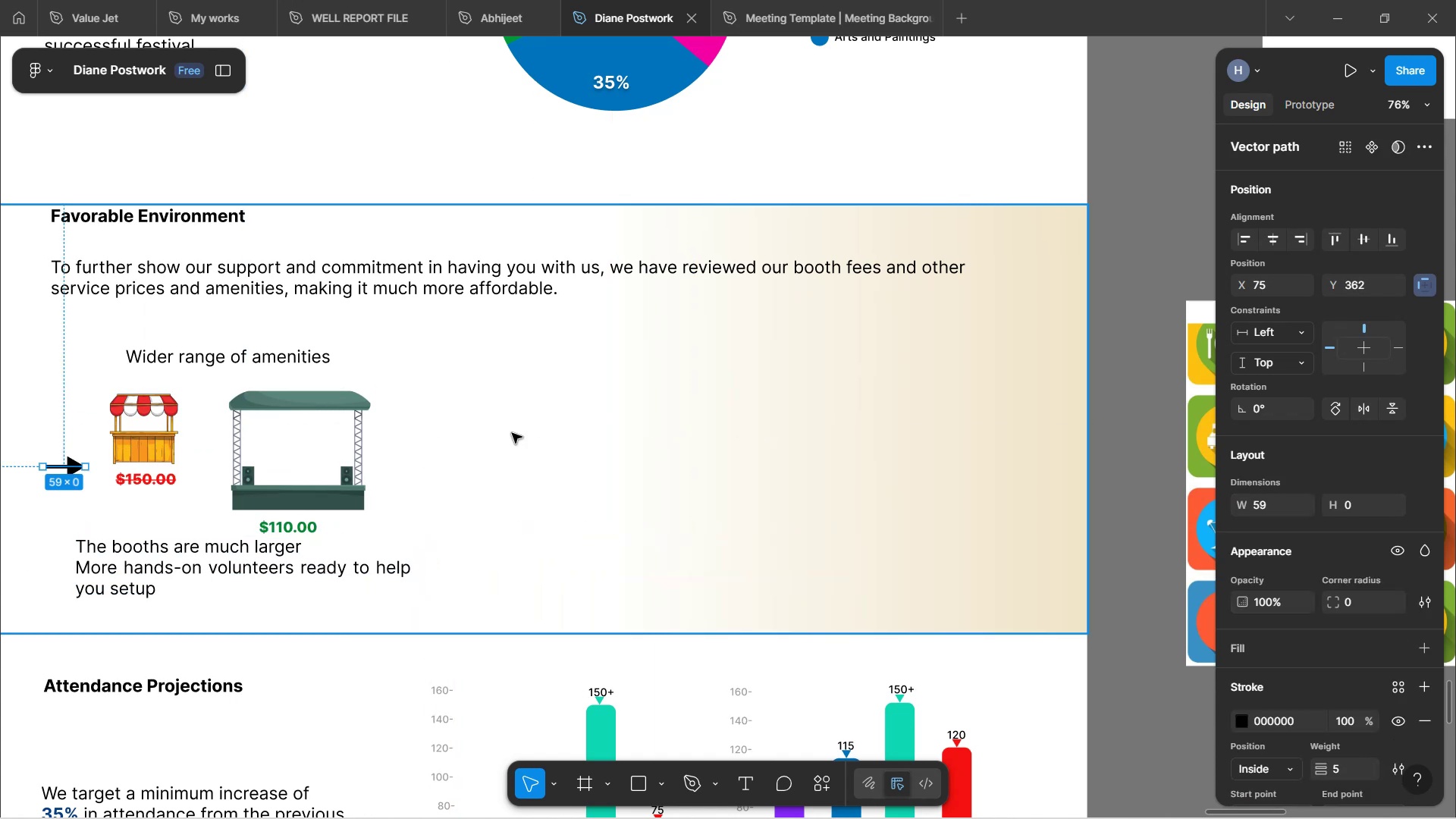 
hold_key(key=ControlLeft, duration=0.35)
scroll: coordinate [548, 425], scroll_direction: down, amount: 3.0
 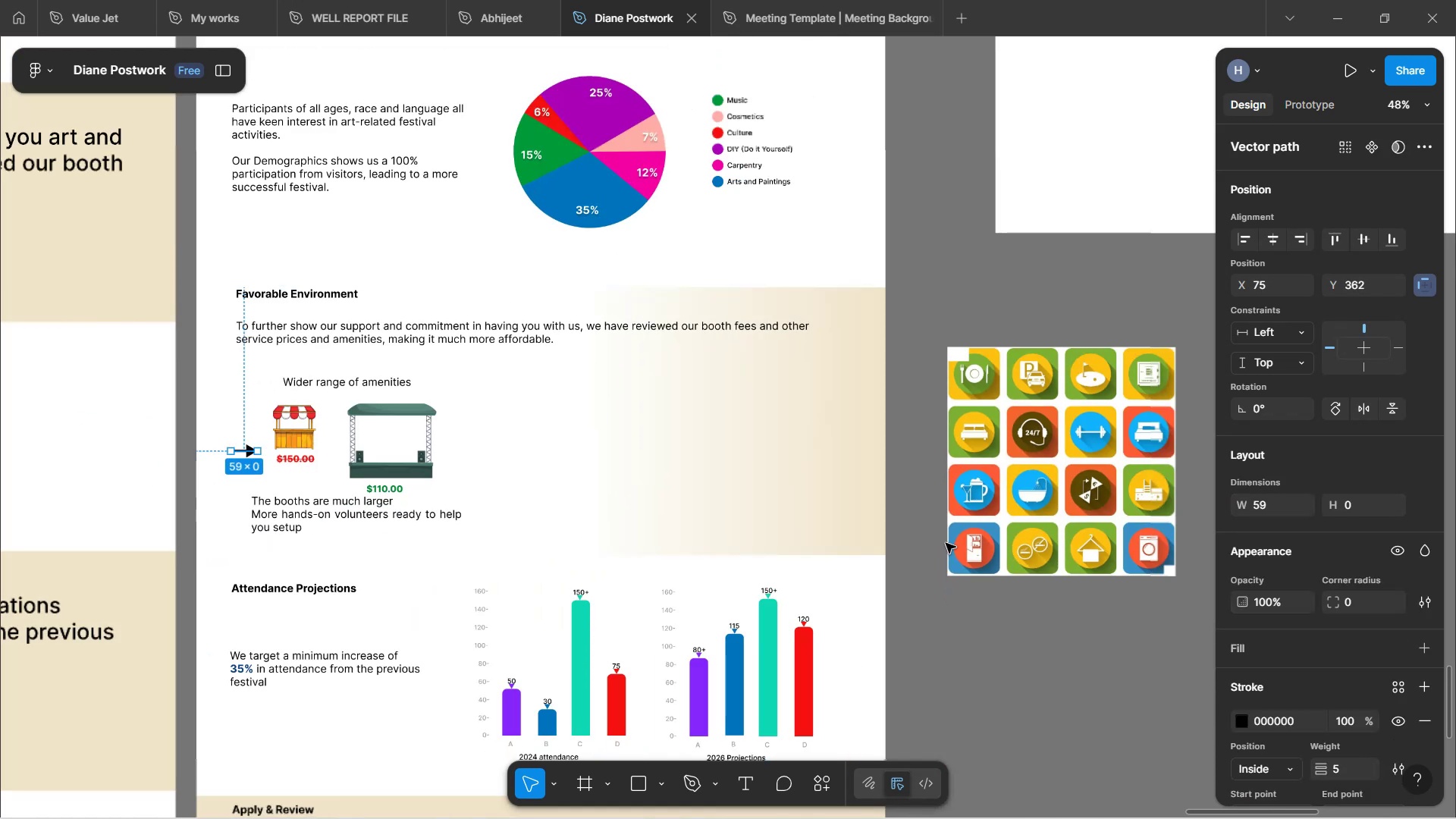 
left_click([1003, 691])
 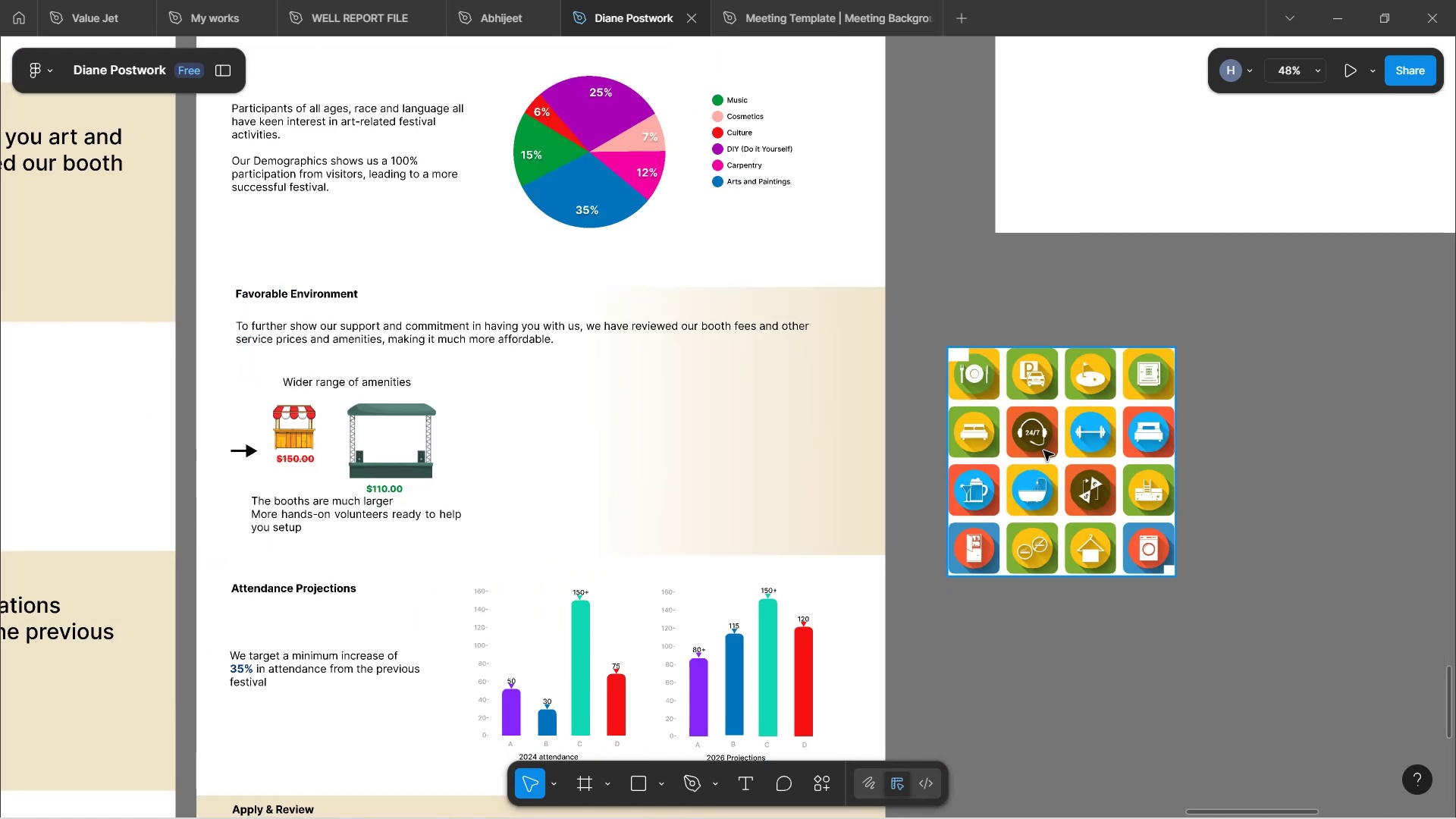 
left_click([1043, 450])
 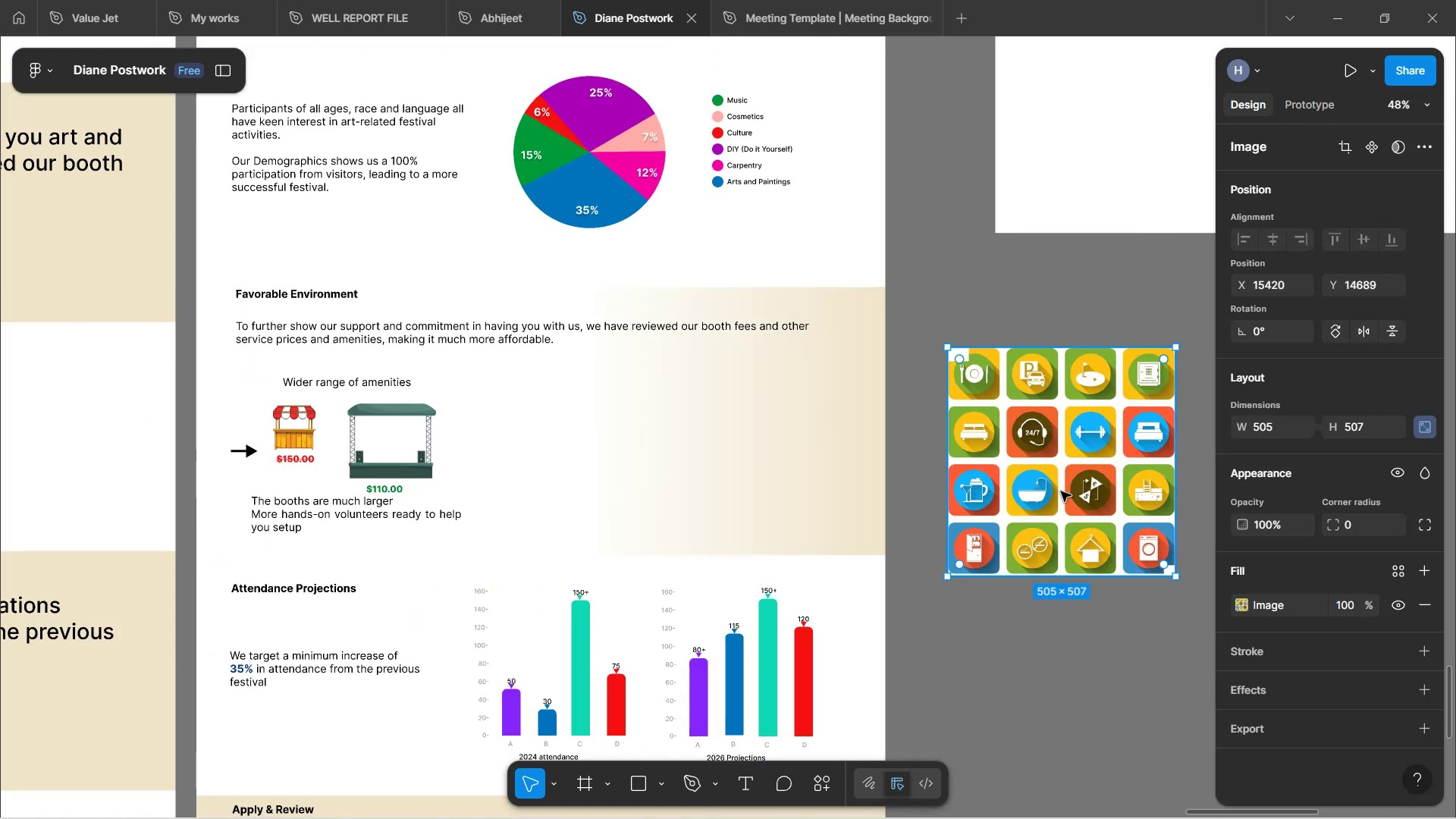 
left_click_drag(start_coordinate=[1062, 491], to_coordinate=[736, 465])
 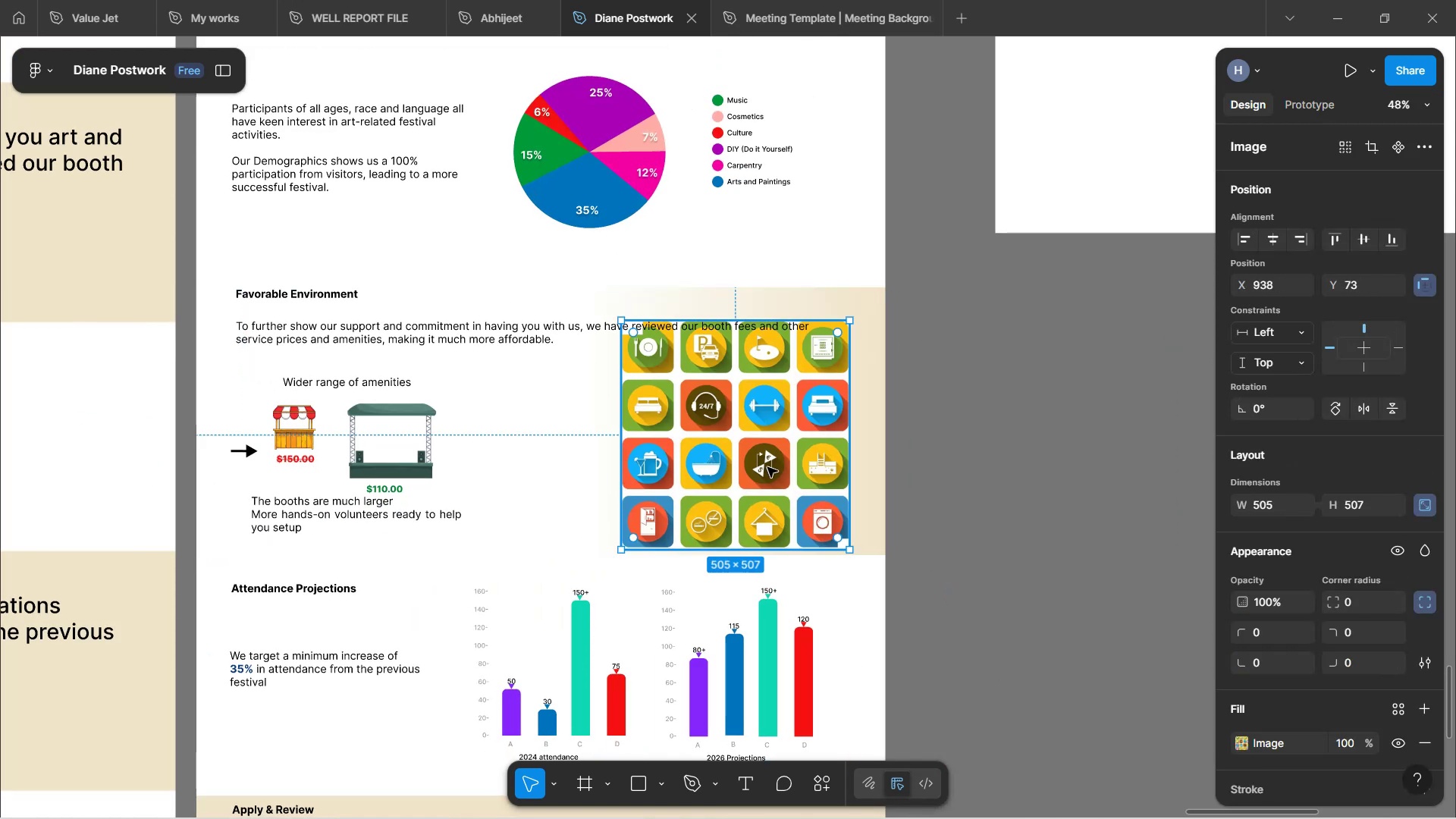 
hold_key(key=ControlLeft, duration=0.61)
scroll: coordinate [770, 464], scroll_direction: up, amount: 4.0
 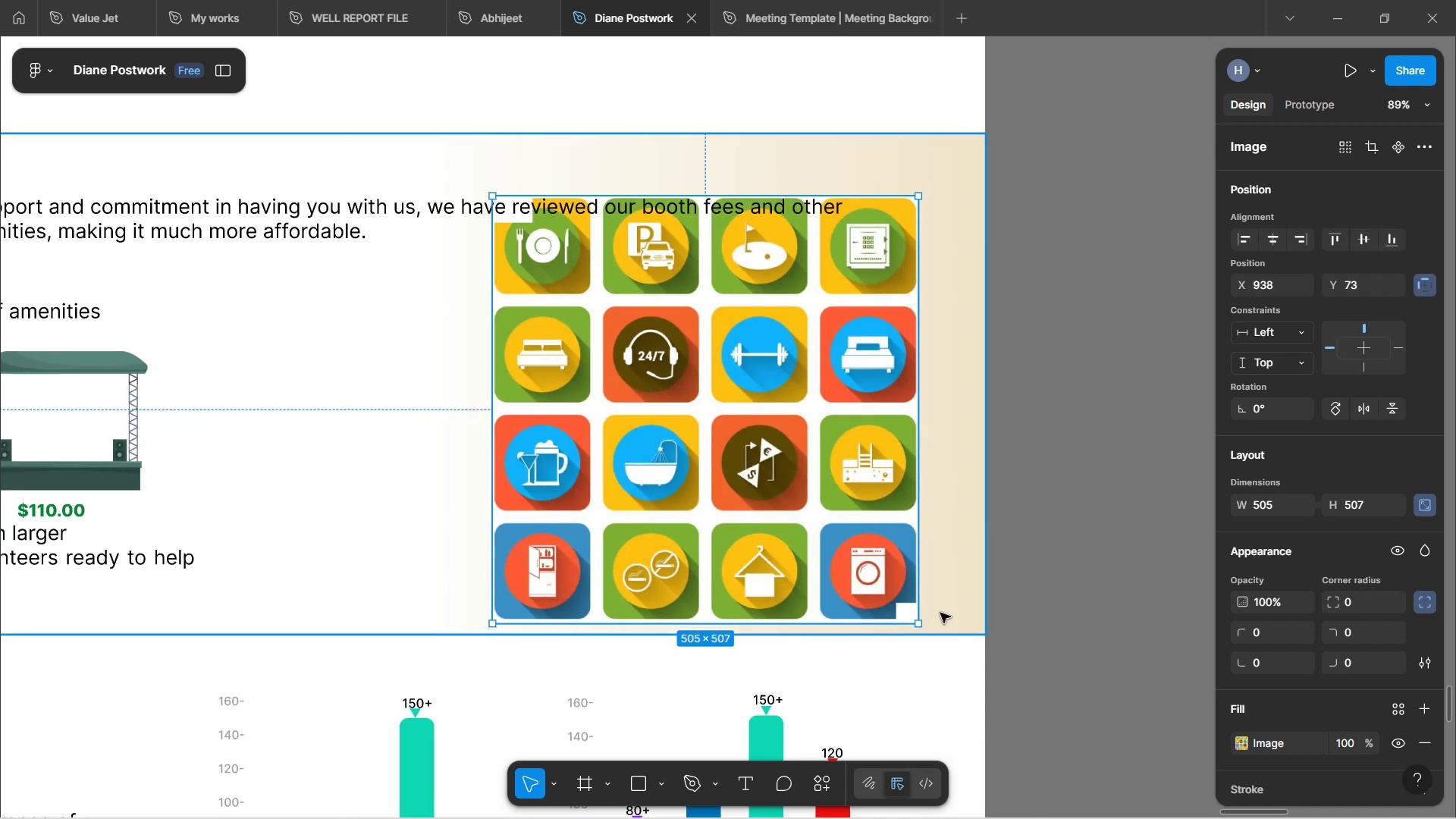 
hold_key(key=ShiftLeft, duration=1.27)
left_click_drag(start_coordinate=[921, 623], to_coordinate=[853, 528])
 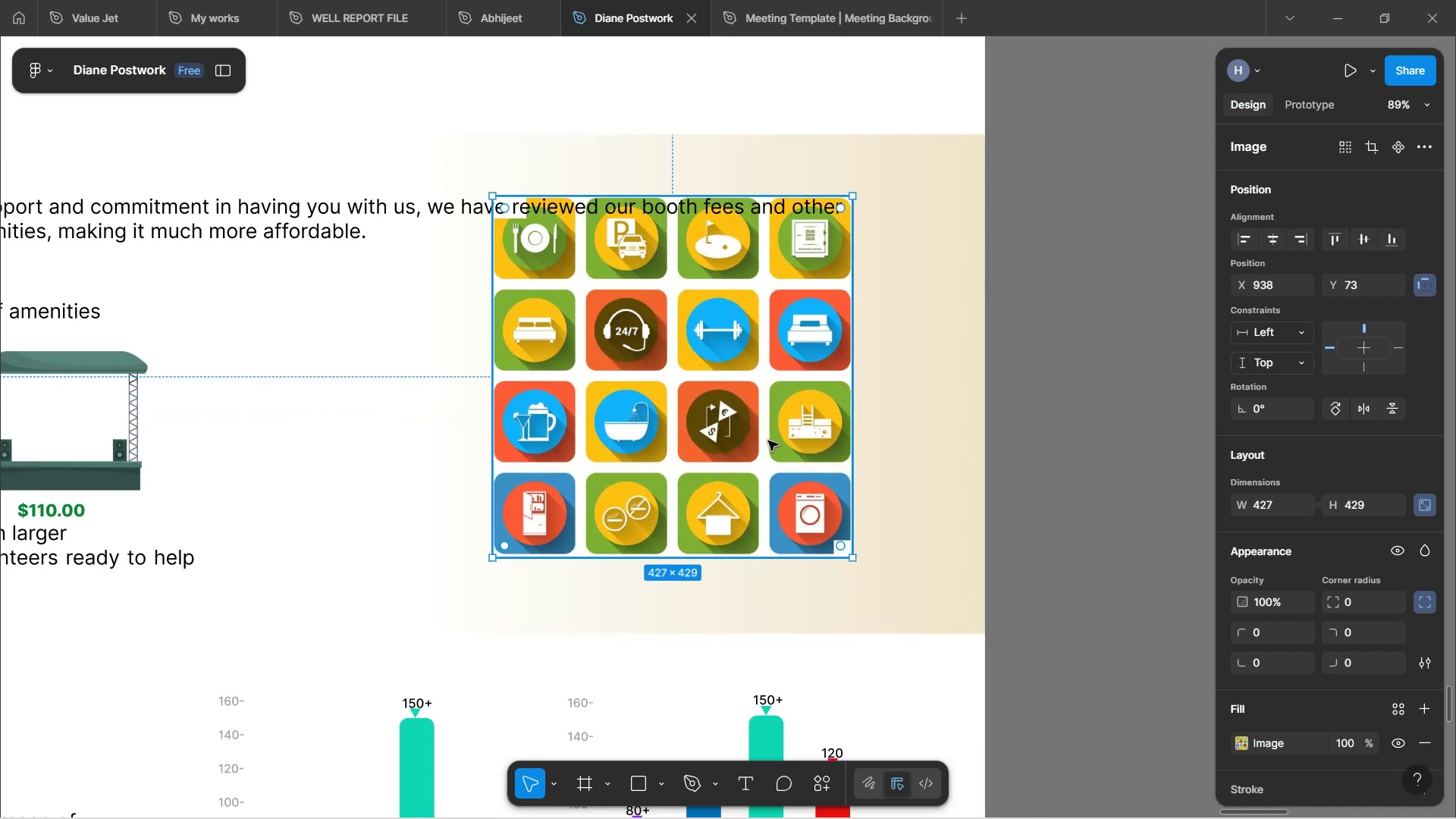 
left_click_drag(start_coordinate=[745, 434], to_coordinate=[690, 483])
 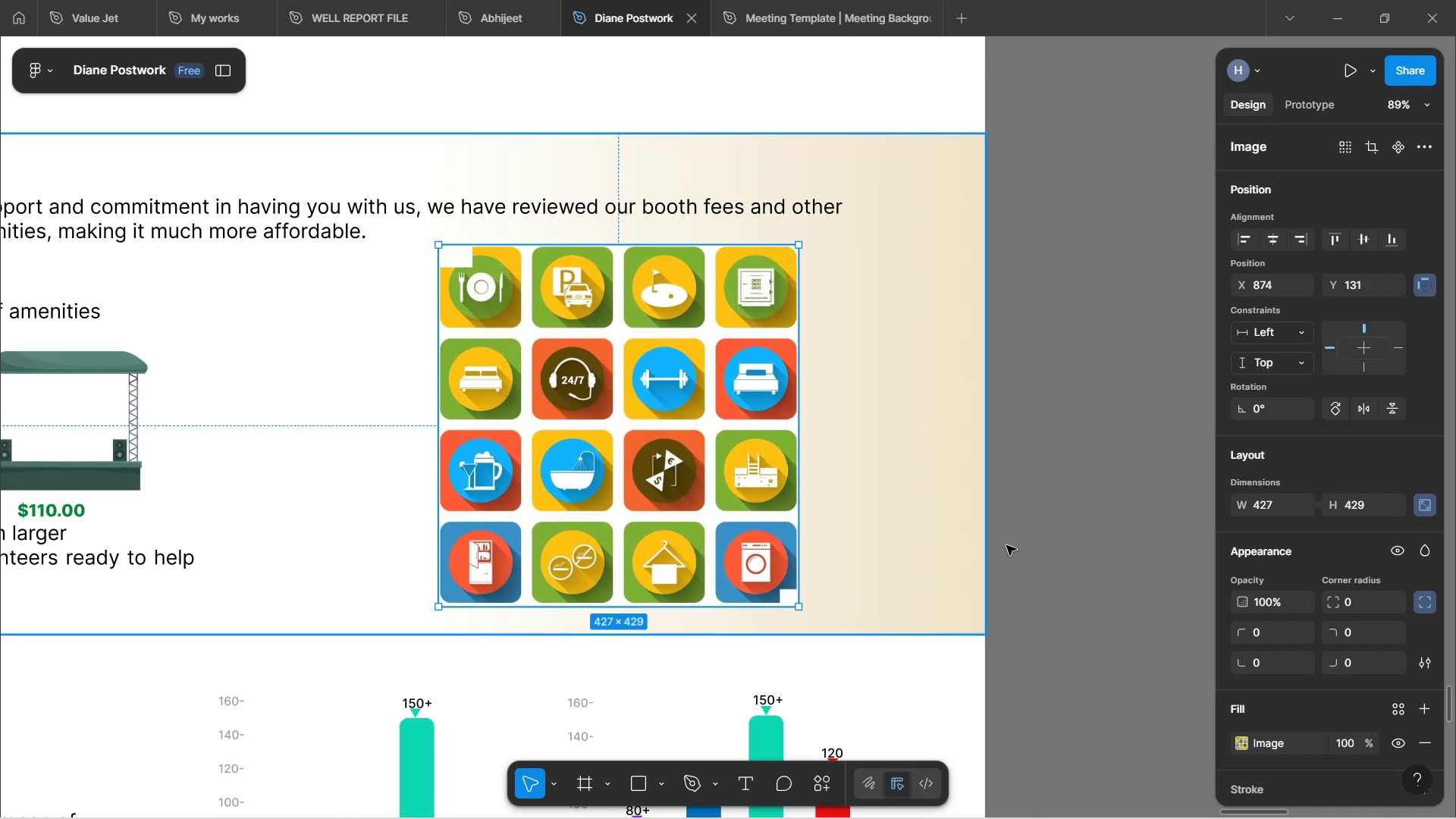 
left_click([1043, 515])
 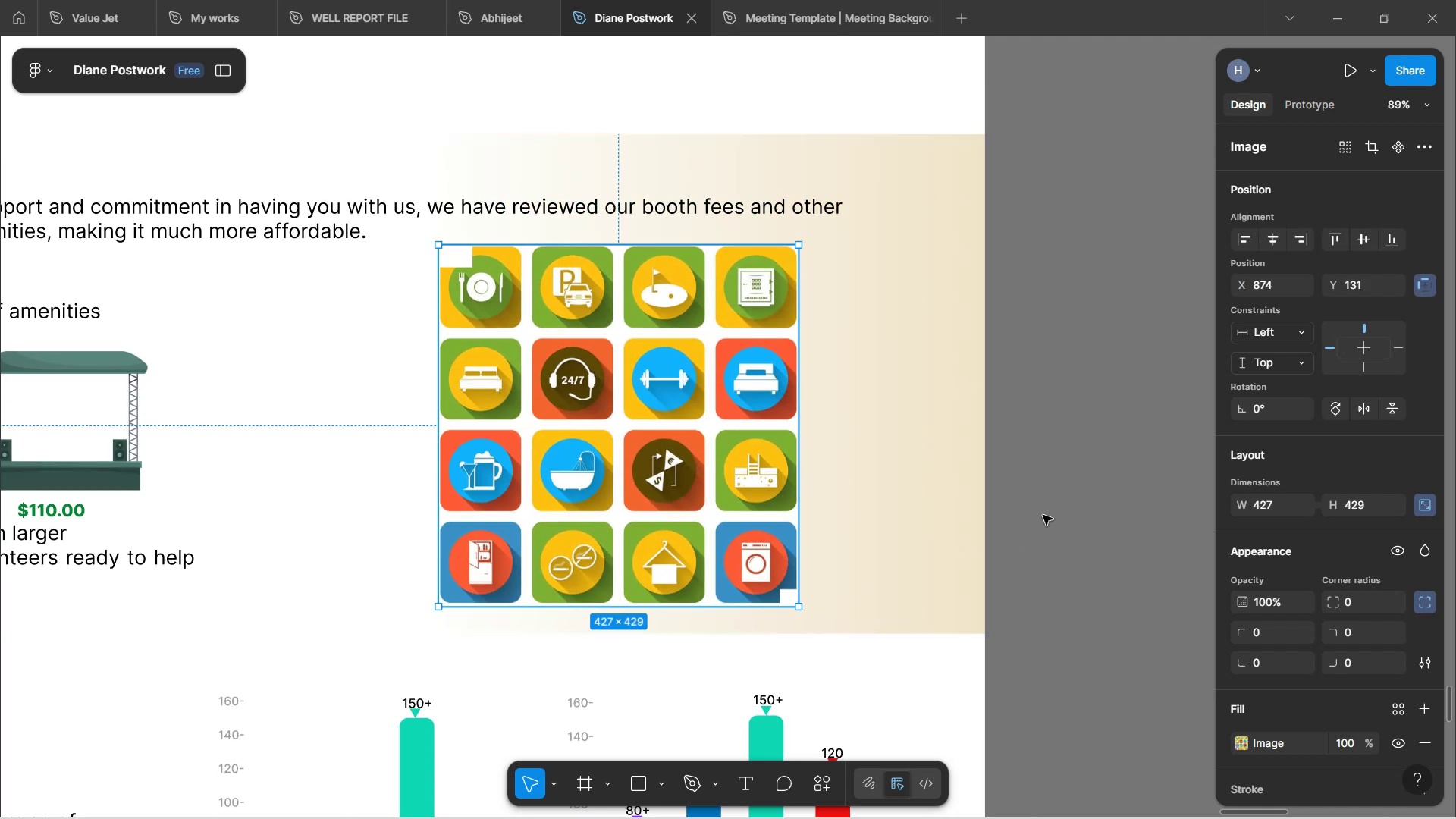 
hold_key(key=ControlLeft, duration=1.51)
scroll: coordinate [1045, 505], scroll_direction: down, amount: 6.0
 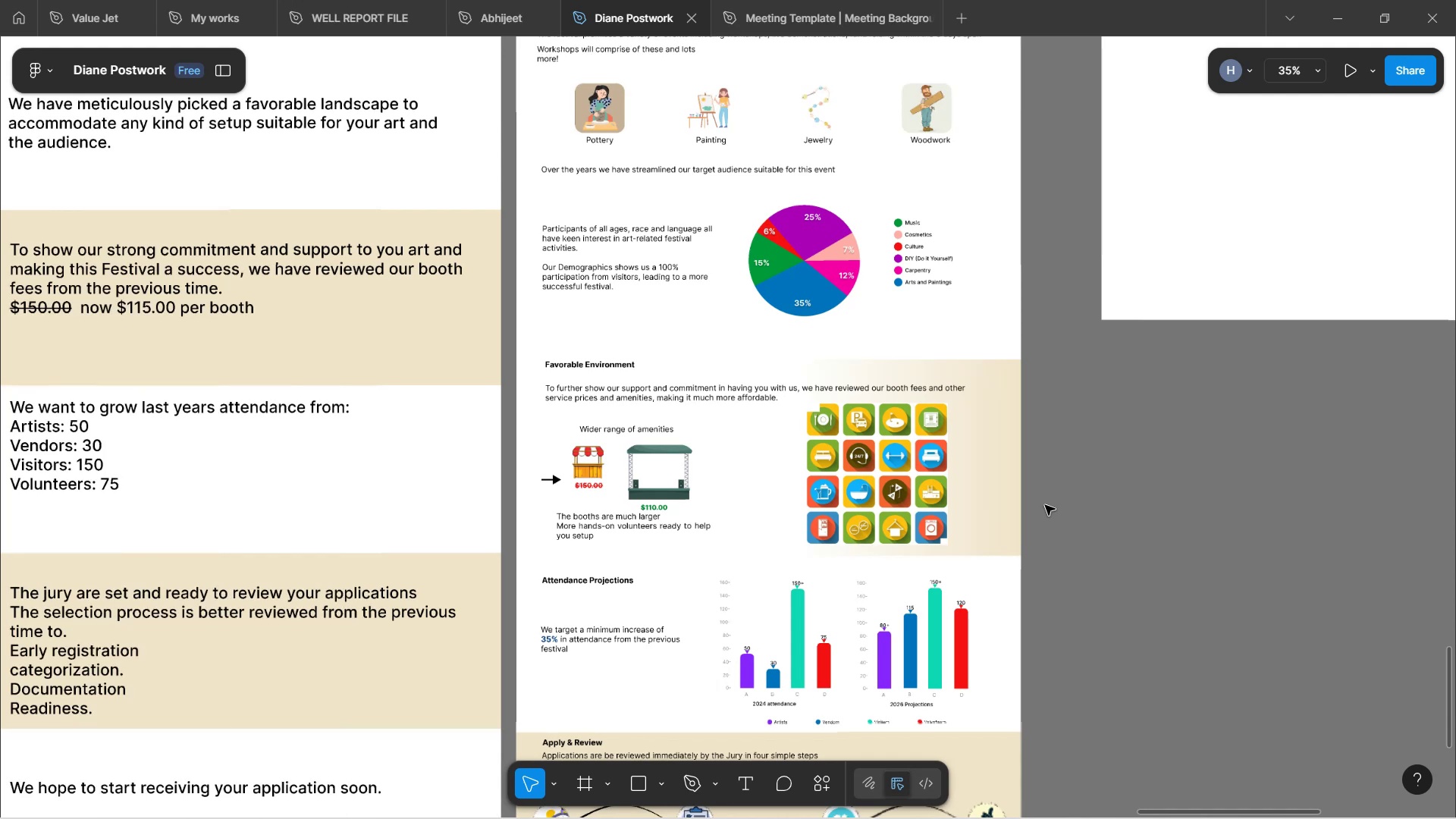 
key(Control+ControlLeft)
 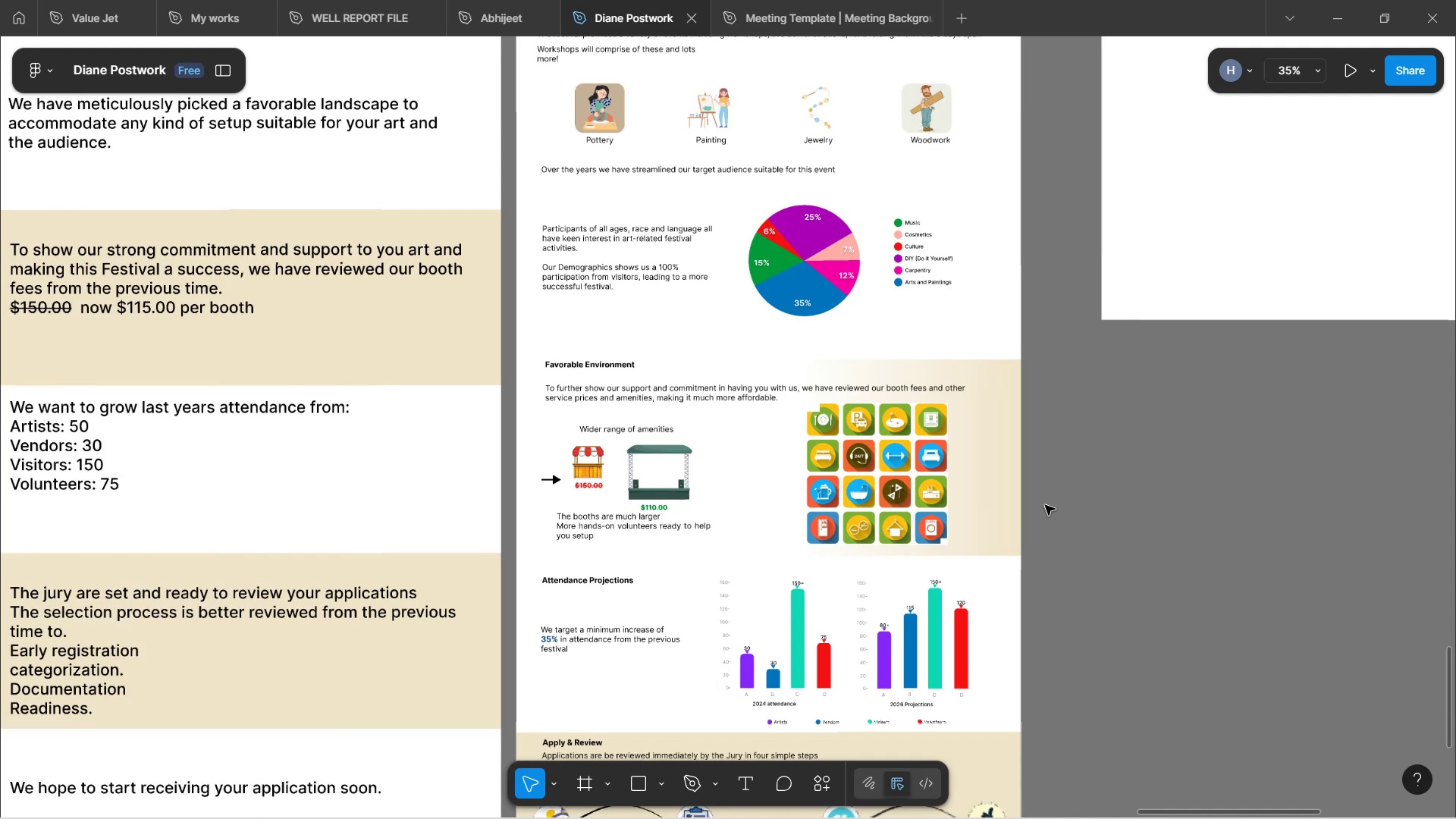 
hold_key(key=ControlLeft, duration=1.53)
scroll: coordinate [1055, 502], scroll_direction: up, amount: 11.0
 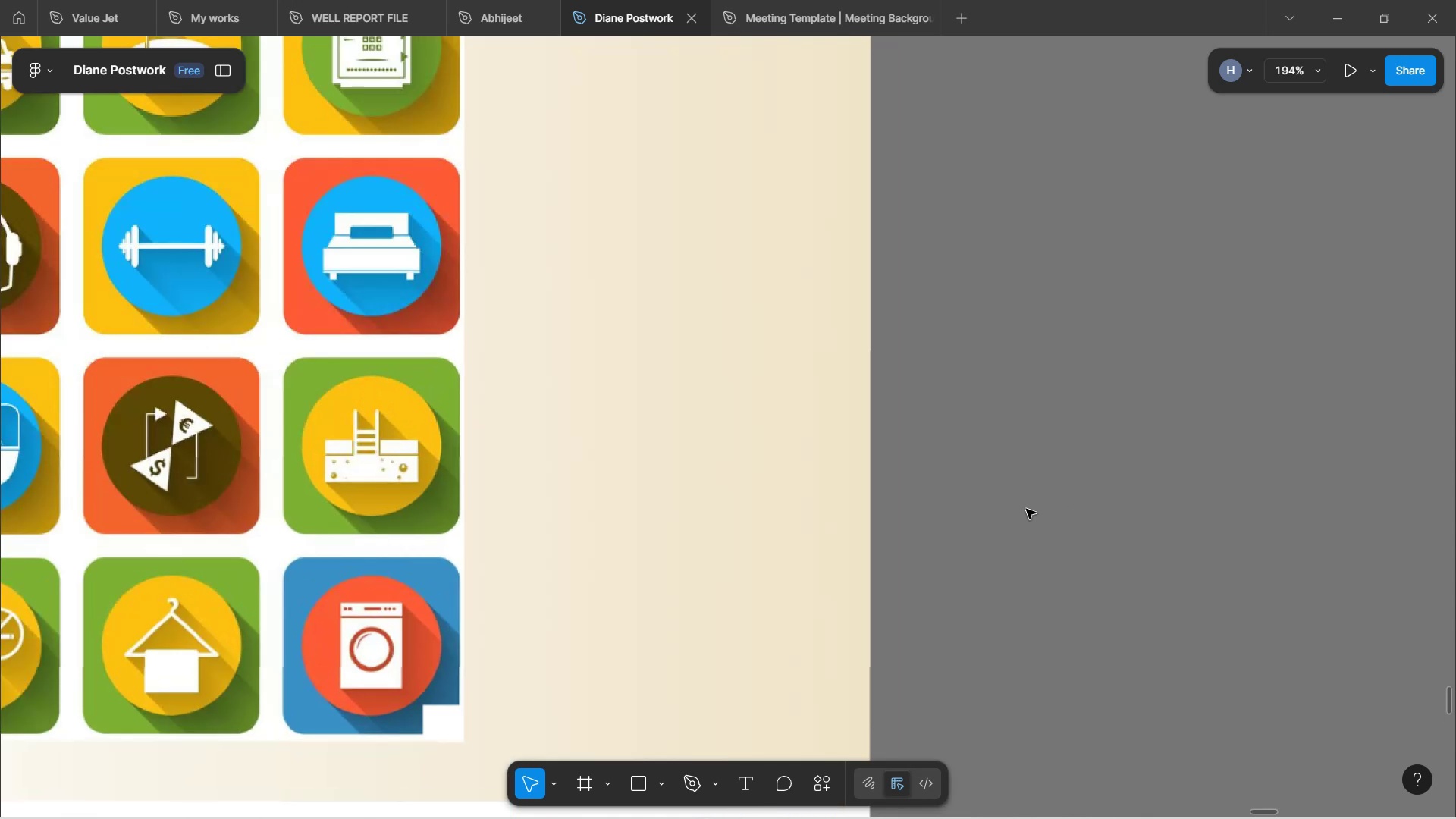 
hold_key(key=ControlLeft, duration=0.47)
 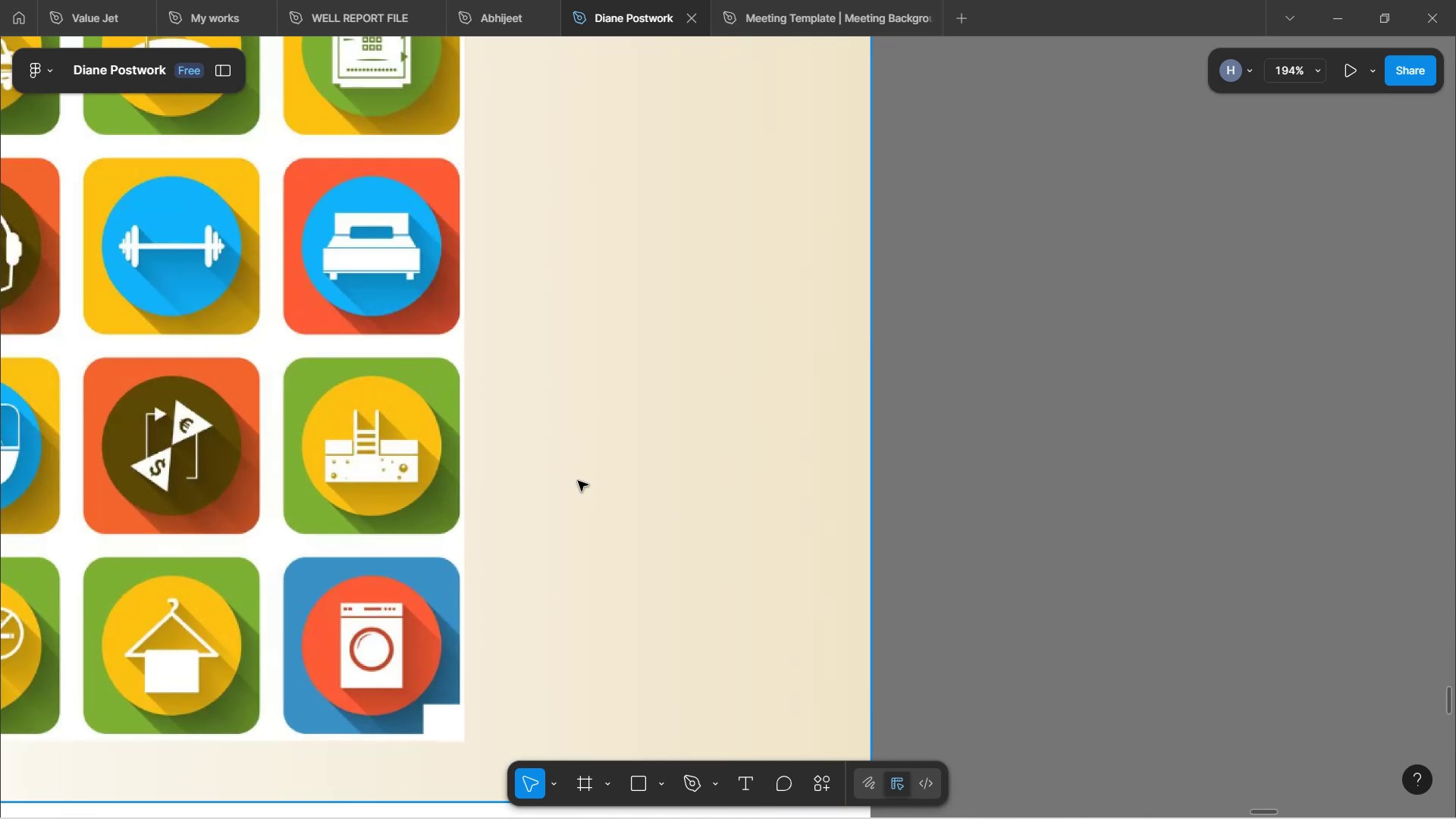 
hold_key(key=ControlLeft, duration=1.4)
scroll: coordinate [615, 457], scroll_direction: down, amount: 4.0
 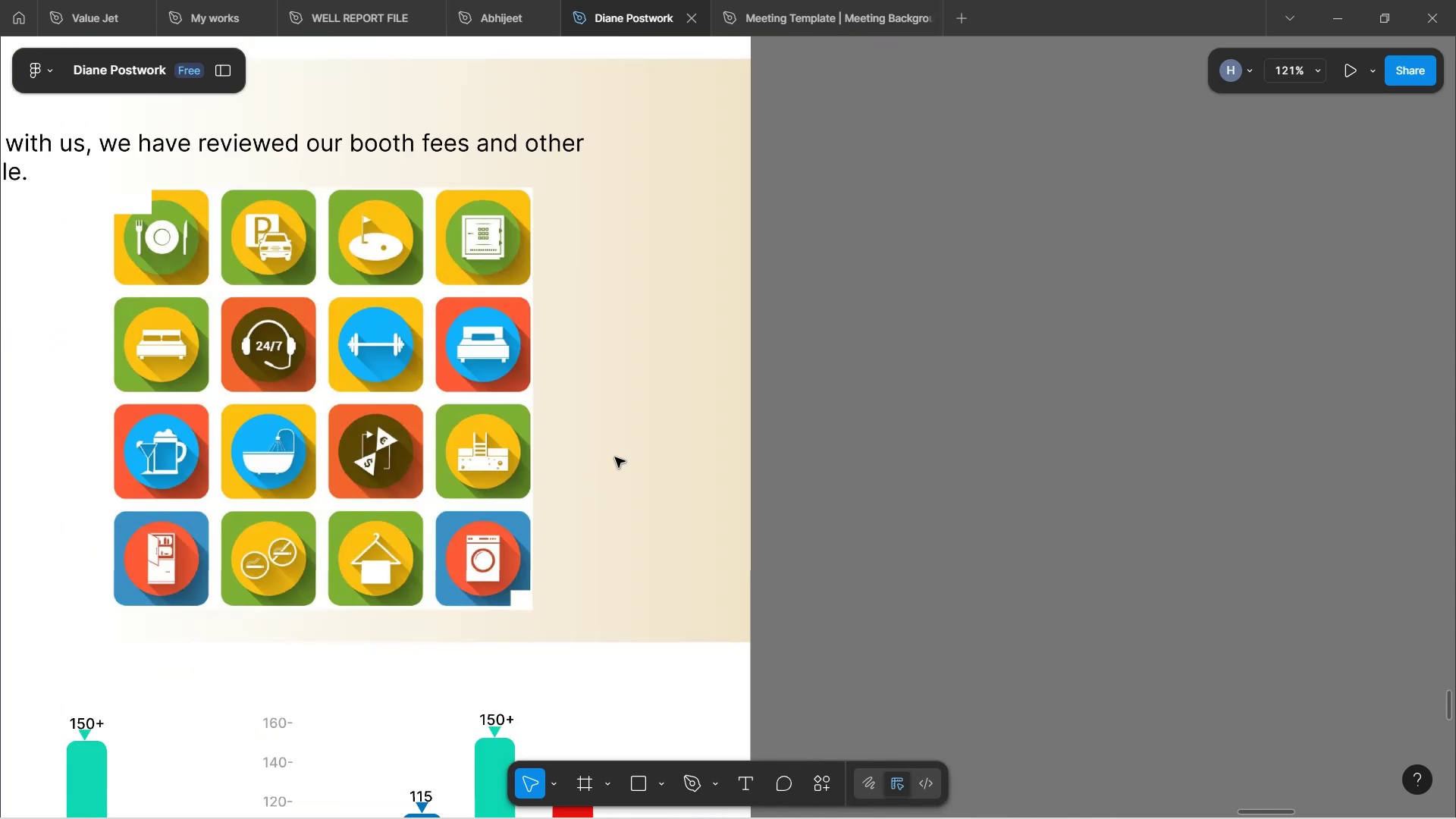 
scroll: coordinate [617, 457], scroll_direction: up, amount: 2.0
 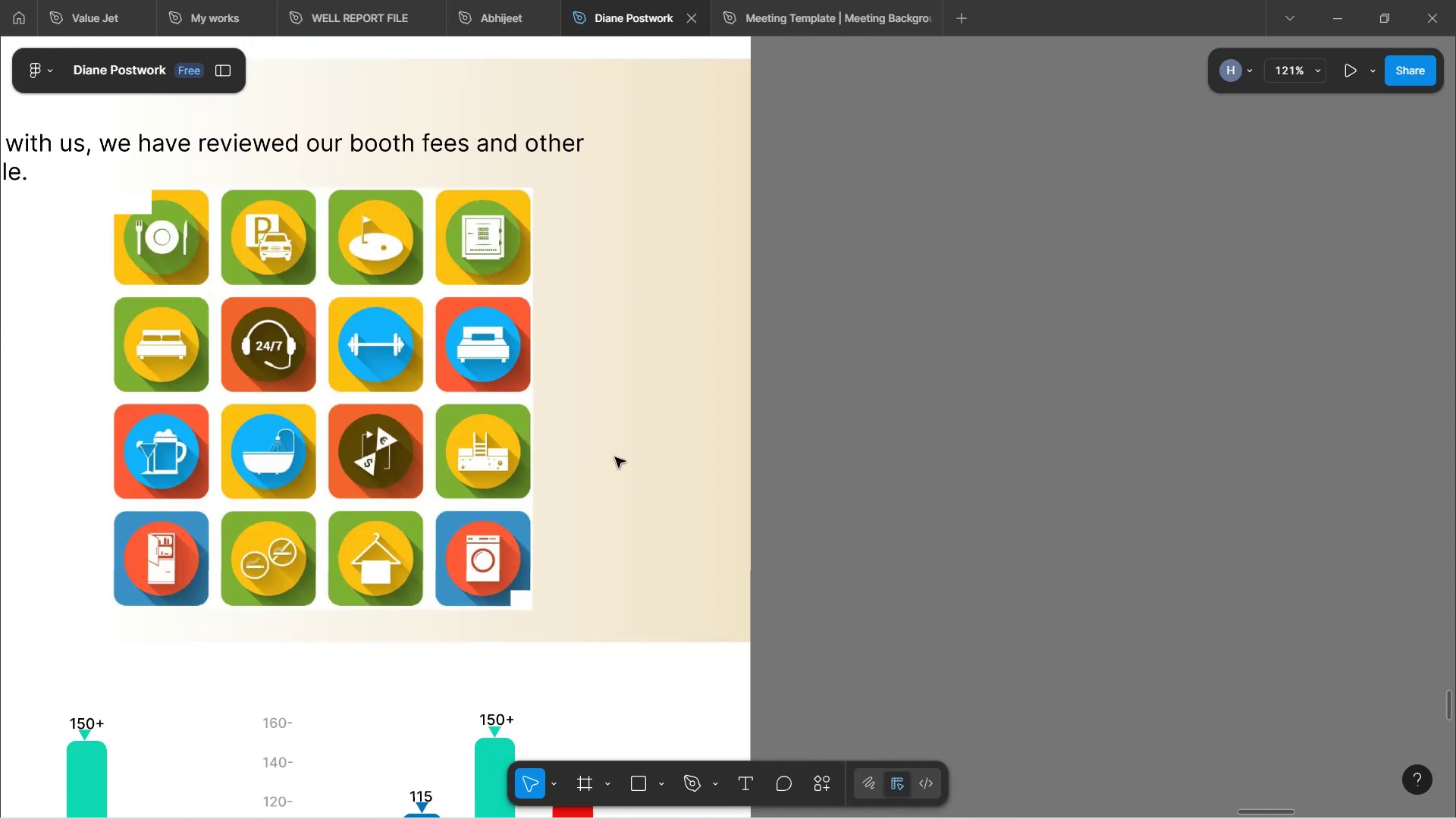 
hold_key(key=ShiftLeft, duration=1.31)
scroll: coordinate [617, 457], scroll_direction: down, amount: 2.0
 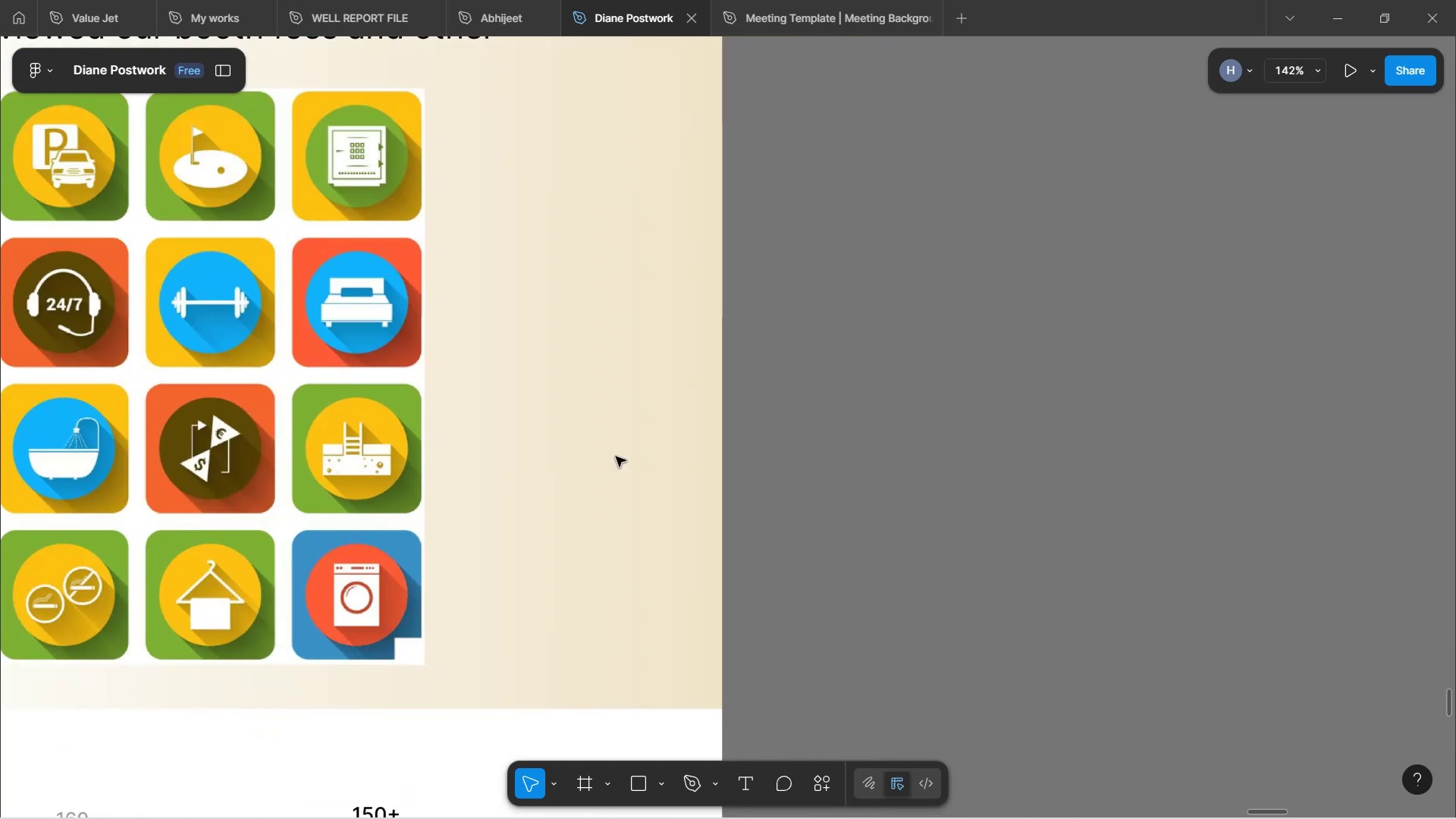 
hold_key(key=ControlLeft, duration=0.71)
scroll: coordinate [616, 455], scroll_direction: down, amount: 2.0
 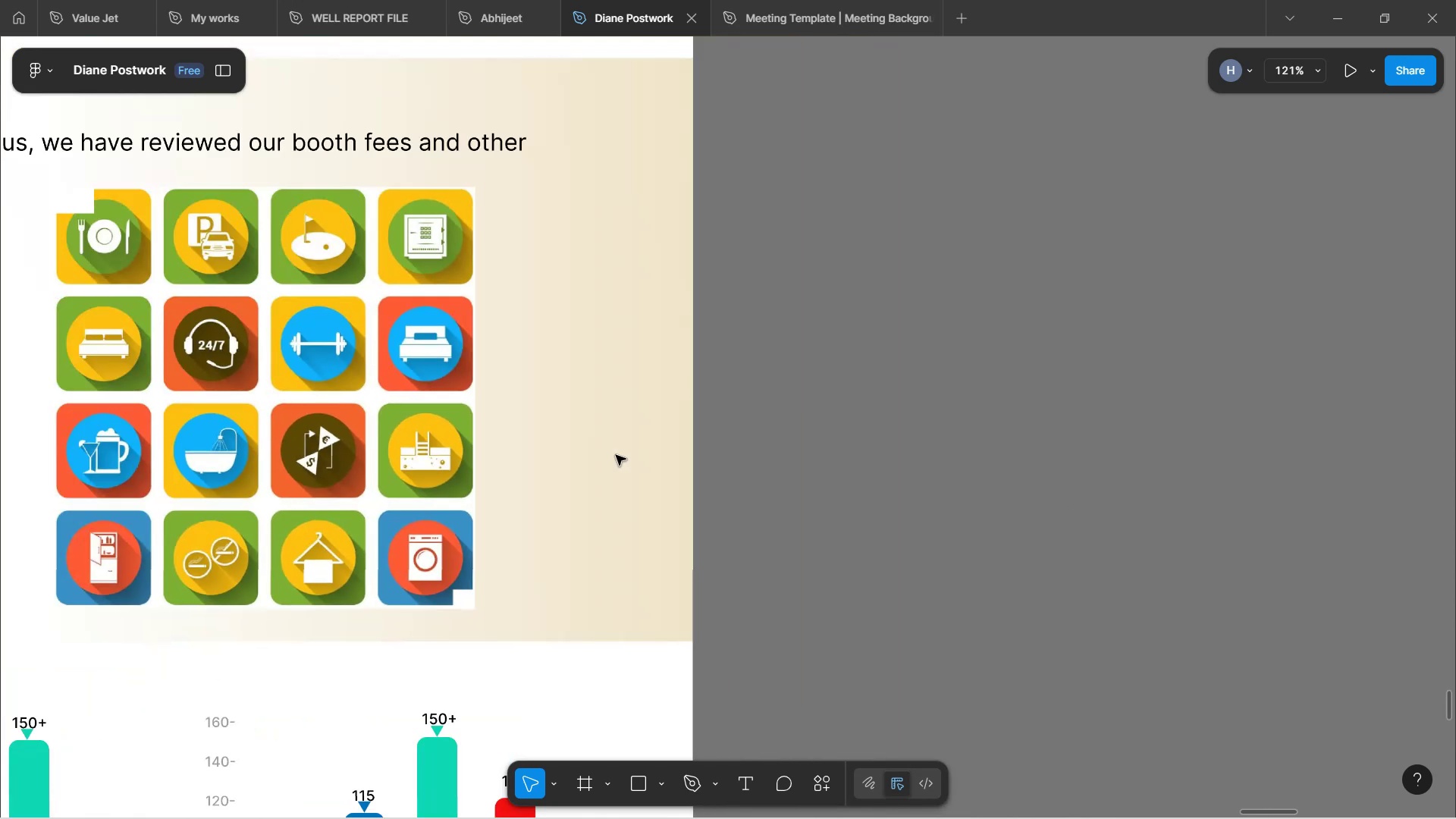 
hold_key(key=ShiftLeft, duration=1.5)
scroll: coordinate [731, 452], scroll_direction: up, amount: 5.0
 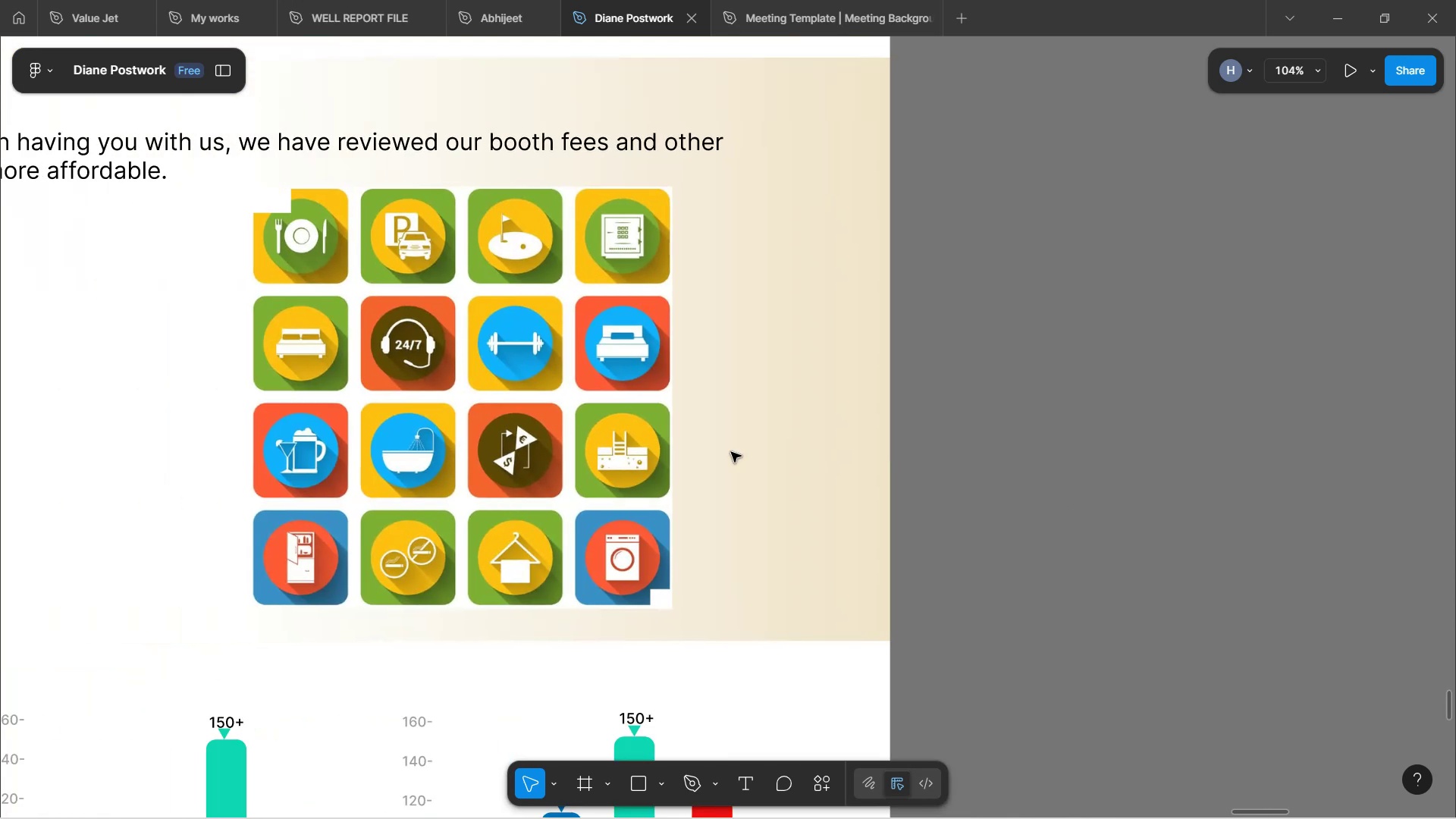 
key(Shift+ShiftLeft)
 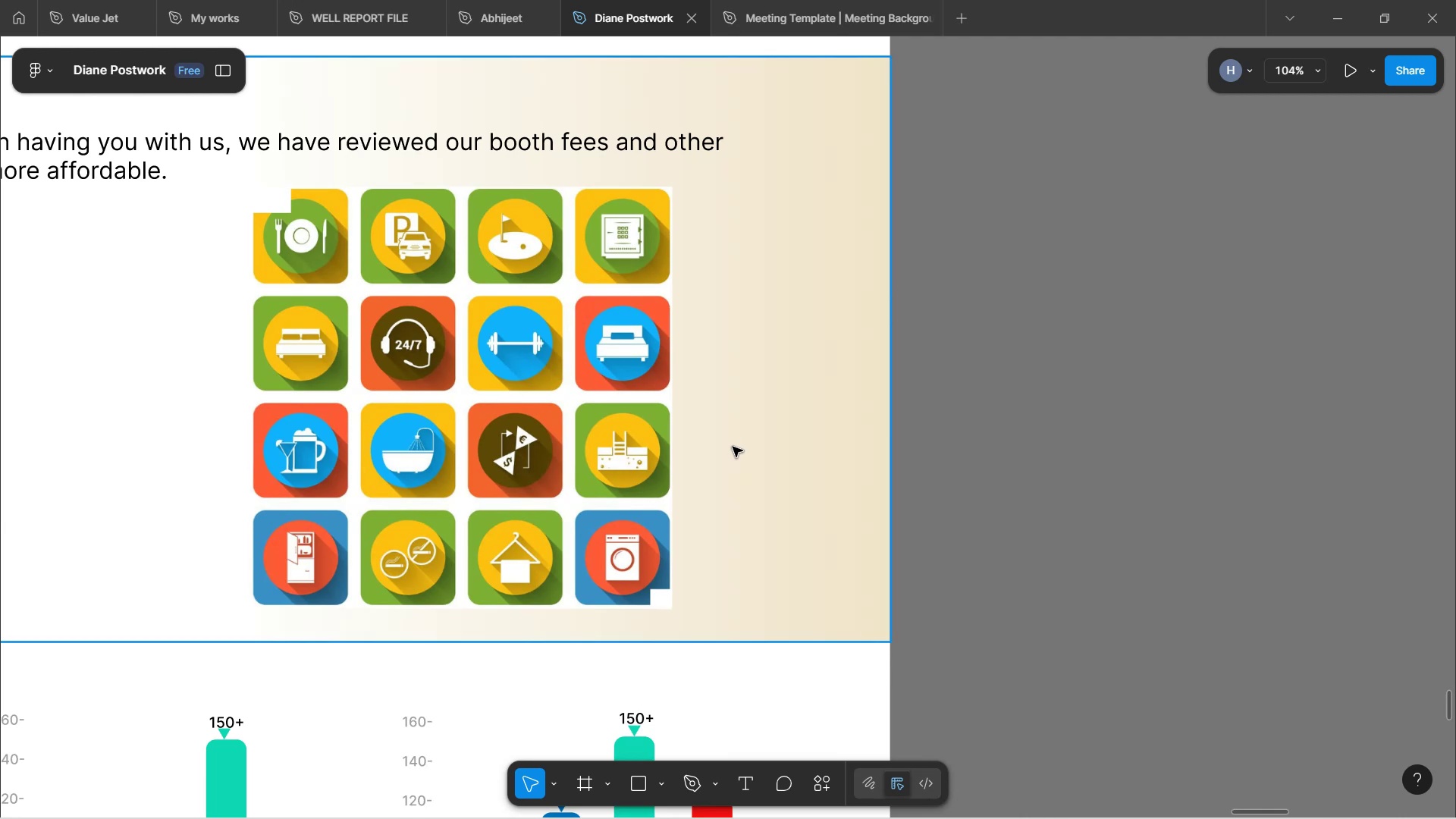 
wait(11.91)
 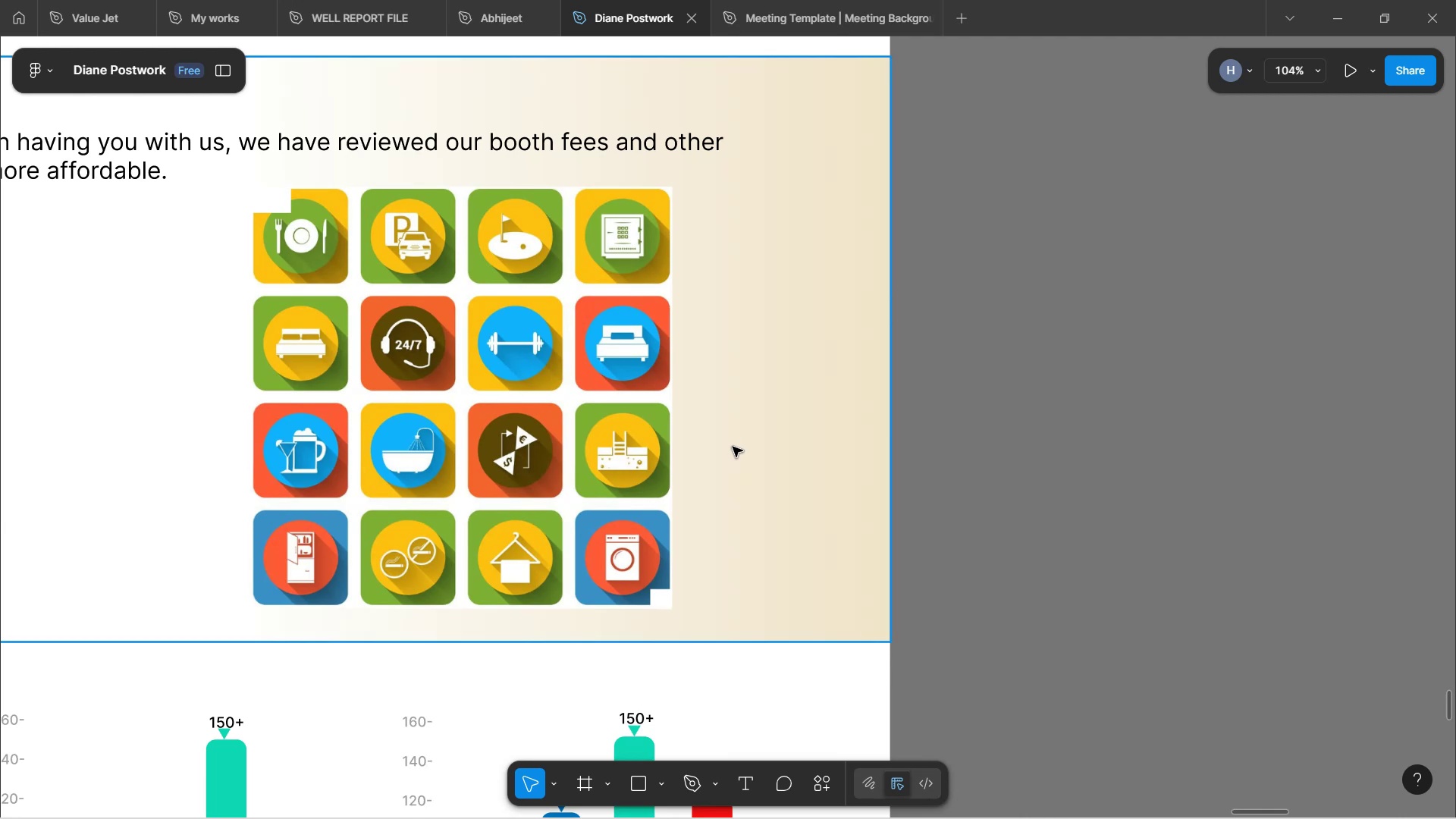 
hold_key(key=ShiftLeft, duration=1.38)
scroll: coordinate [726, 422], scroll_direction: up, amount: 7.0
 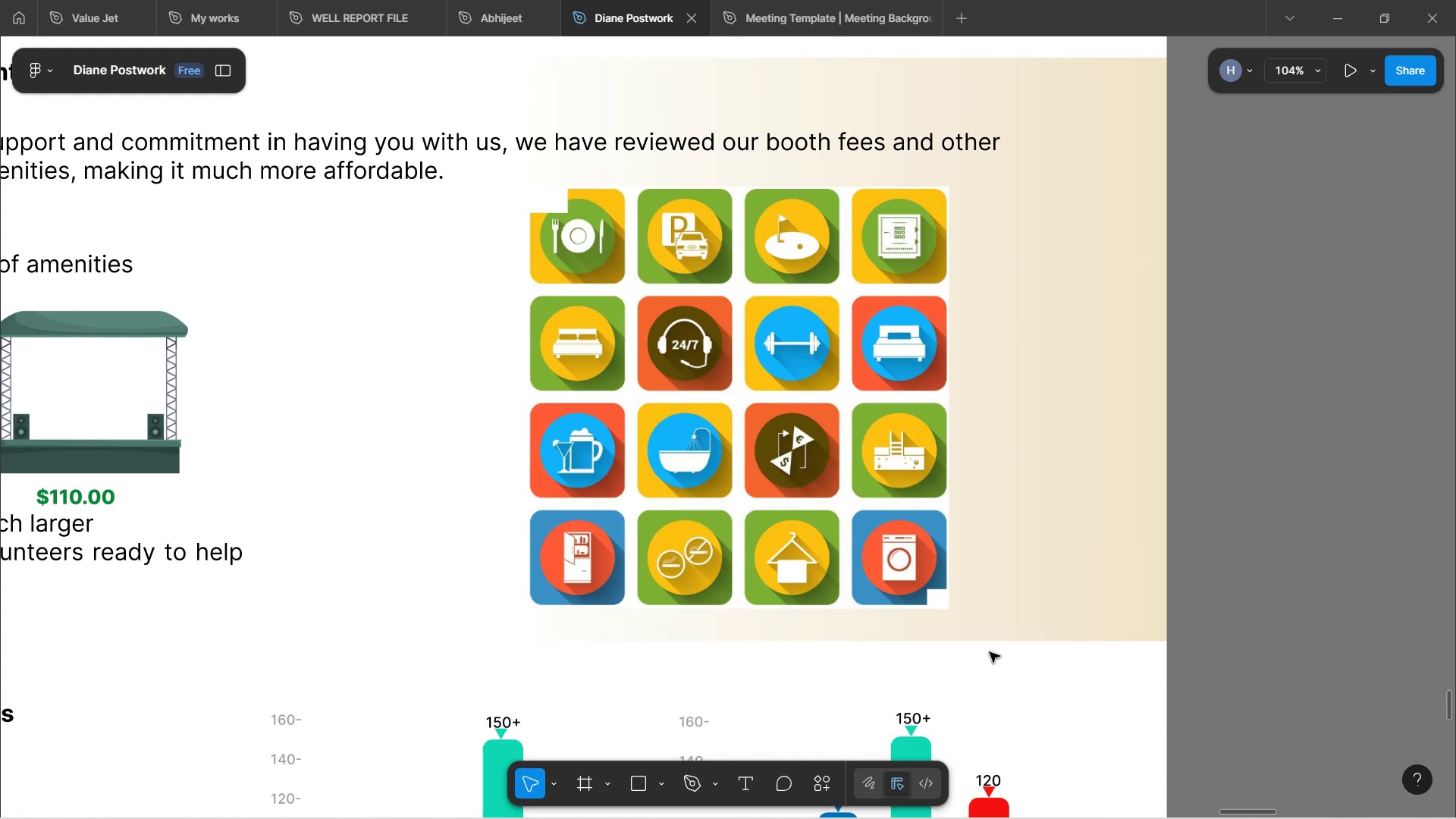 
wait(25.37)
 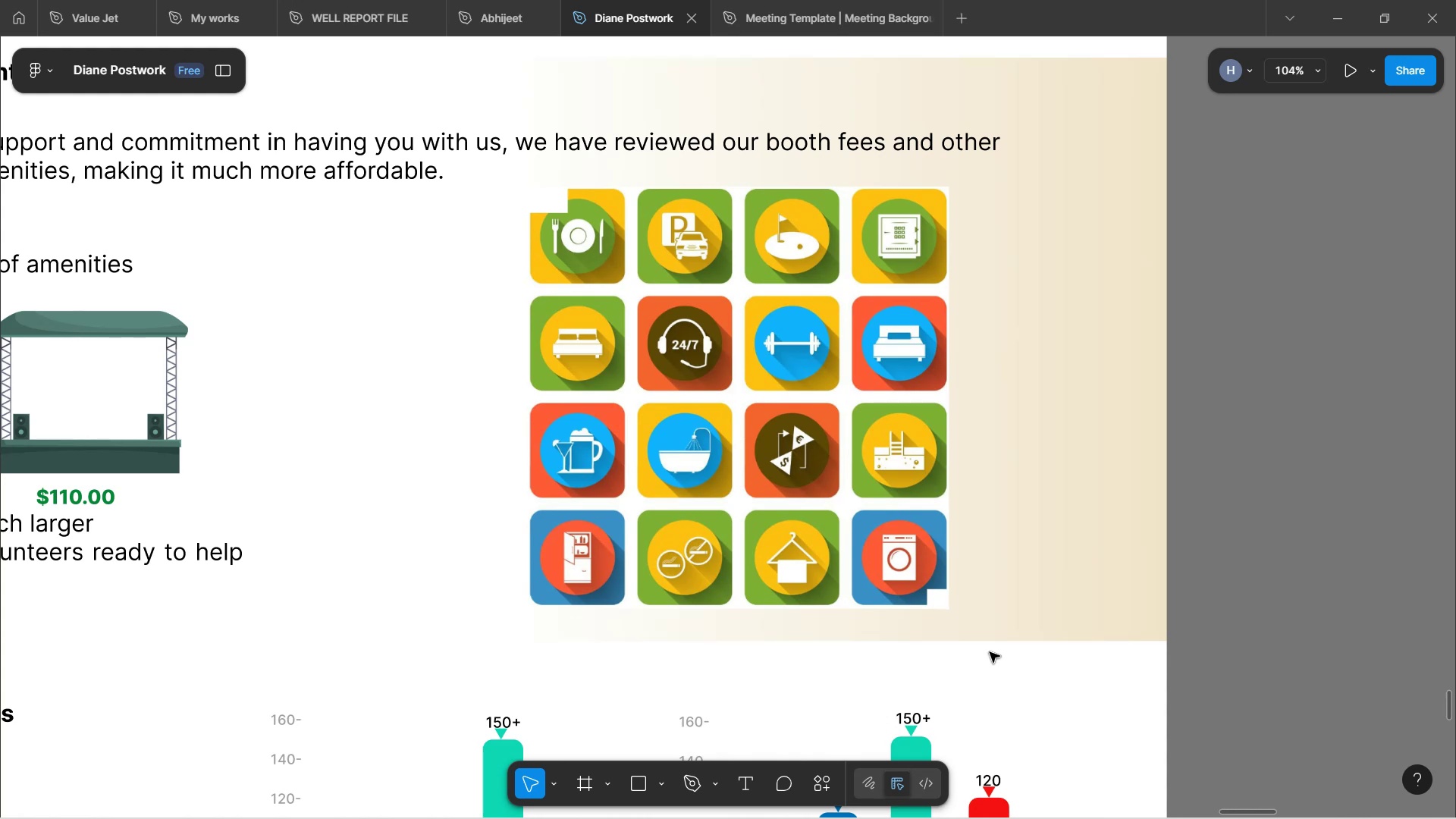 
hold_key(key=ShiftLeft, duration=1.52)
scroll: coordinate [654, 368], scroll_direction: up, amount: 6.0
 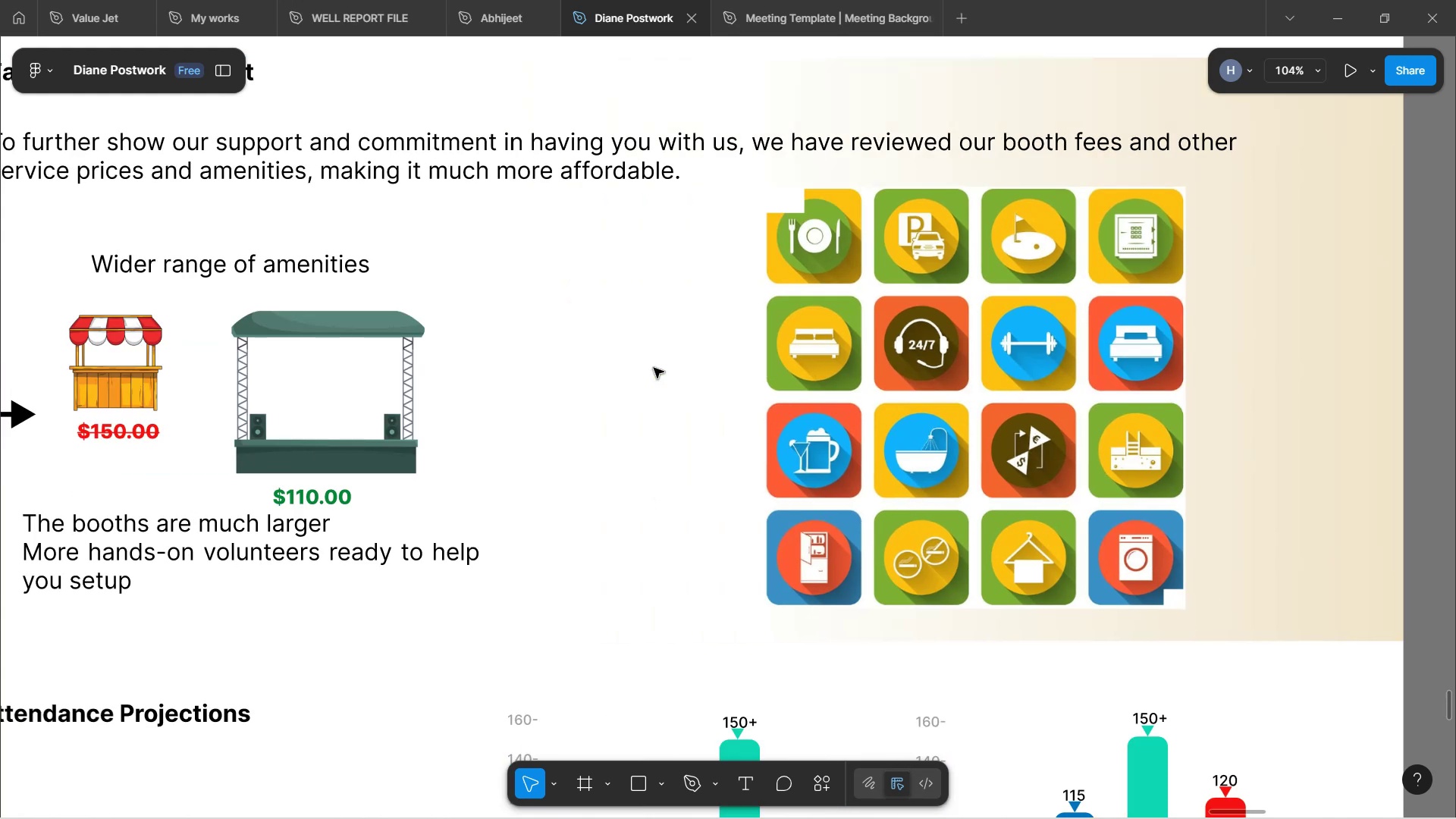 
hold_key(key=ShiftLeft, duration=0.48)
 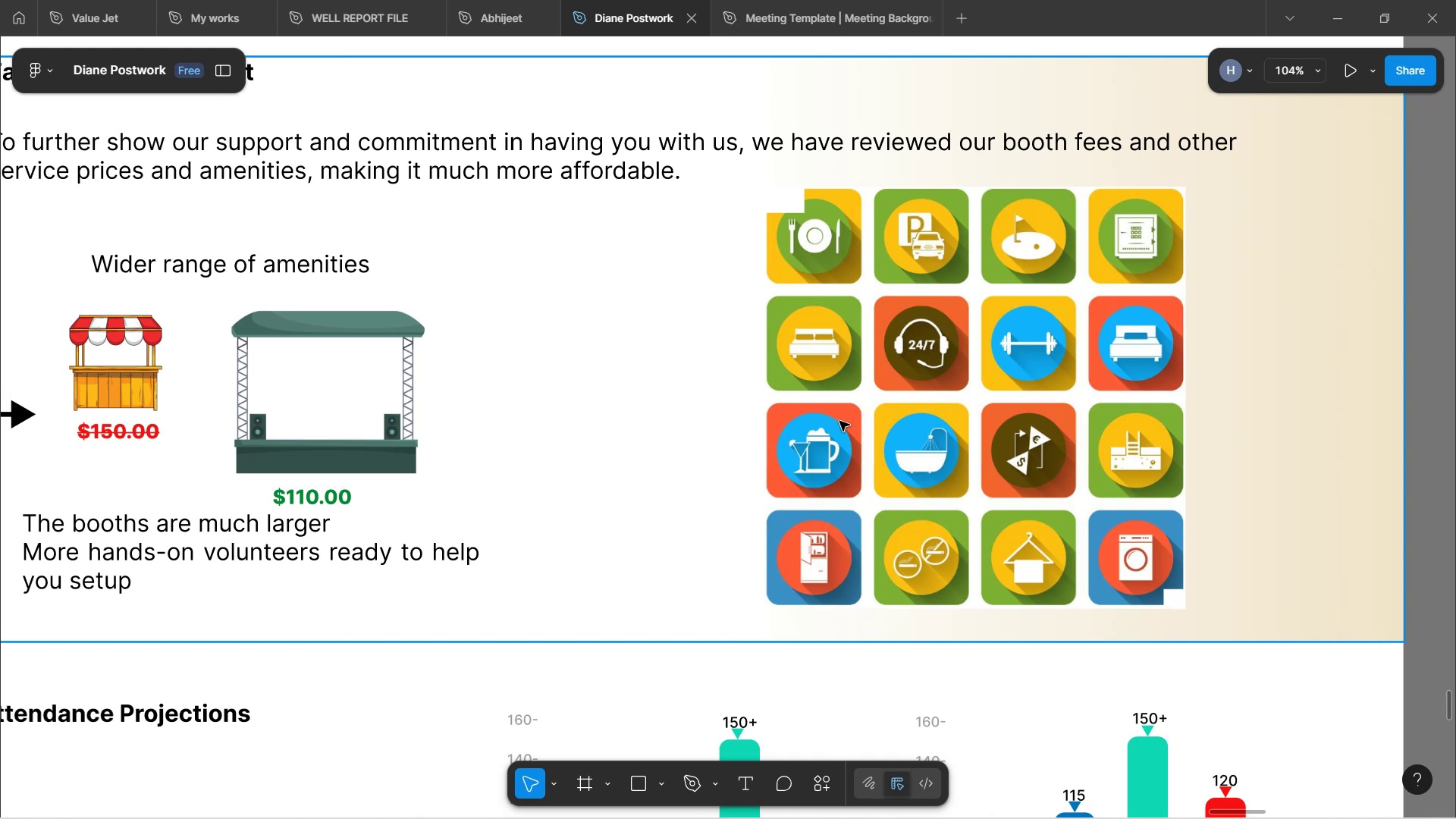 
hold_key(key=ShiftLeft, duration=1.52)
scroll: coordinate [831, 502], scroll_direction: up, amount: 2.0
 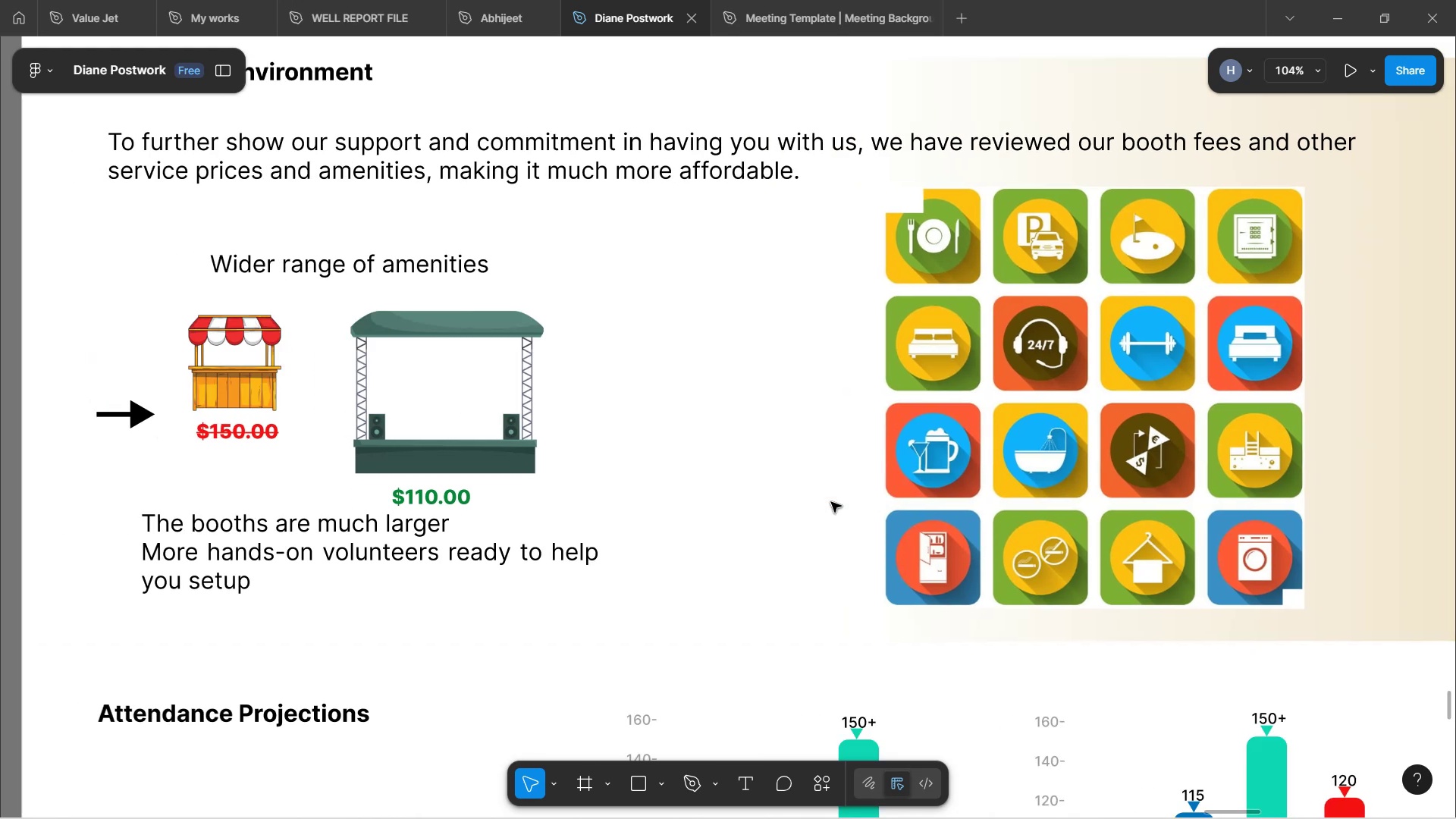 
hold_key(key=ShiftLeft, duration=0.31)
 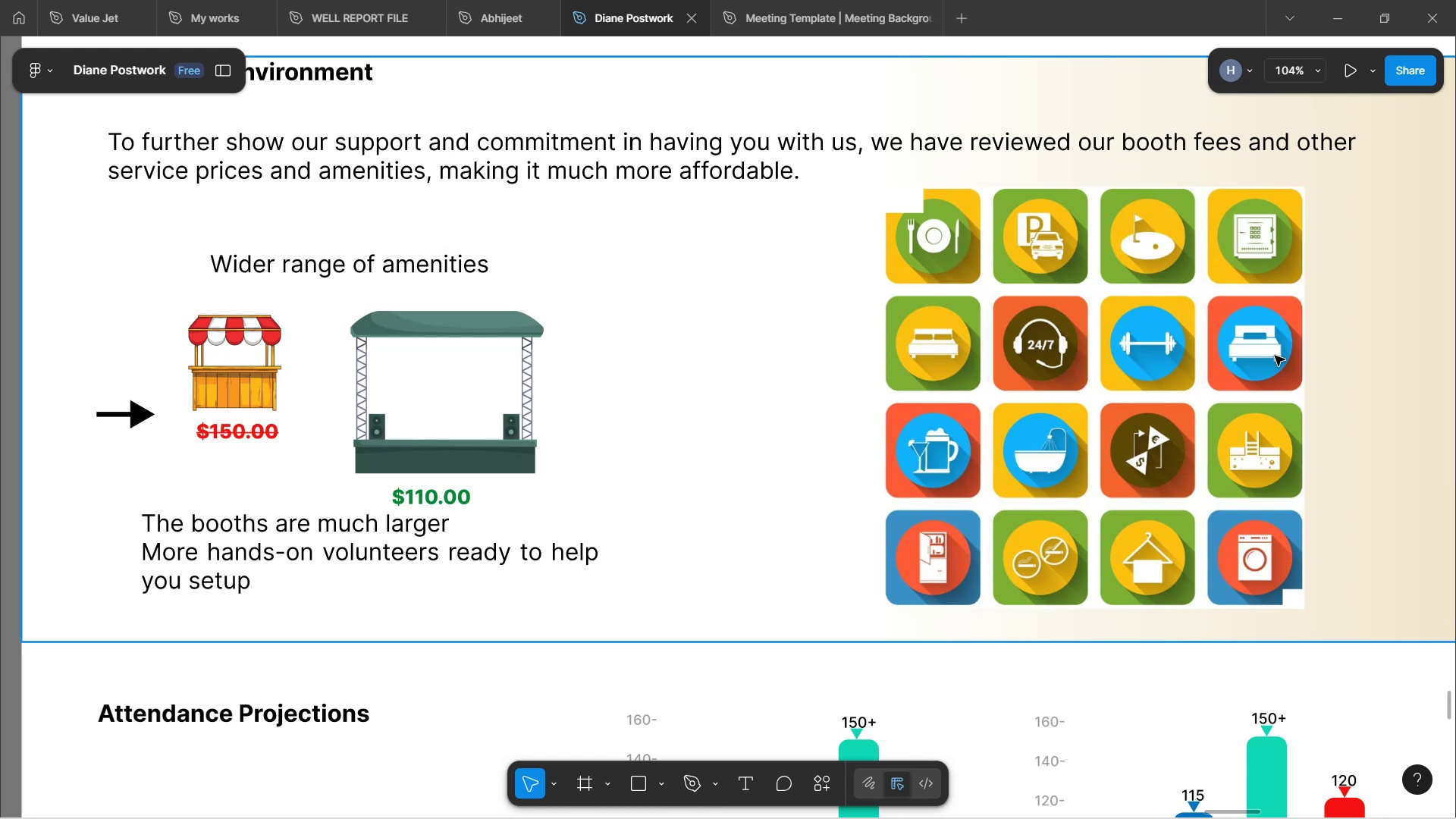 
wait(47.01)
 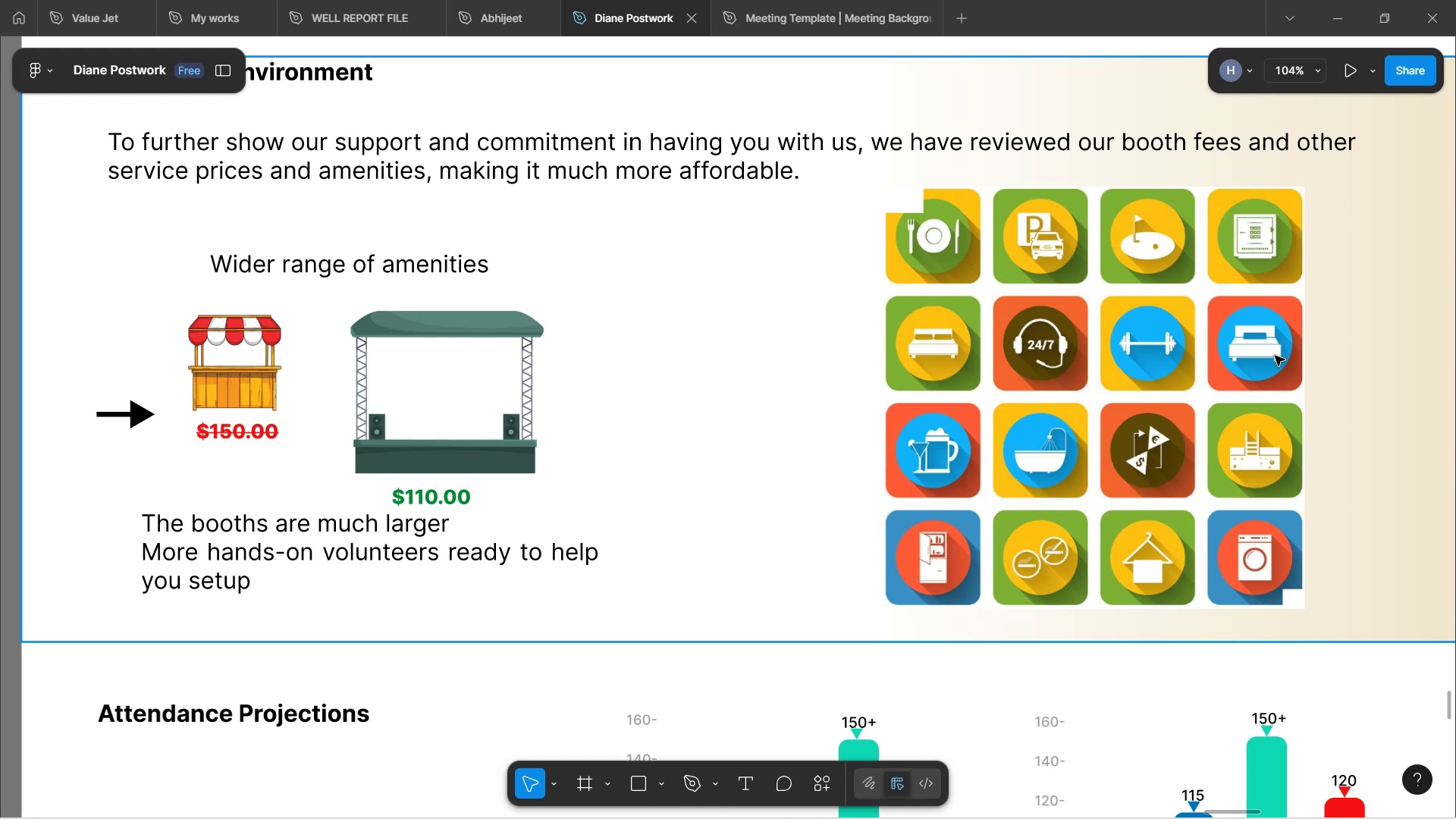 
scroll: coordinate [817, 484], scroll_direction: up, amount: 2.0
 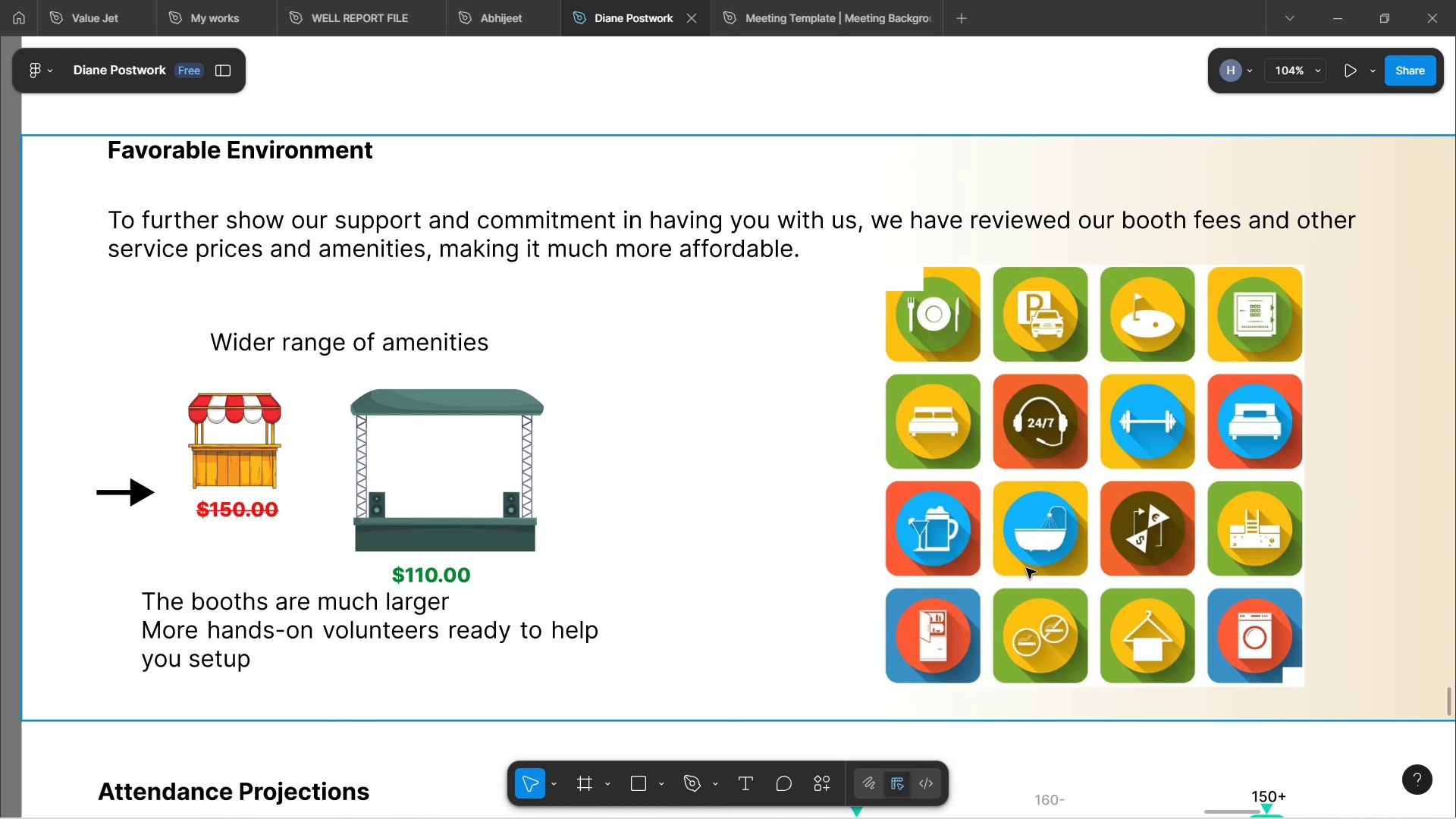 
wait(92.32)
 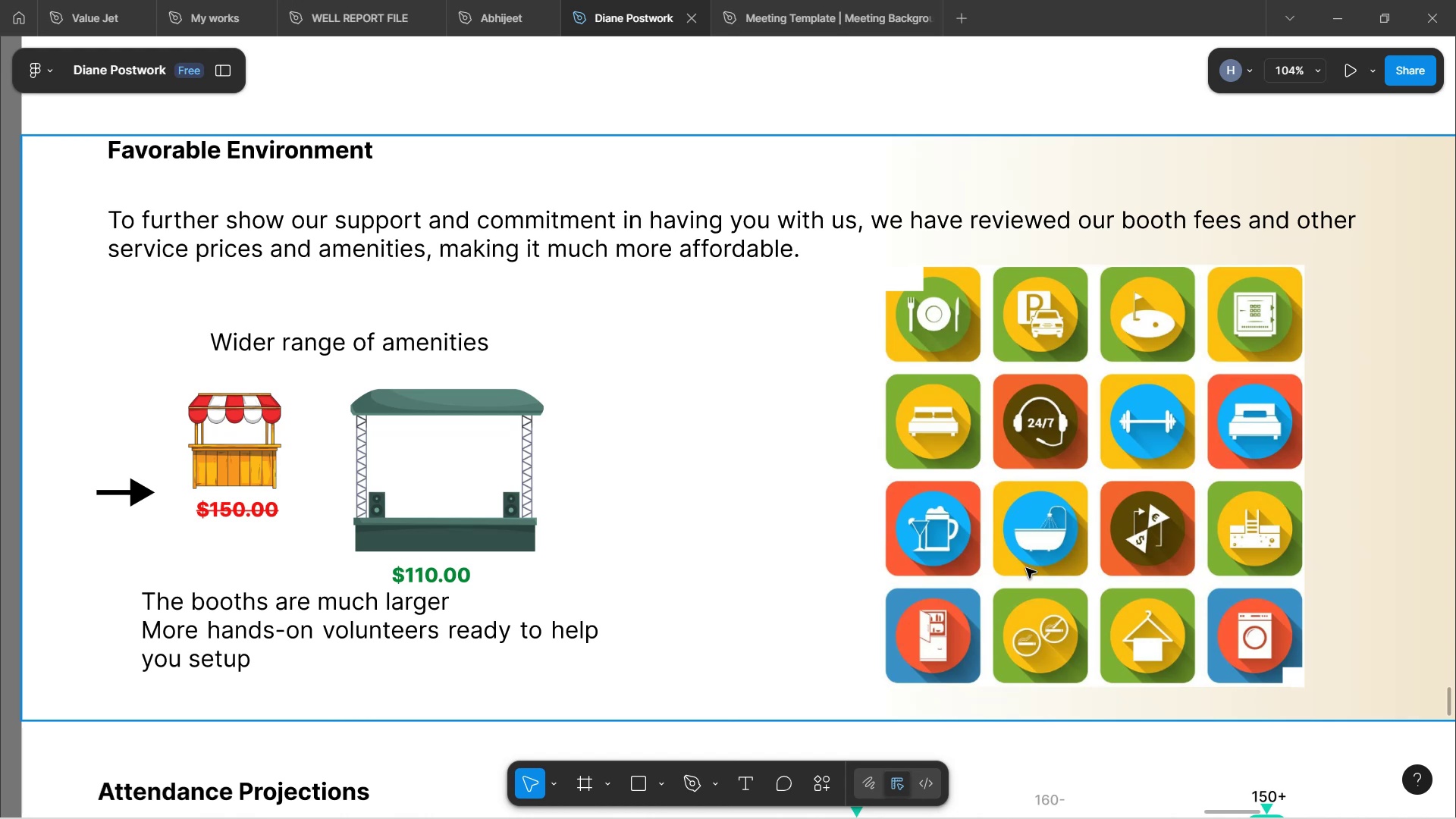 
double_click([494, 537])
 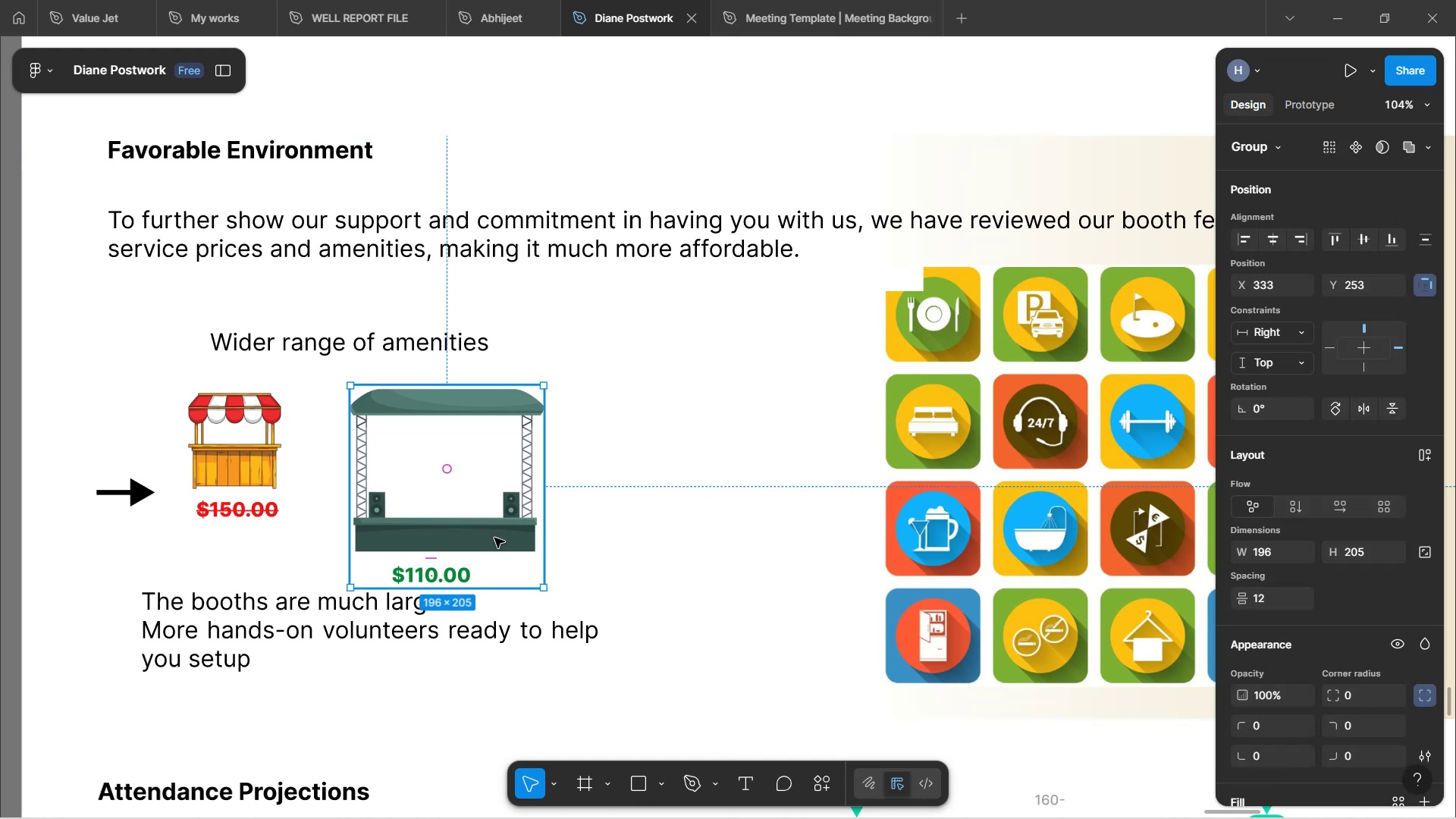 
left_click([635, 491])
 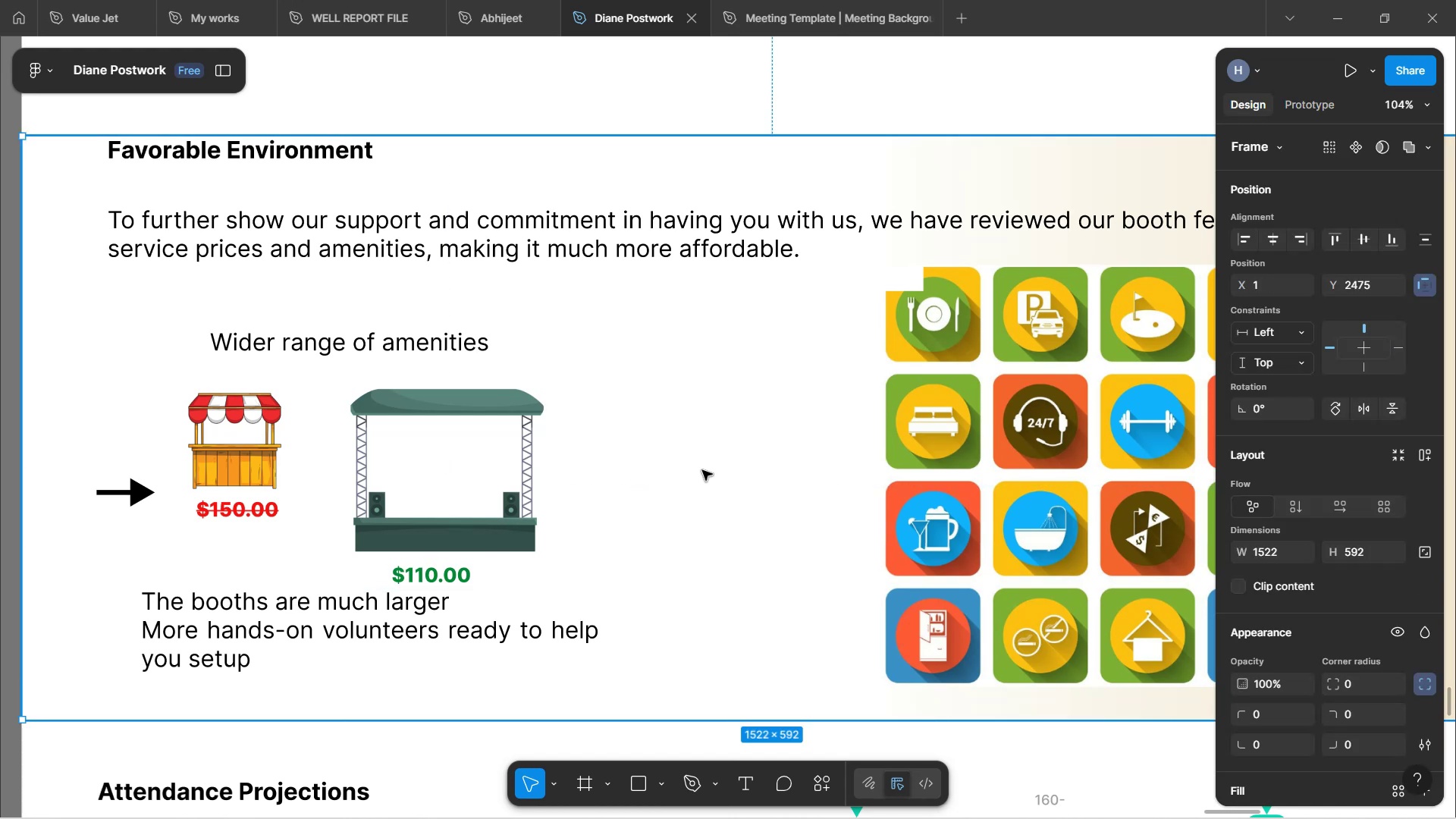 
hold_key(key=ShiftLeft, duration=1.52)
scroll: coordinate [704, 470], scroll_direction: down, amount: 3.0
 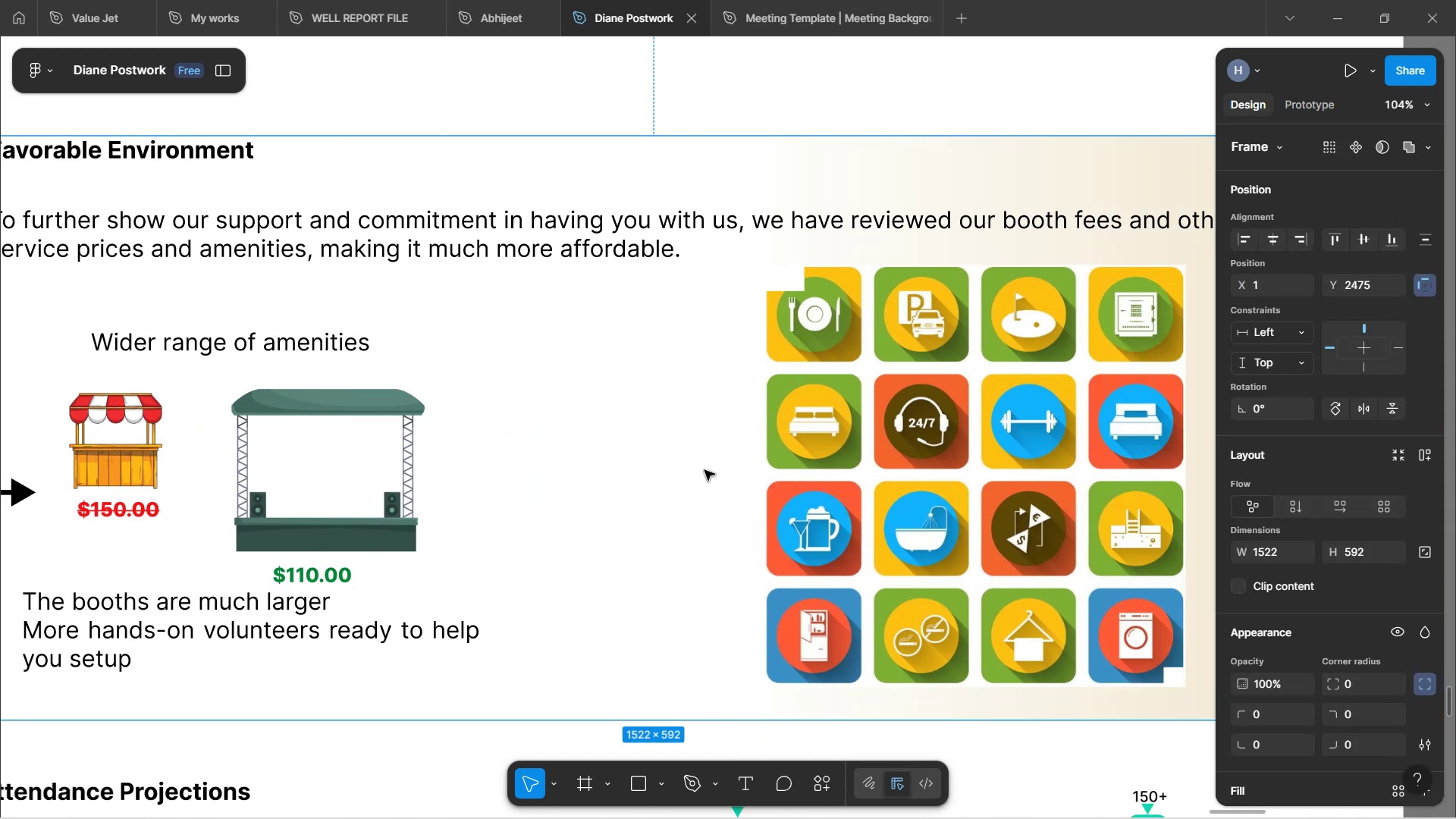 
scroll: coordinate [704, 470], scroll_direction: up, amount: 3.0
 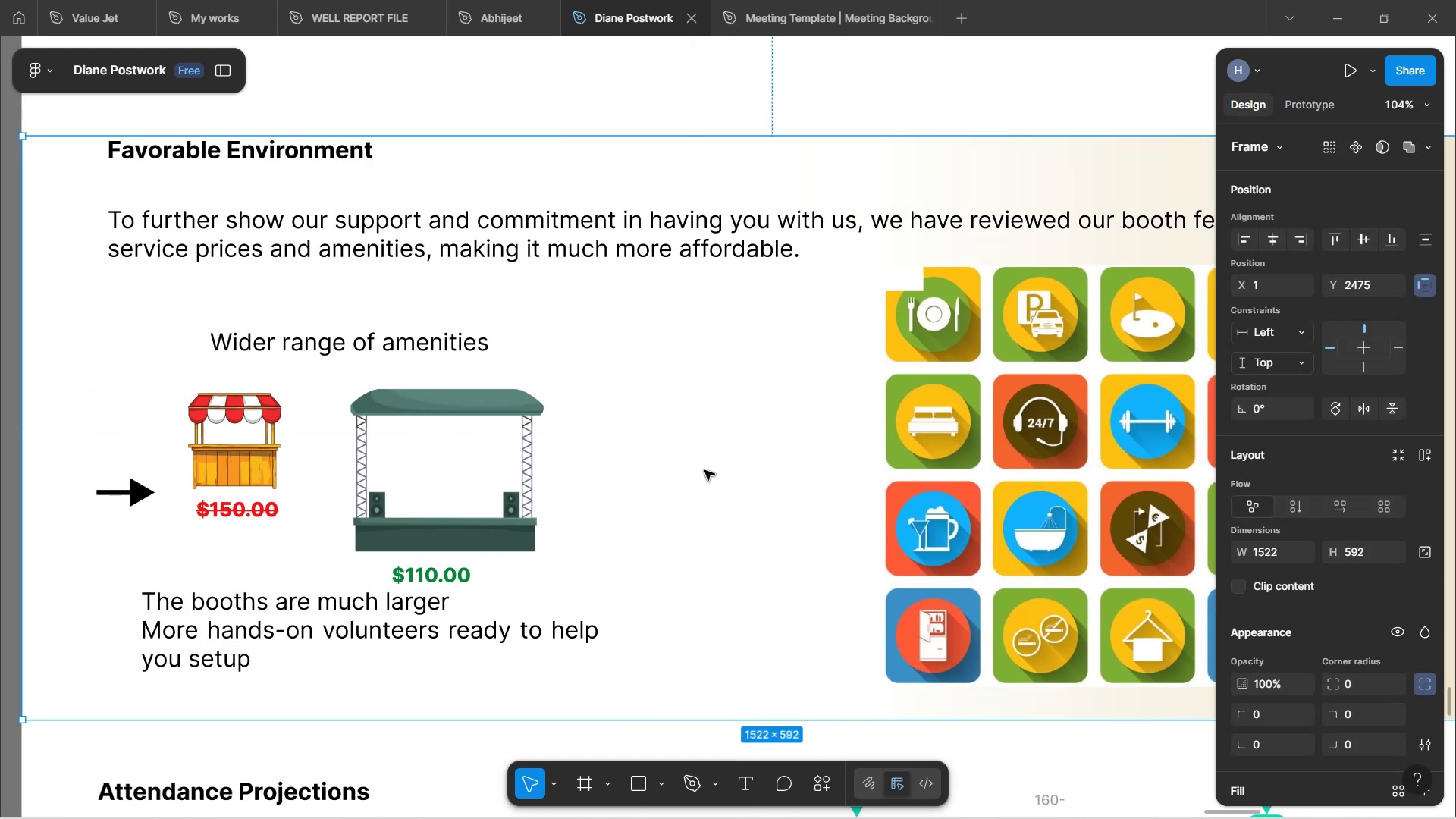 
hold_key(key=ShiftLeft, duration=0.89)
 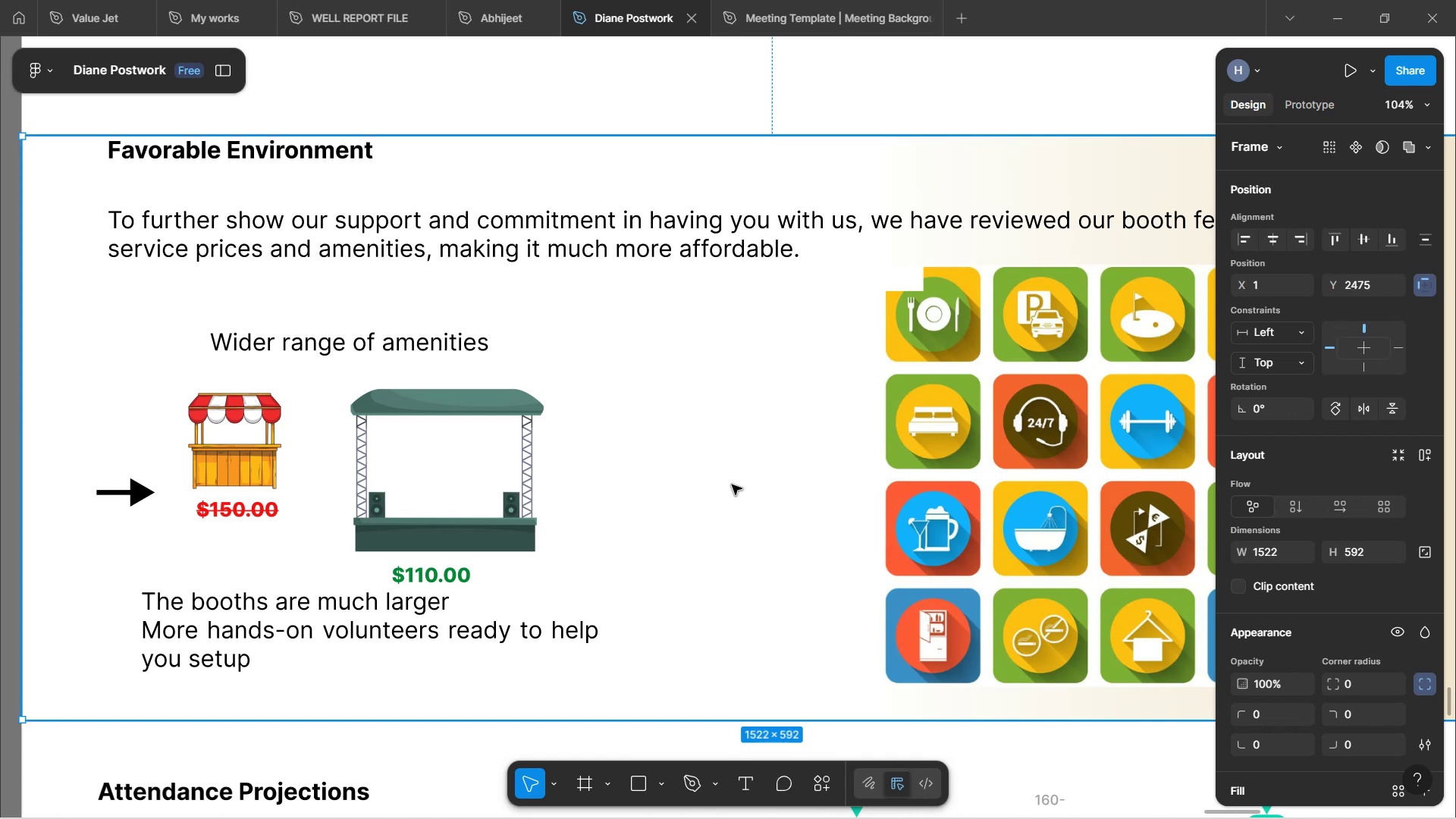 
scroll: coordinate [881, 467], scroll_direction: down, amount: 4.0
 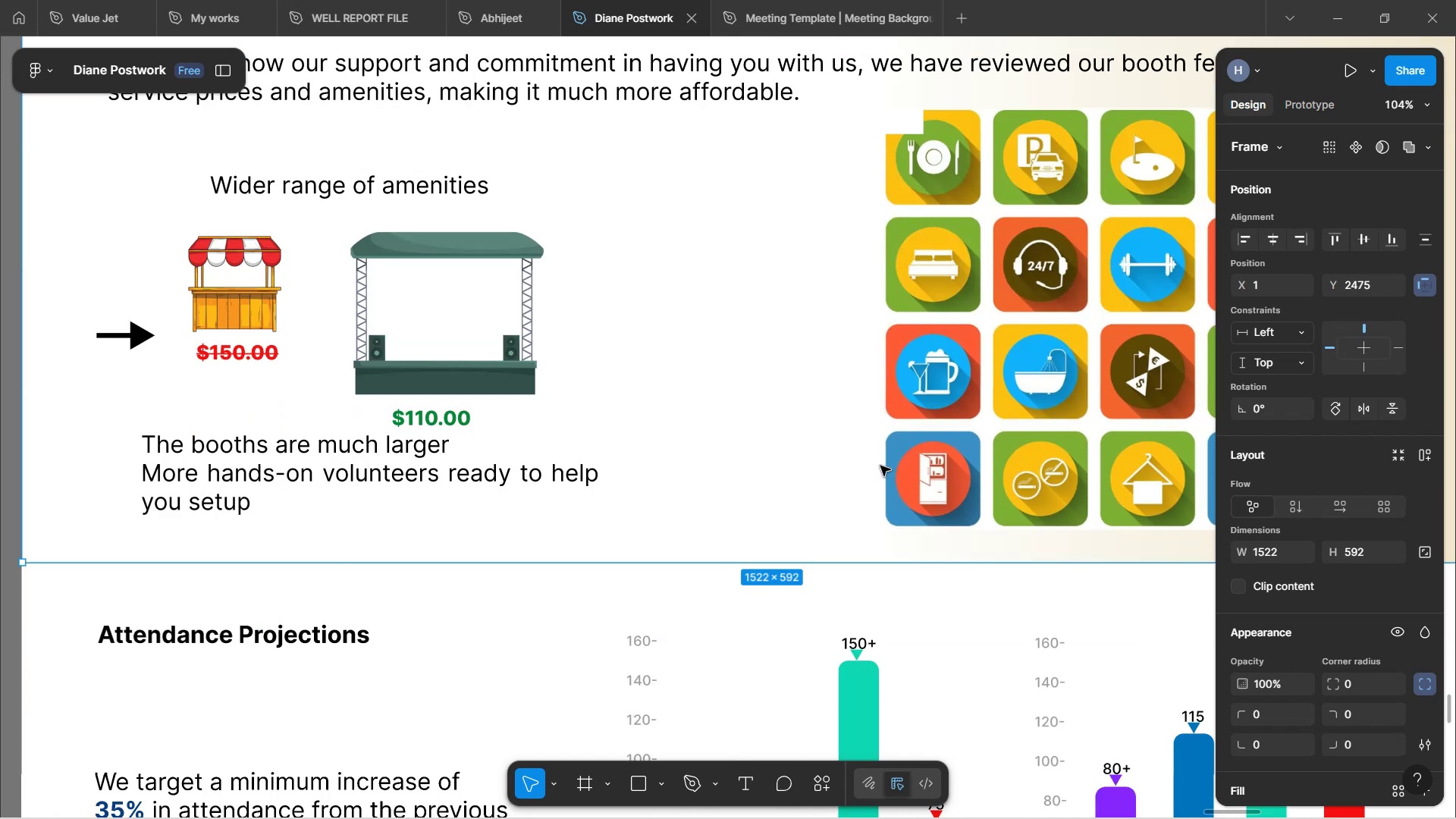 
hold_key(key=ShiftLeft, duration=0.77)
scroll: coordinate [807, 408], scroll_direction: down, amount: 5.0
 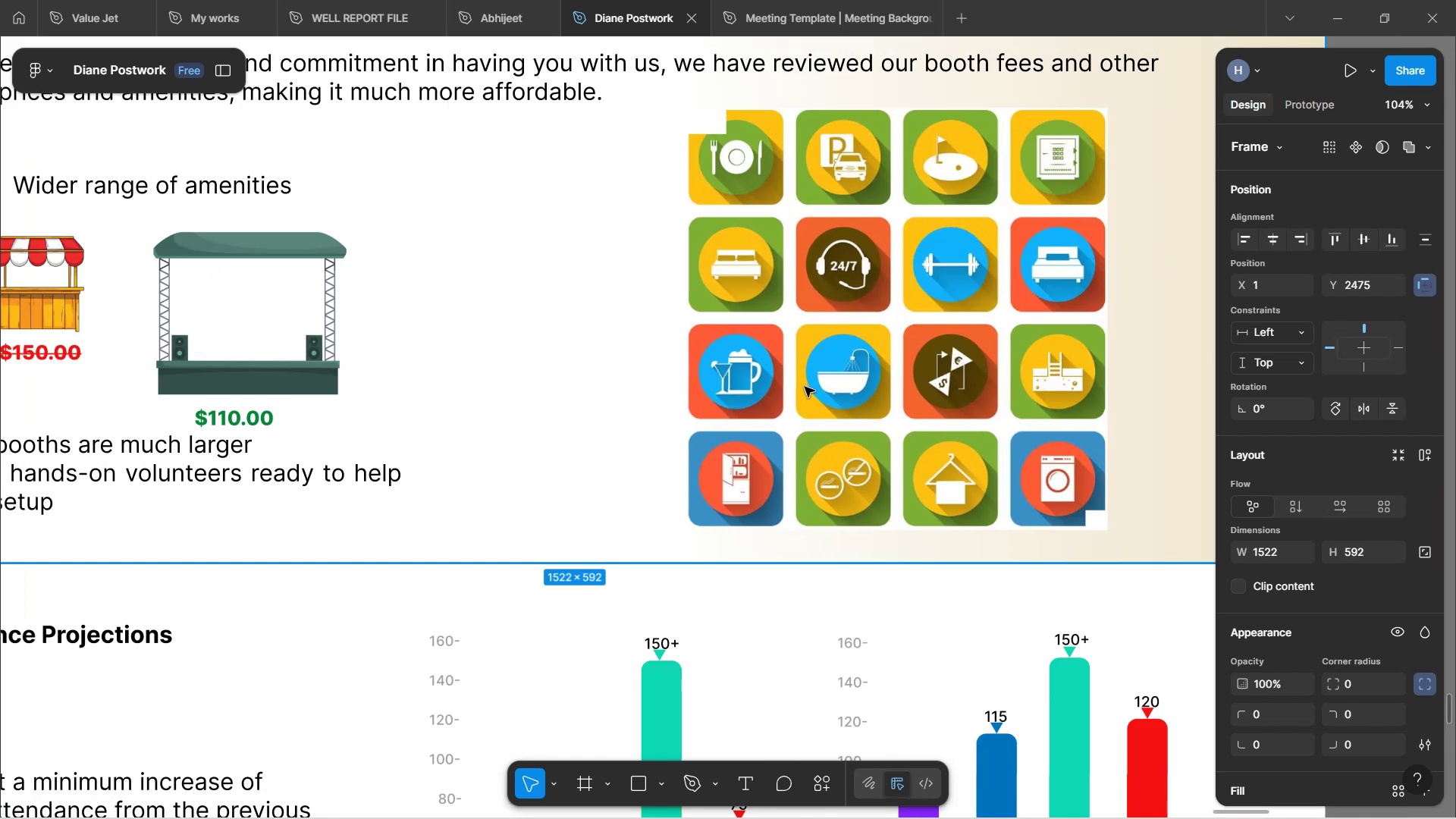 
left_click([847, 325])
 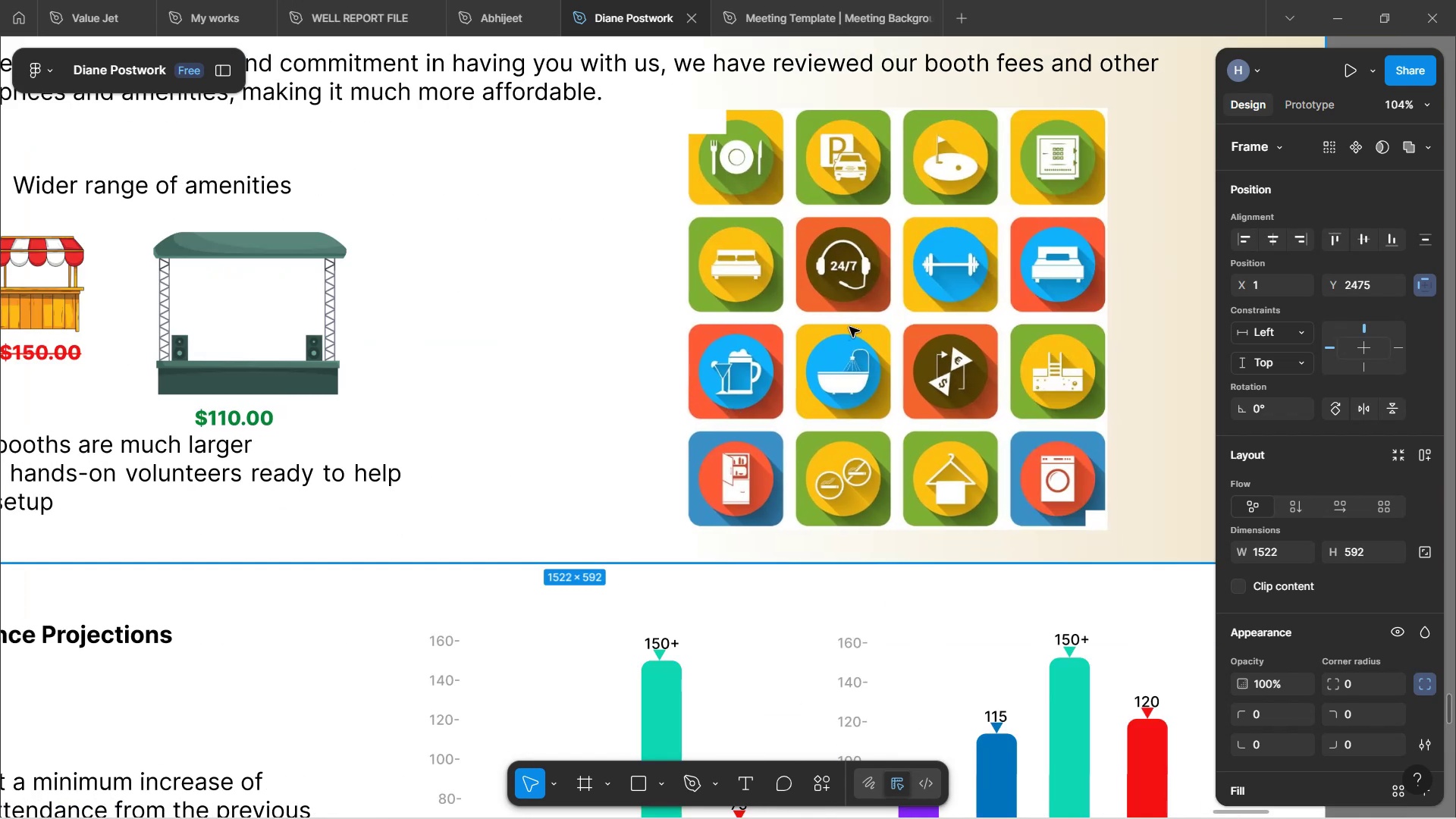 
double_click([849, 327])
 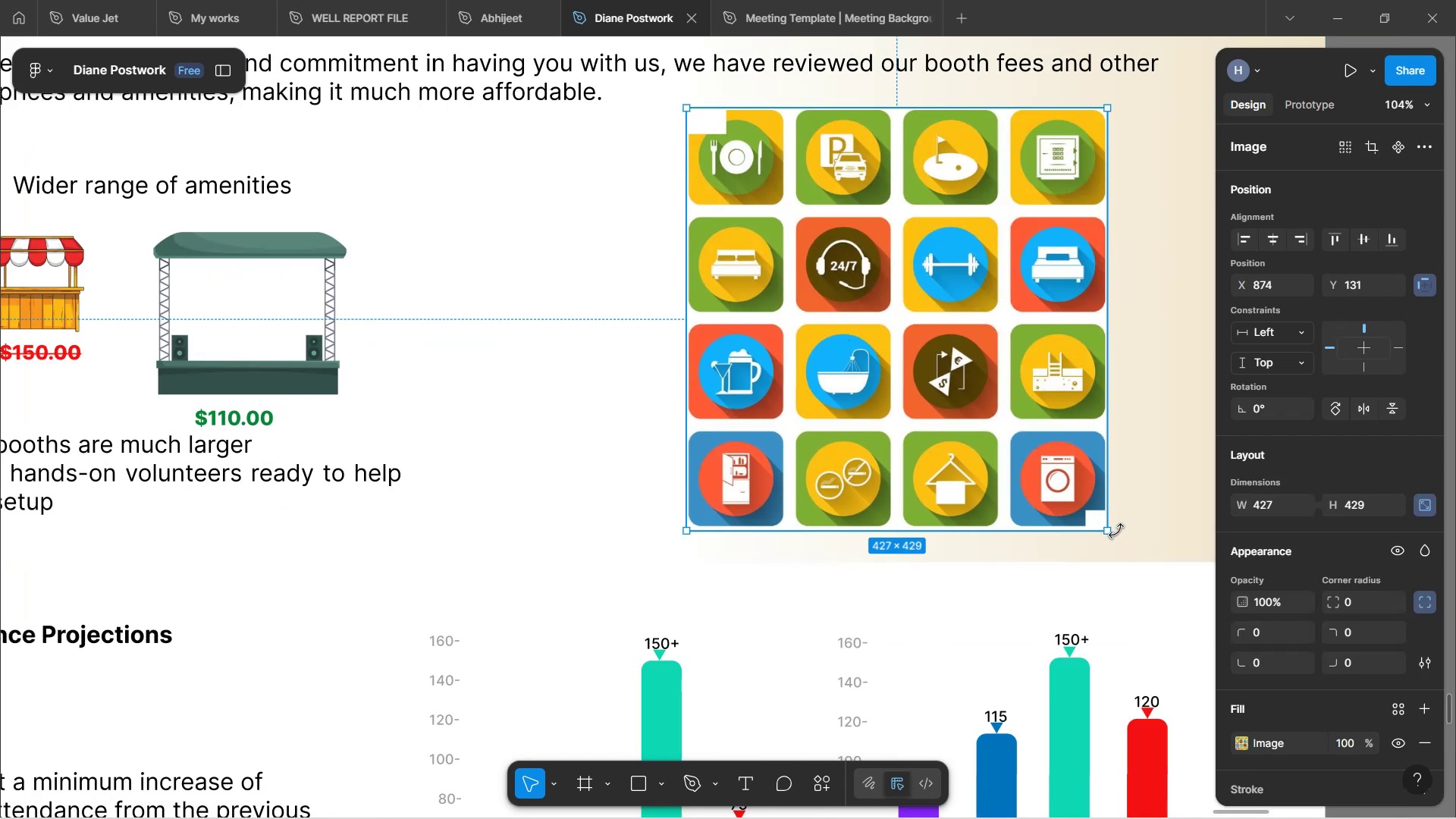 
hold_key(key=ShiftLeft, duration=1.53)
left_click_drag(start_coordinate=[1111, 532], to_coordinate=[962, 369])
 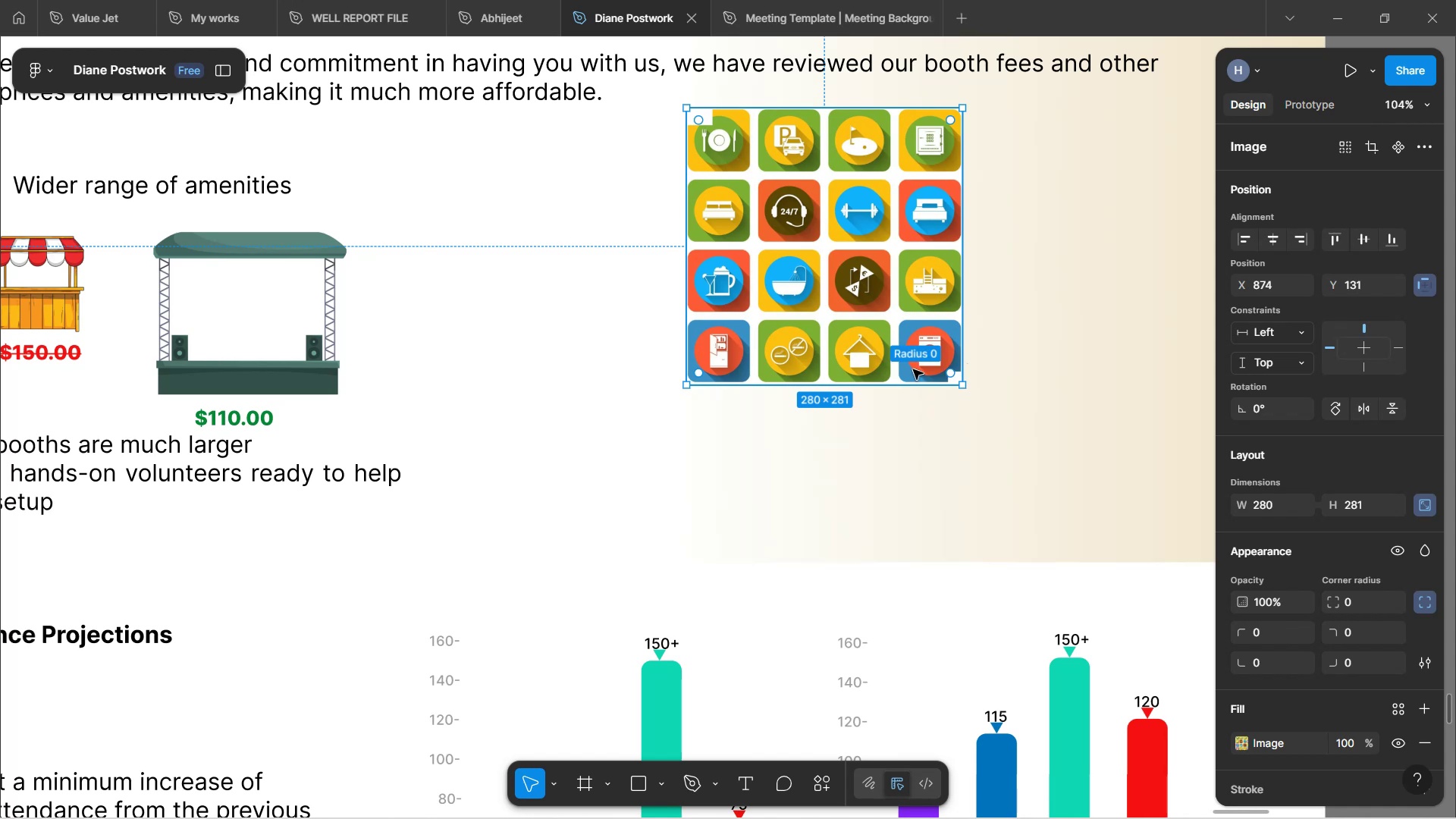 
hold_key(key=ShiftLeft, duration=1.47)
 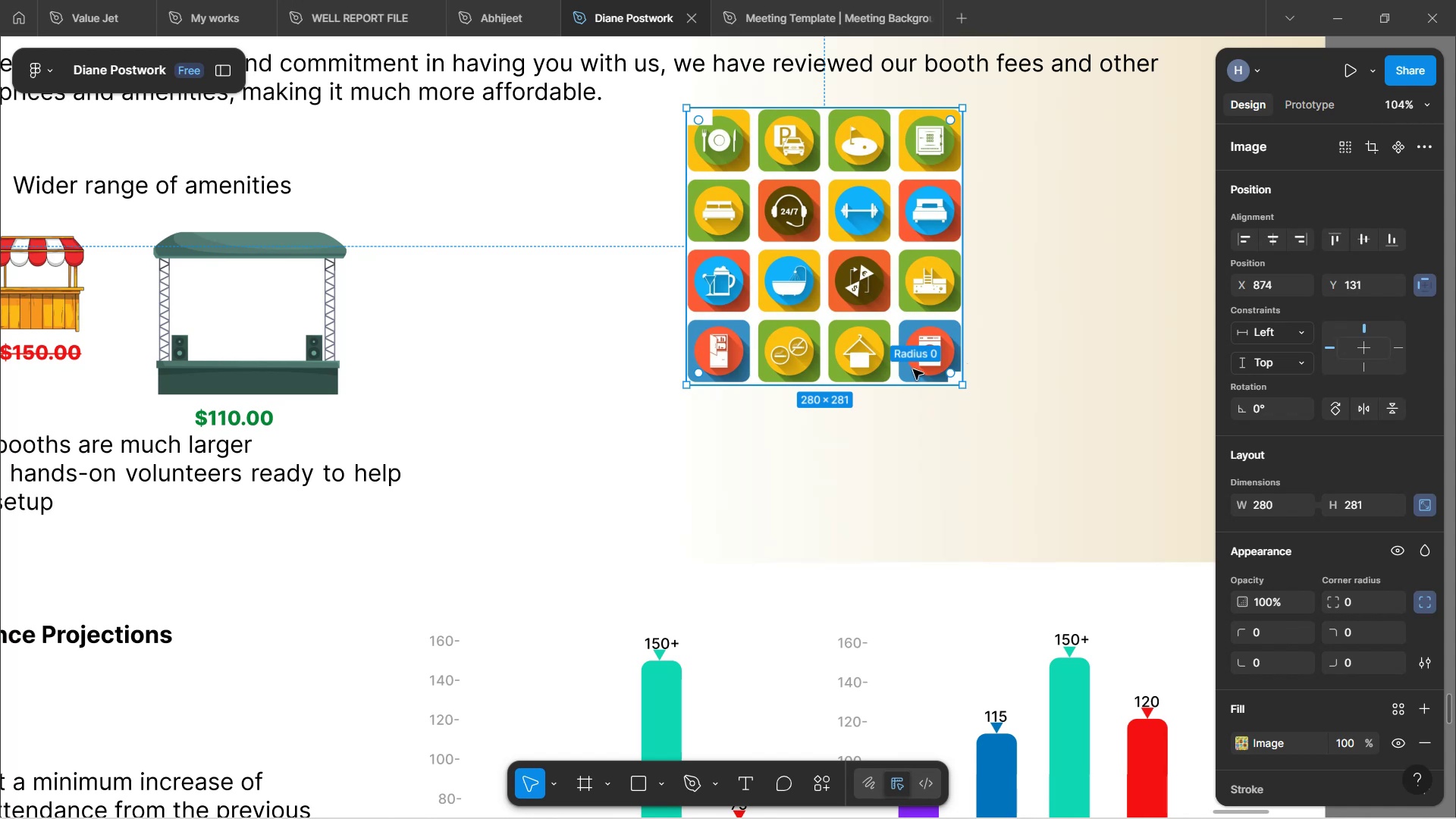 
left_click_drag(start_coordinate=[840, 305], to_coordinate=[932, 340])
 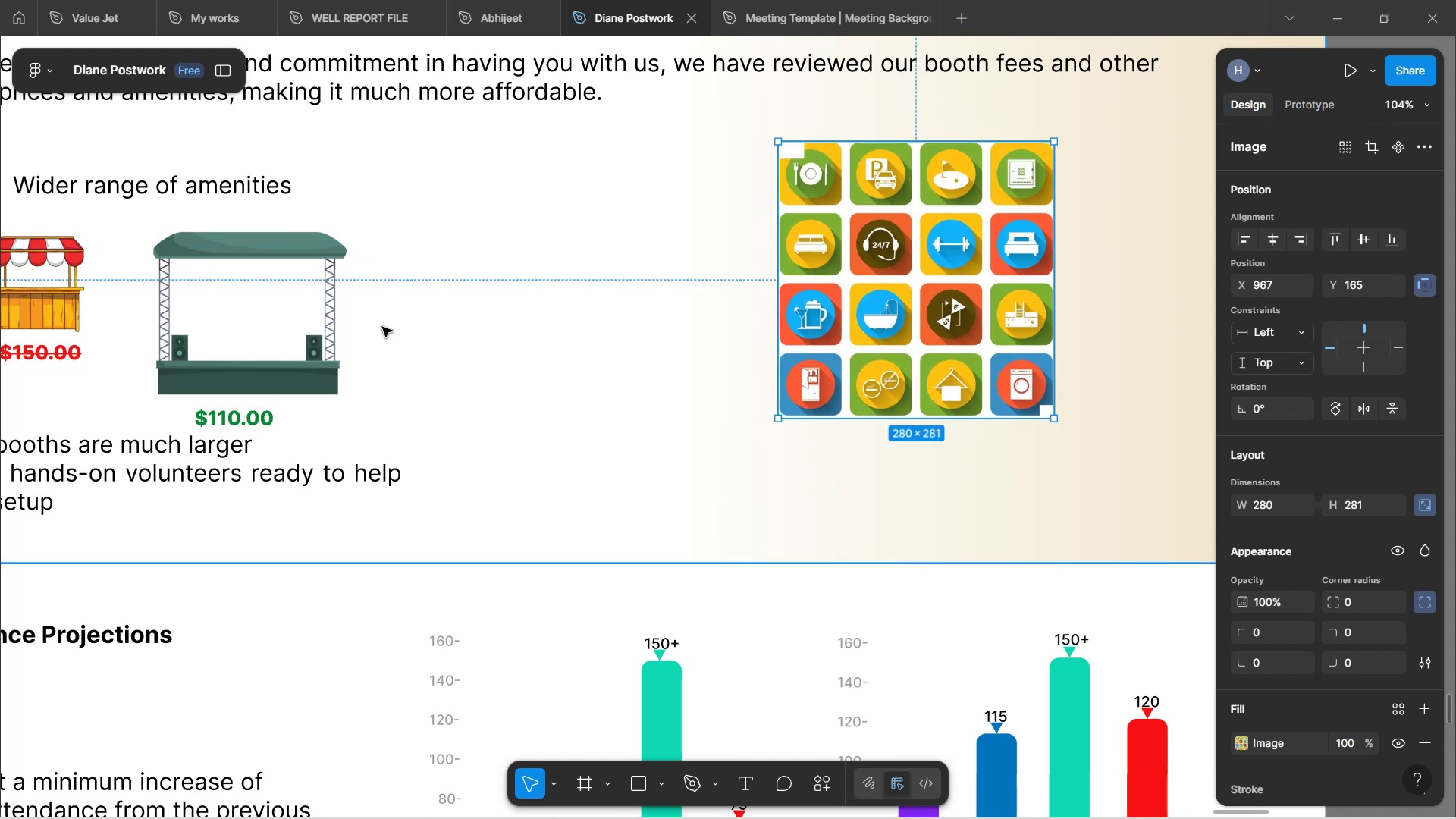 
scroll: coordinate [446, 359], scroll_direction: up, amount: 4.0
 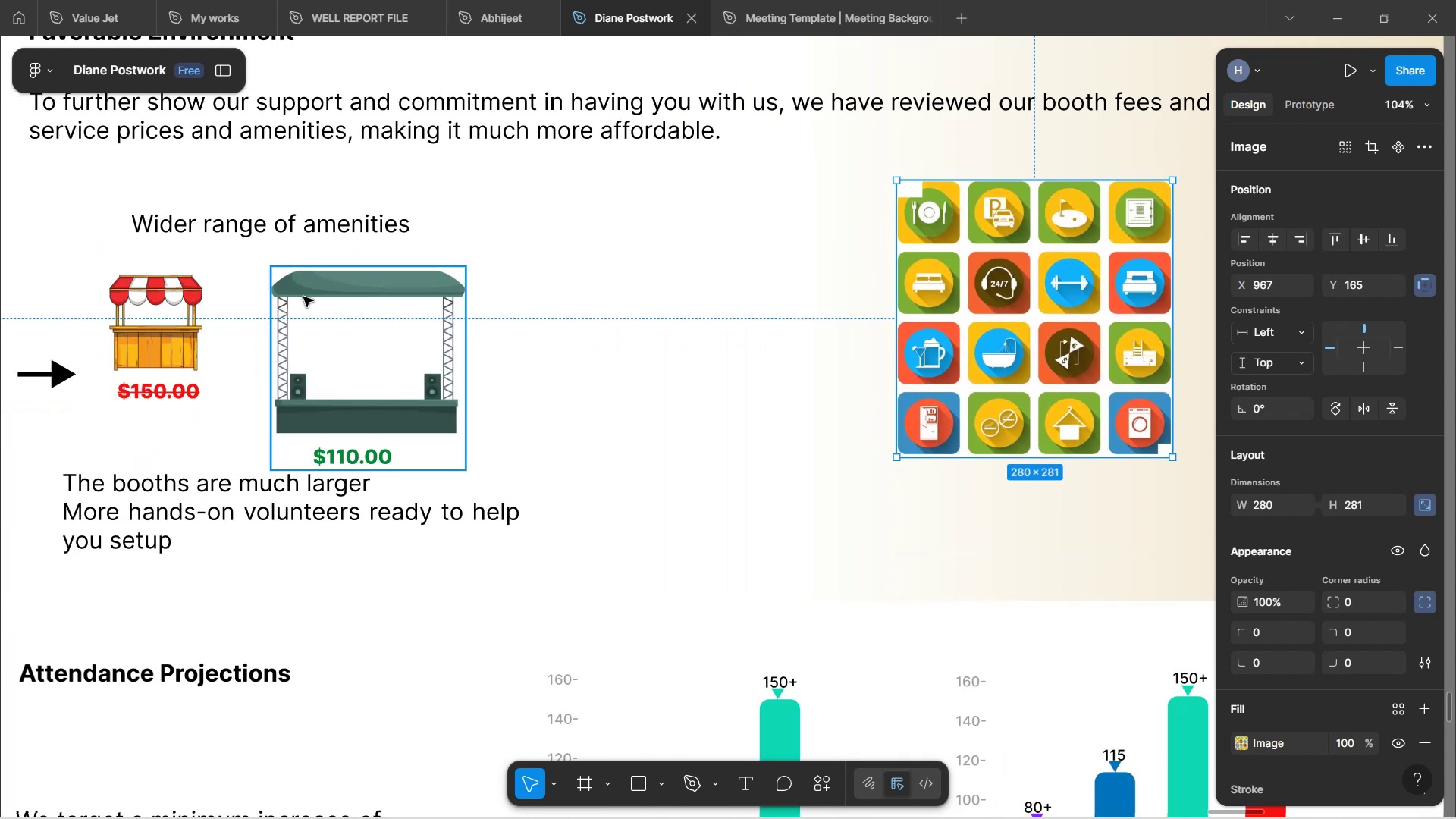 
hold_key(key=ShiftLeft, duration=1.11)
 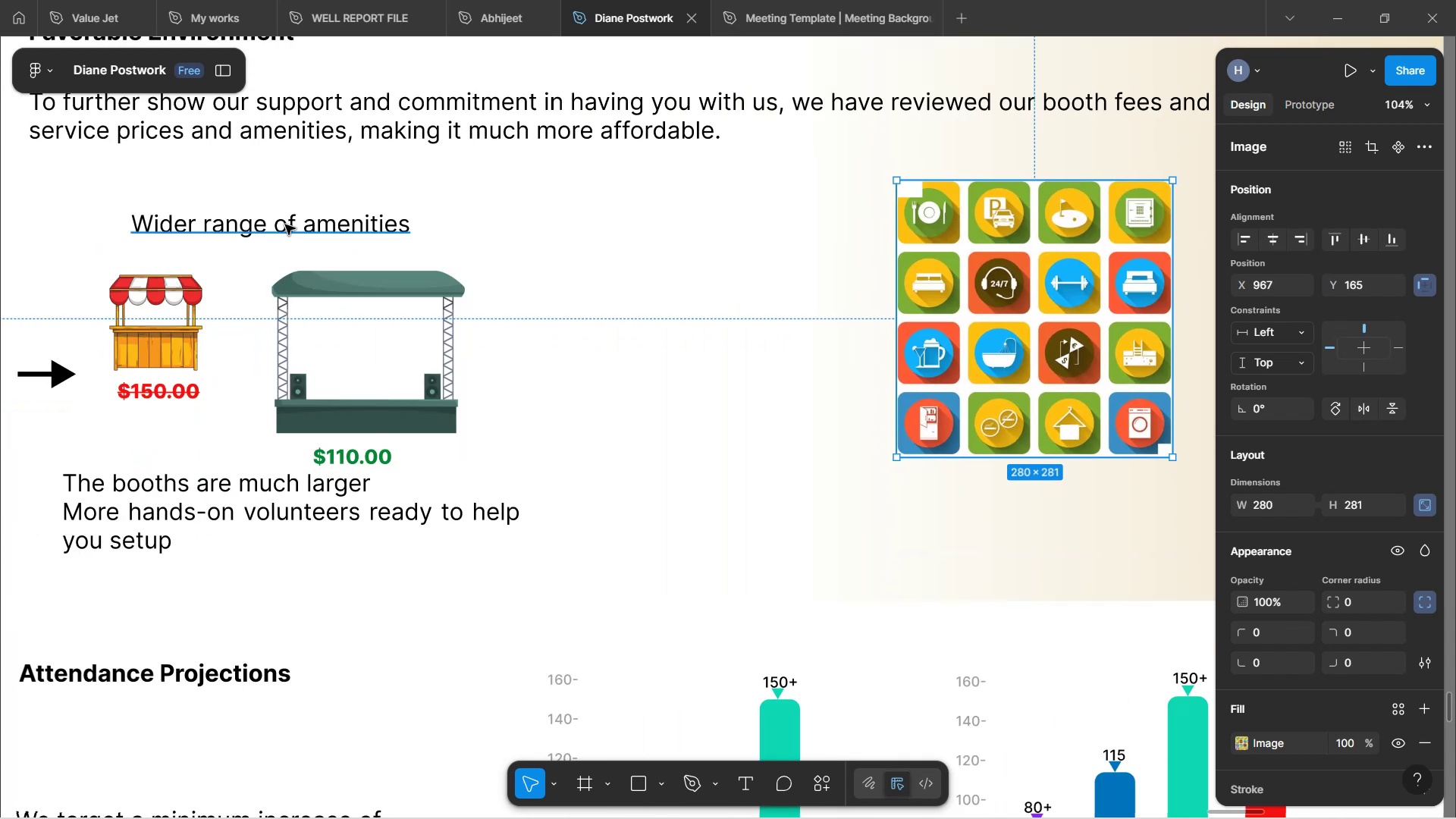 
left_click([285, 224])
 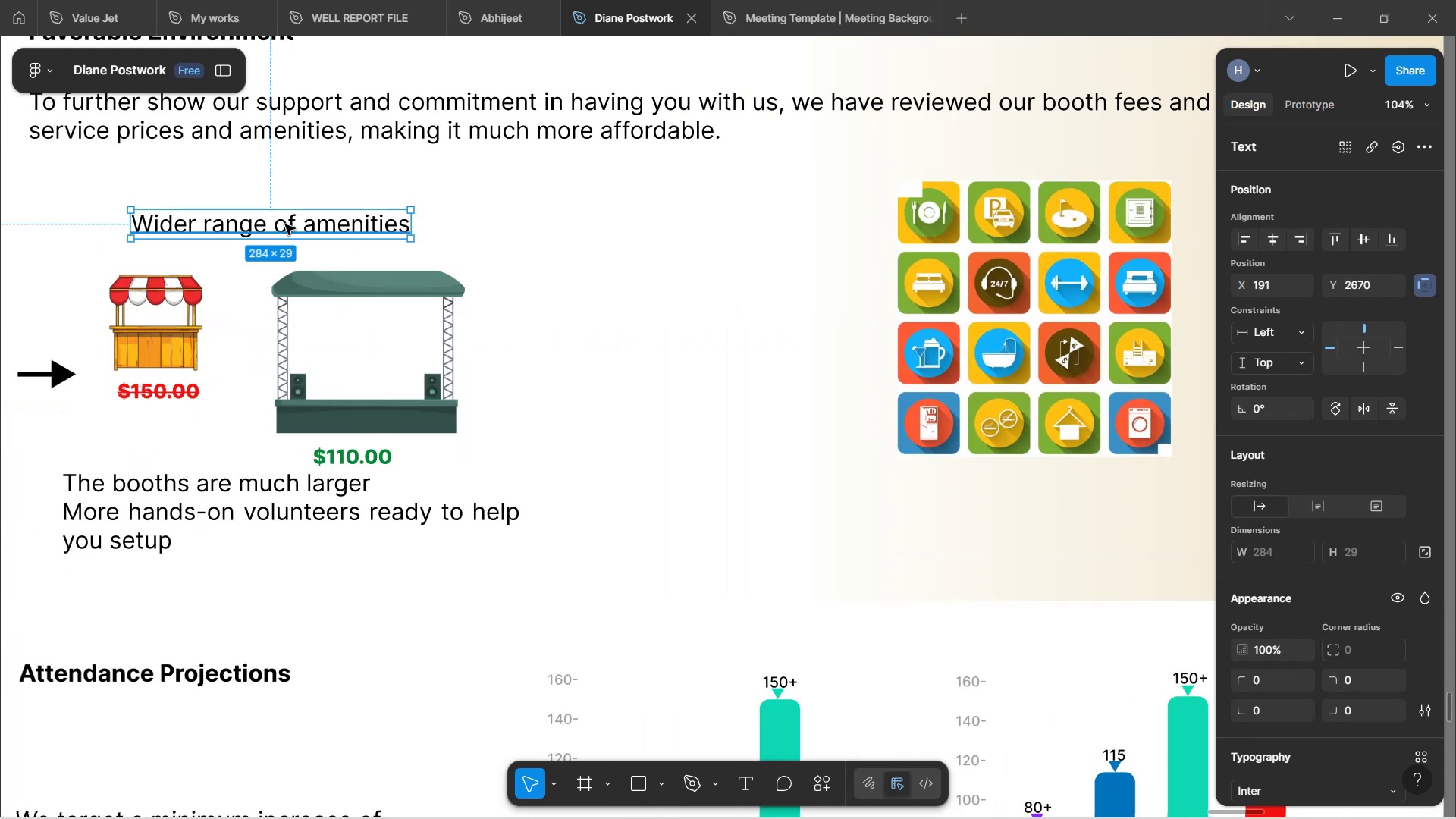 
left_click_drag(start_coordinate=[285, 224], to_coordinate=[1037, 522])
 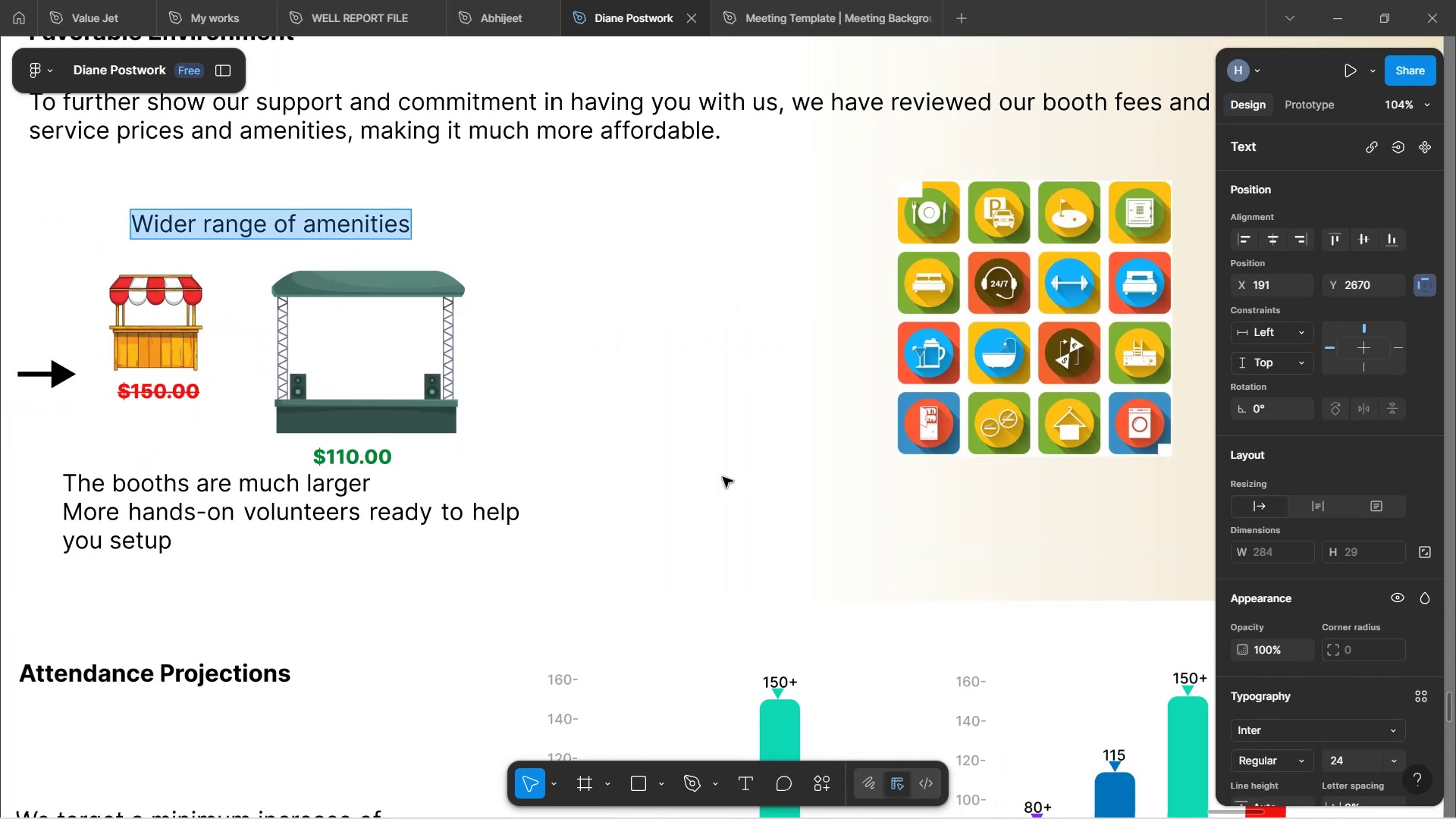 
left_click([718, 476])
 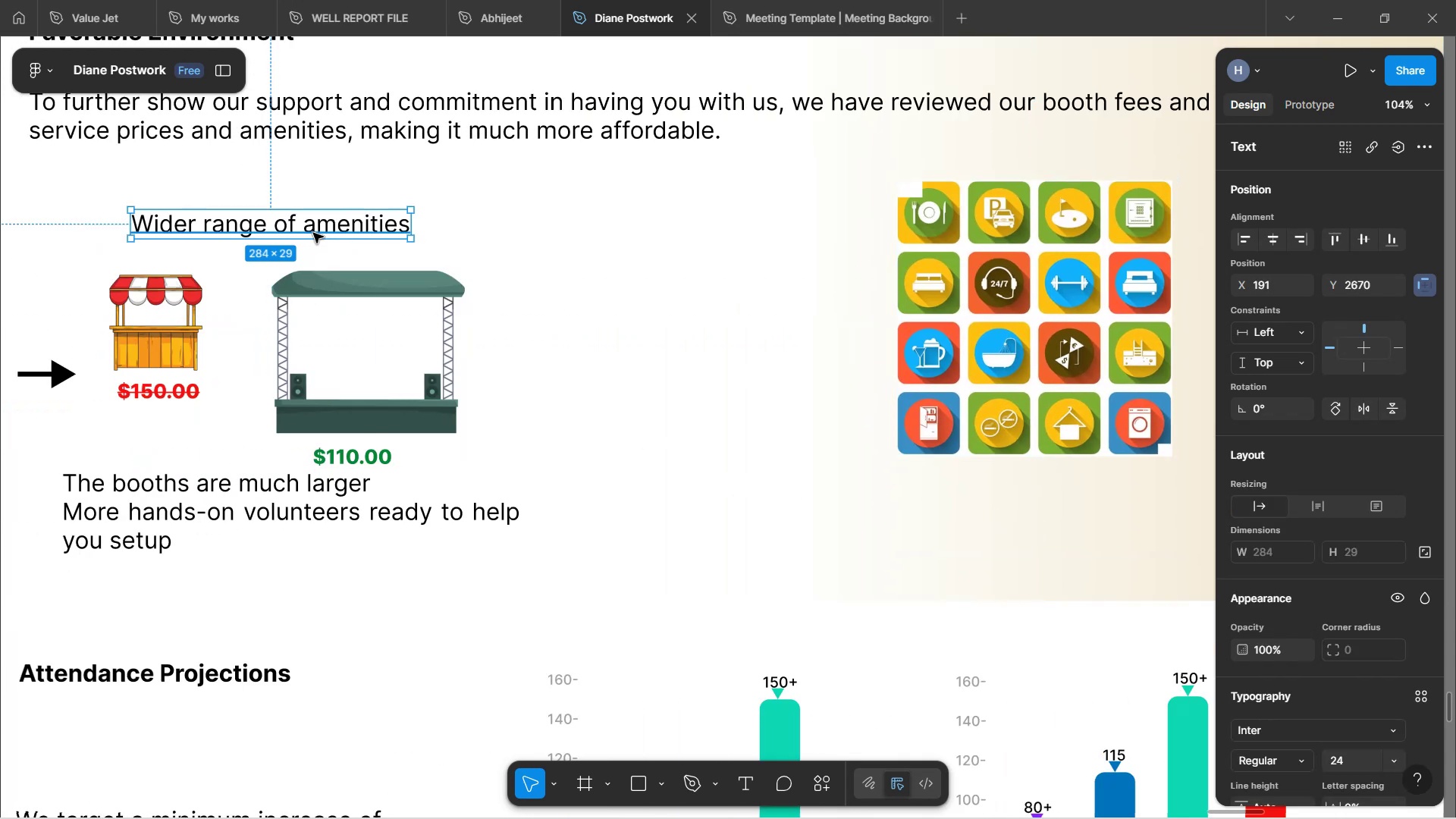 
left_click_drag(start_coordinate=[322, 223], to_coordinate=[1087, 479])
 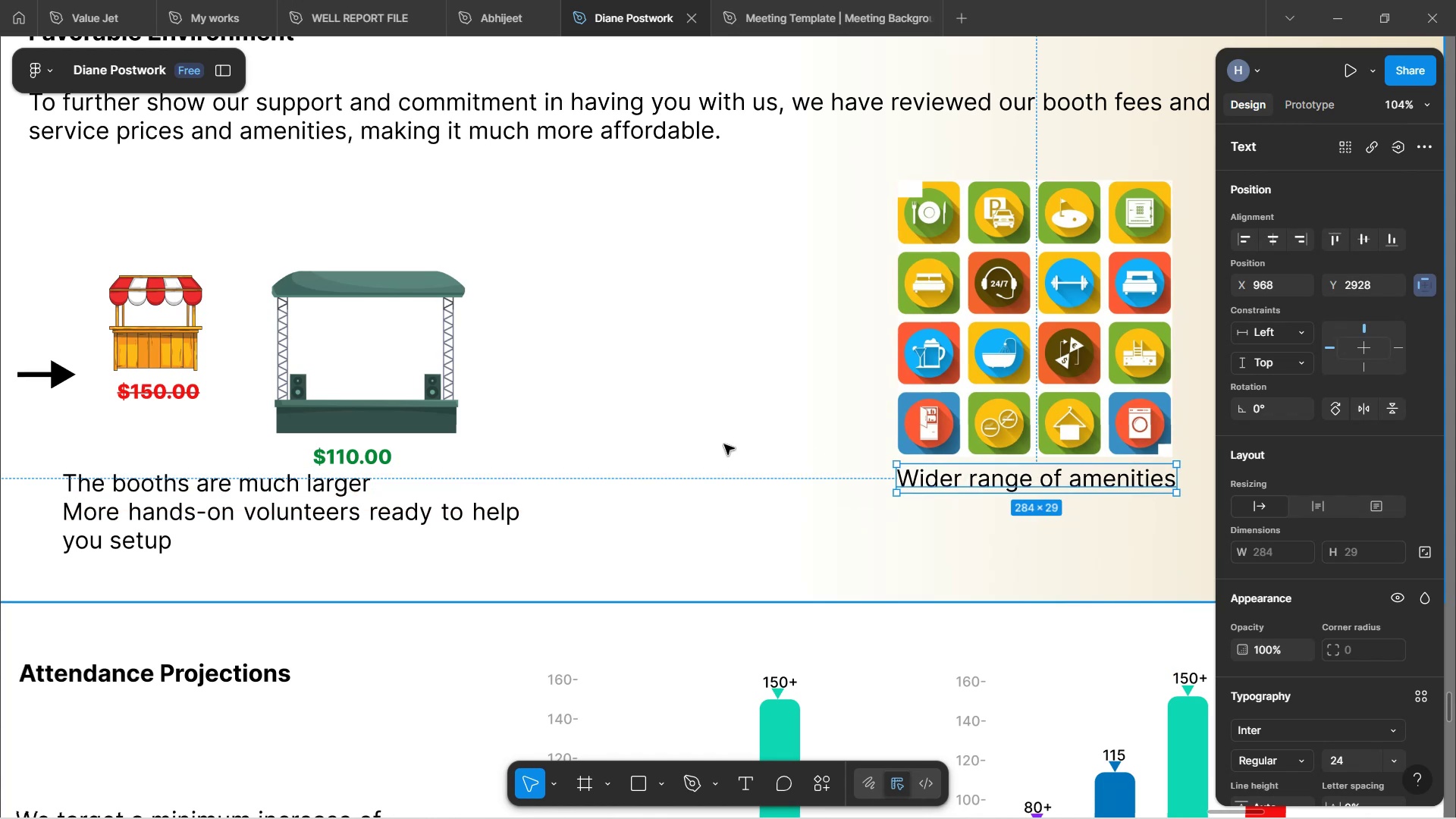 
left_click([720, 441])
 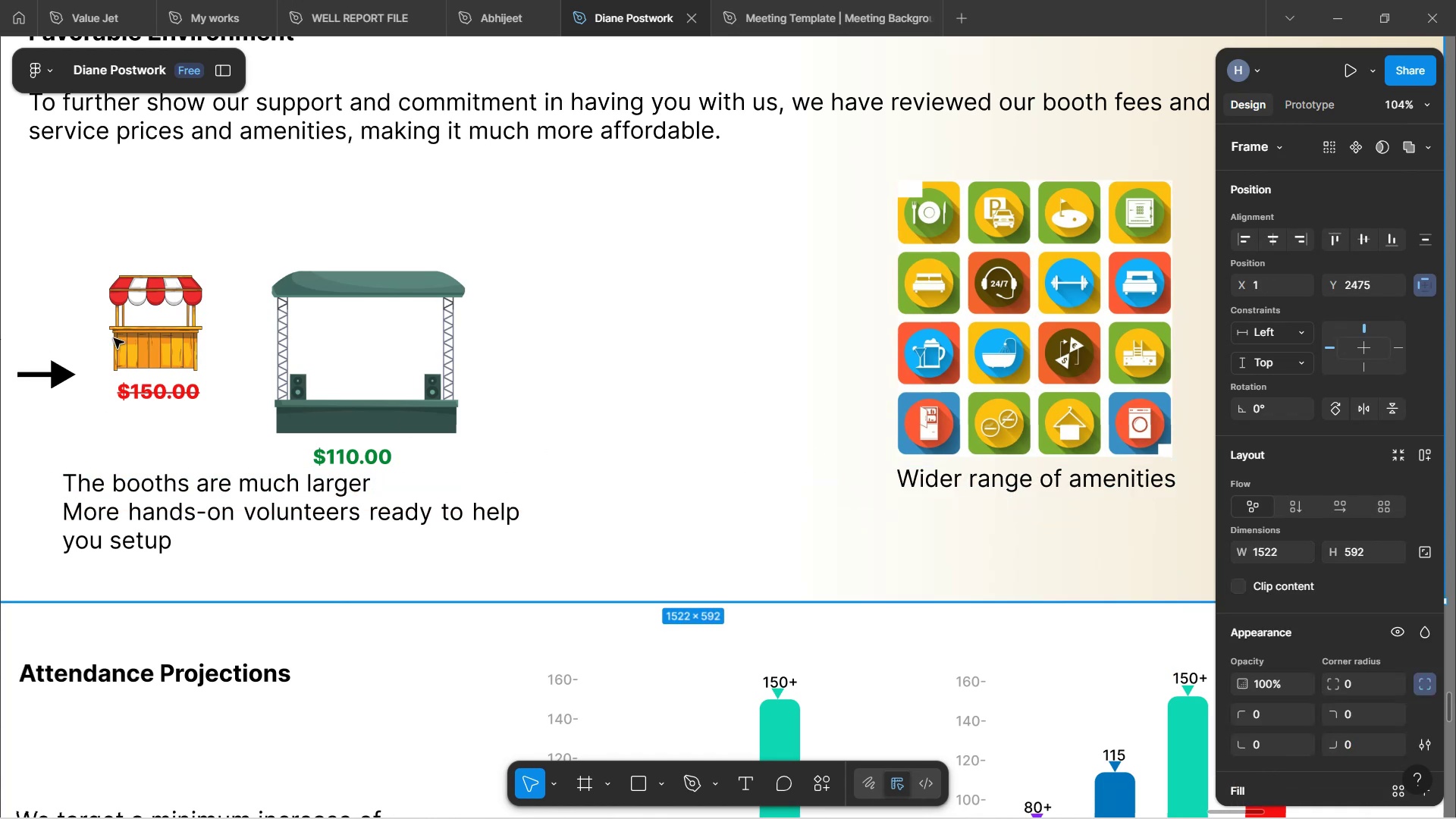 
left_click_drag(start_coordinate=[167, 340], to_coordinate=[158, 283])
 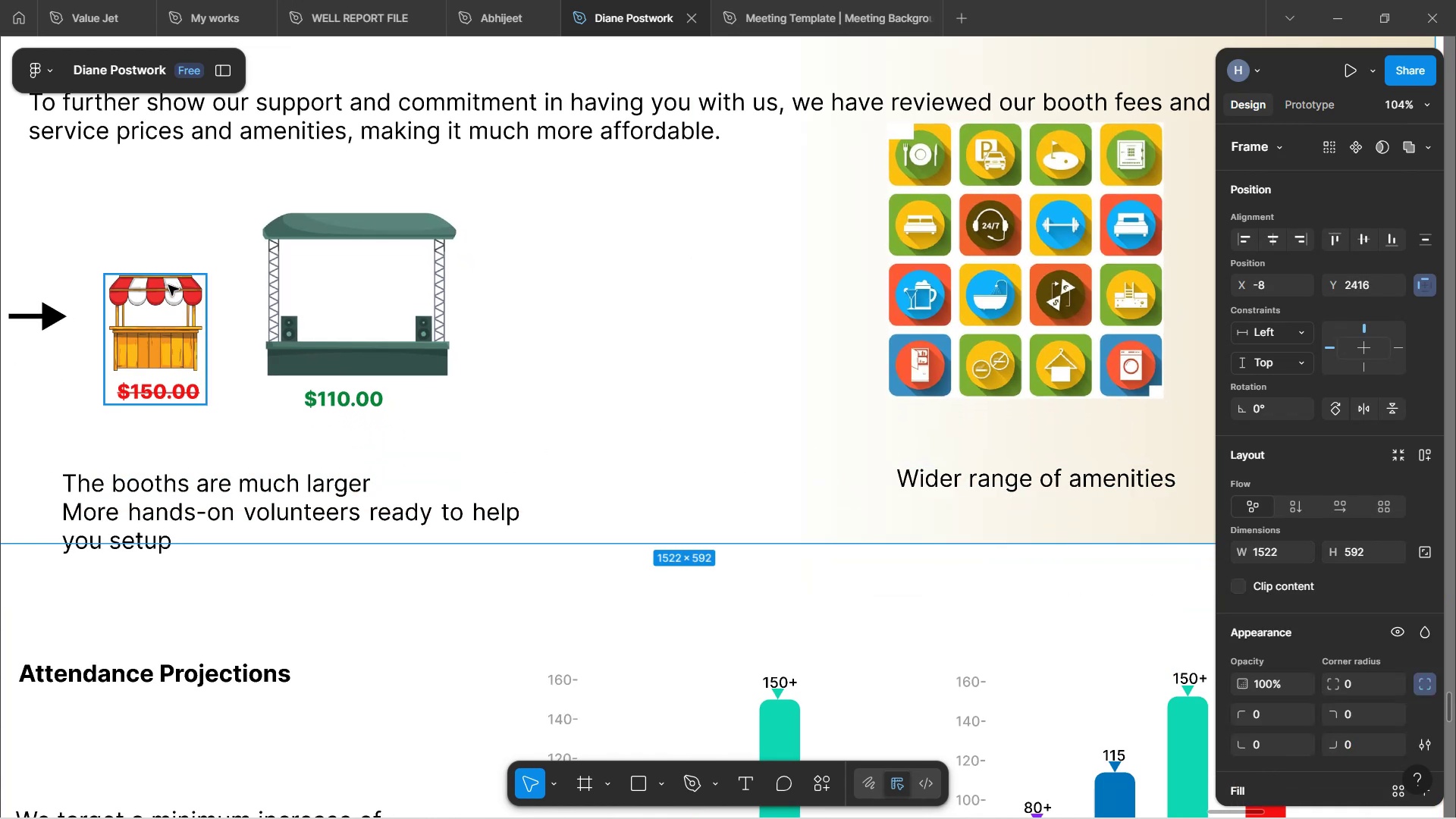 
key(Control+Z)
 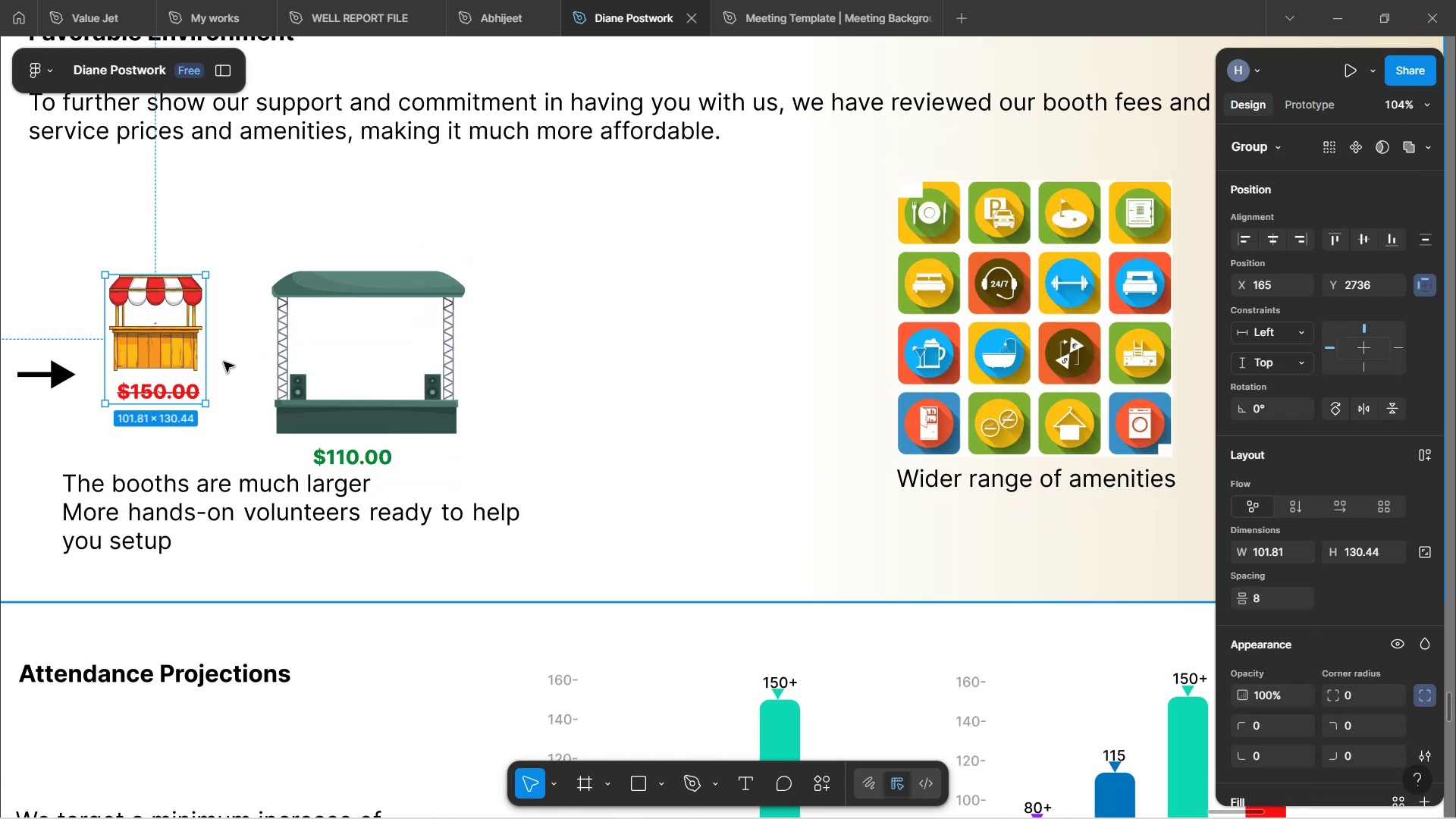 
hold_key(key=ShiftLeft, duration=0.74)
scroll: coordinate [141, 353], scroll_direction: up, amount: 4.0
 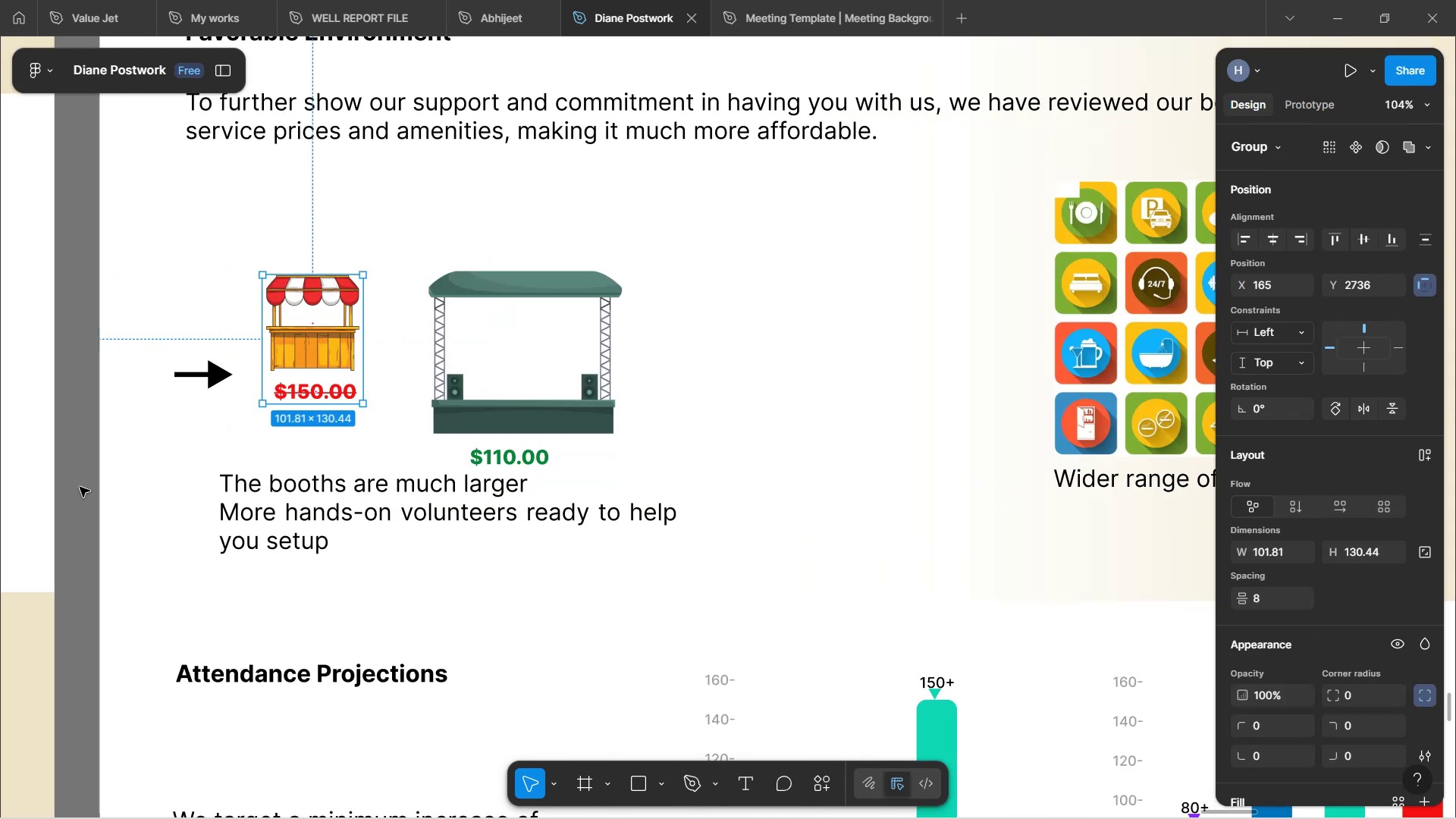 
left_click([80, 487])
 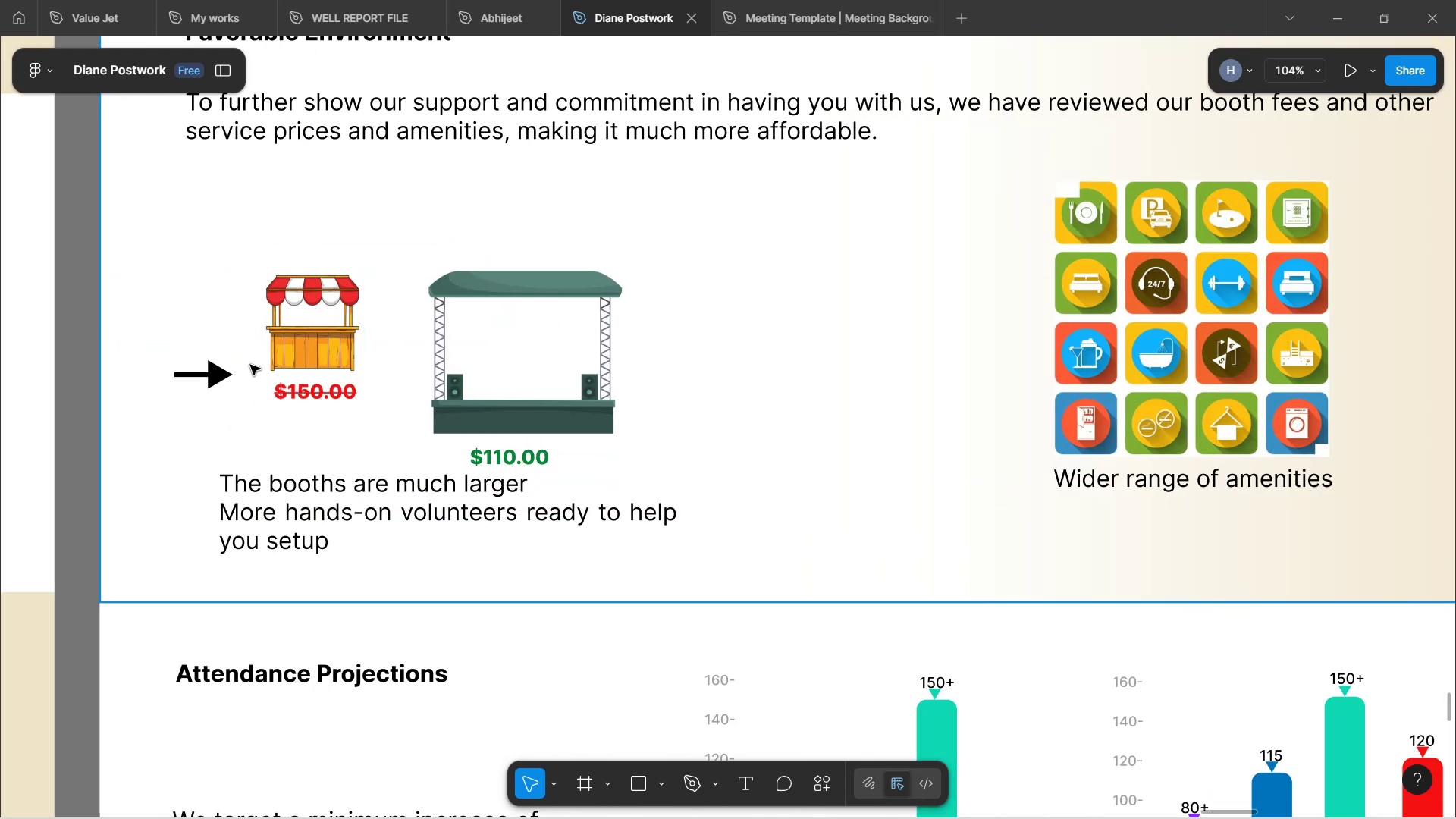 
hold_key(key=ShiftLeft, duration=0.93)
scroll: coordinate [279, 331], scroll_direction: down, amount: 2.0
 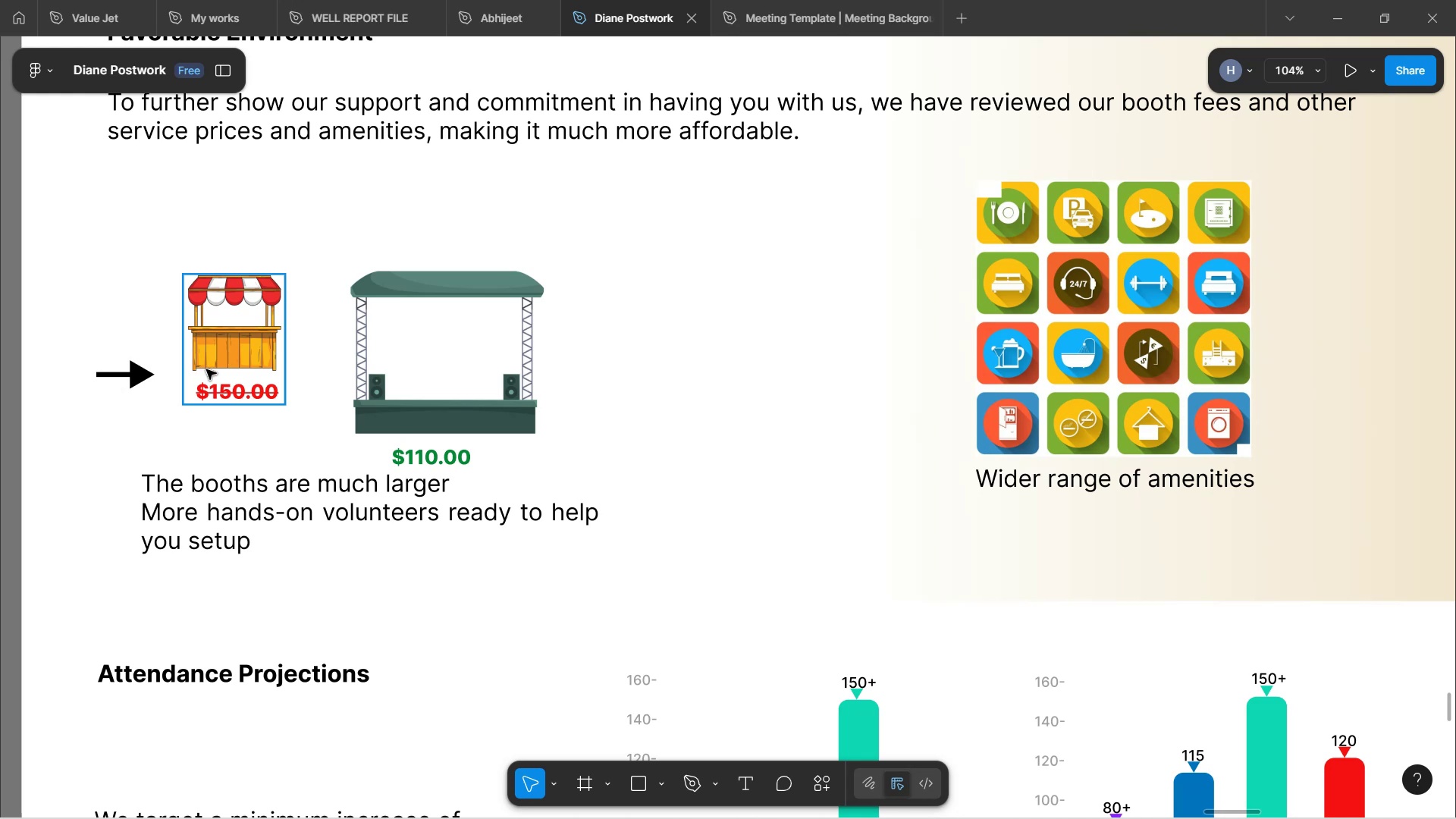 
left_click_drag(start_coordinate=[219, 363], to_coordinate=[189, 308])
 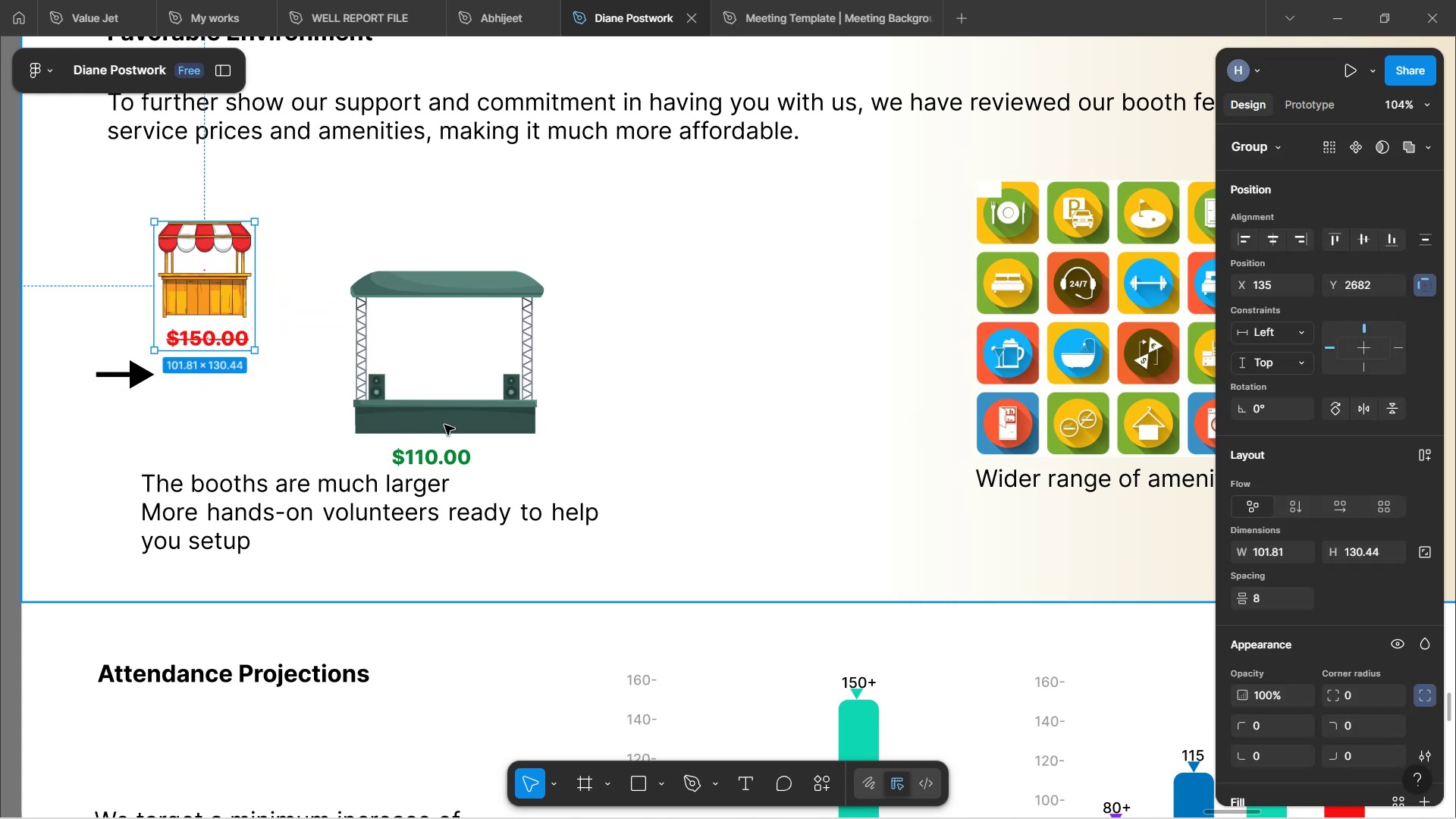 
double_click([447, 425])
 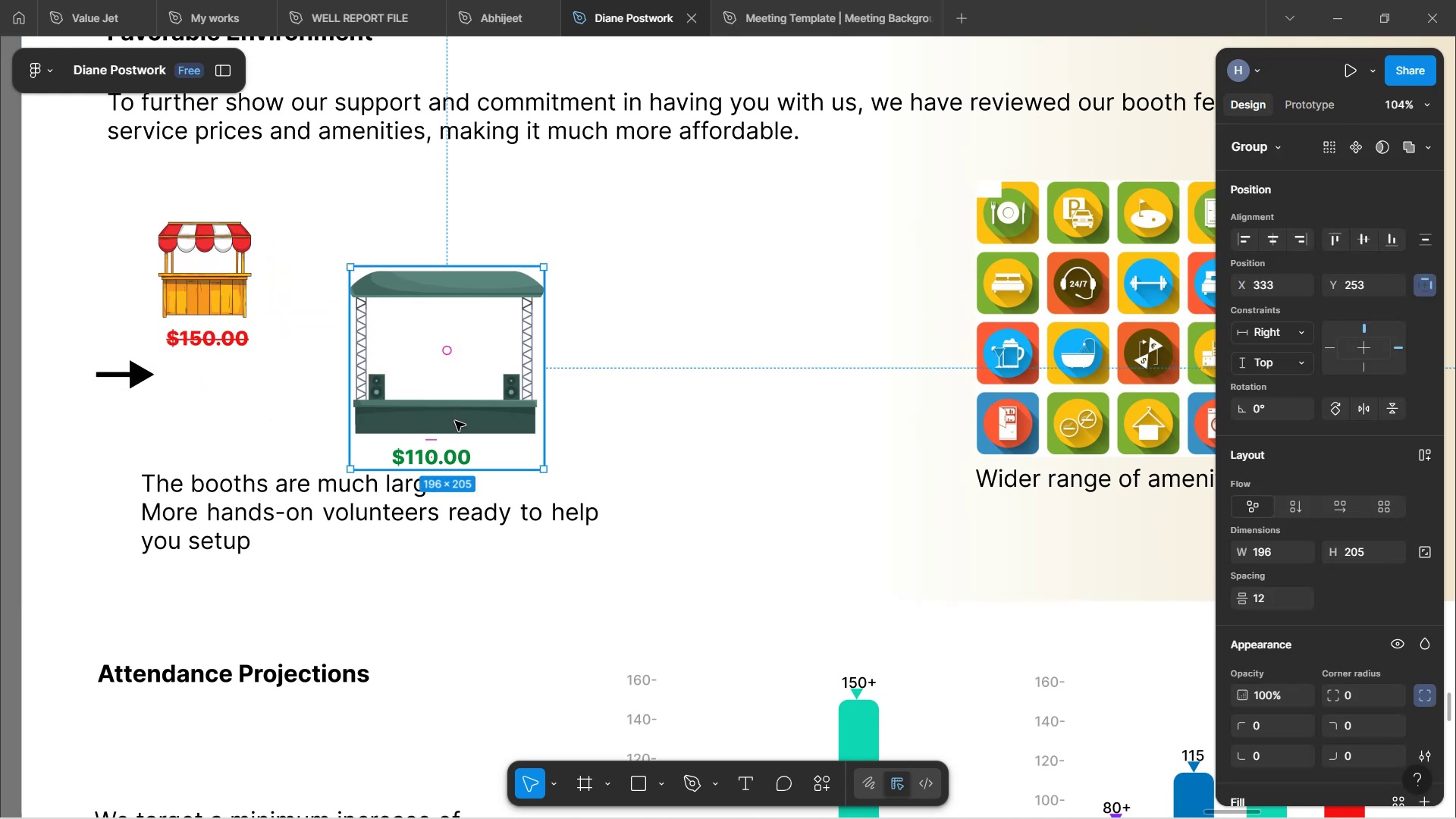 
left_click_drag(start_coordinate=[464, 422], to_coordinate=[538, 380])
 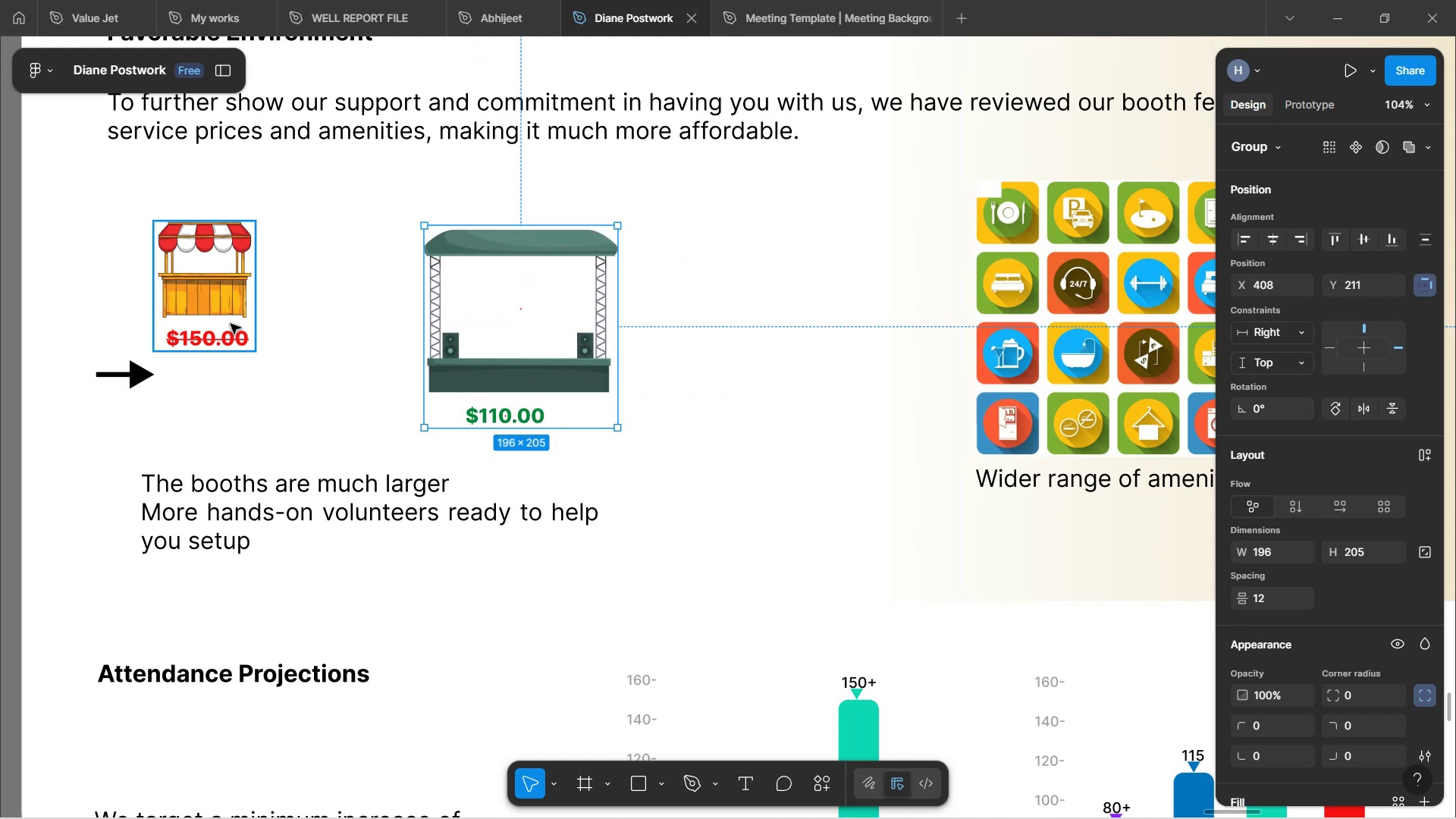 
left_click([224, 313])
 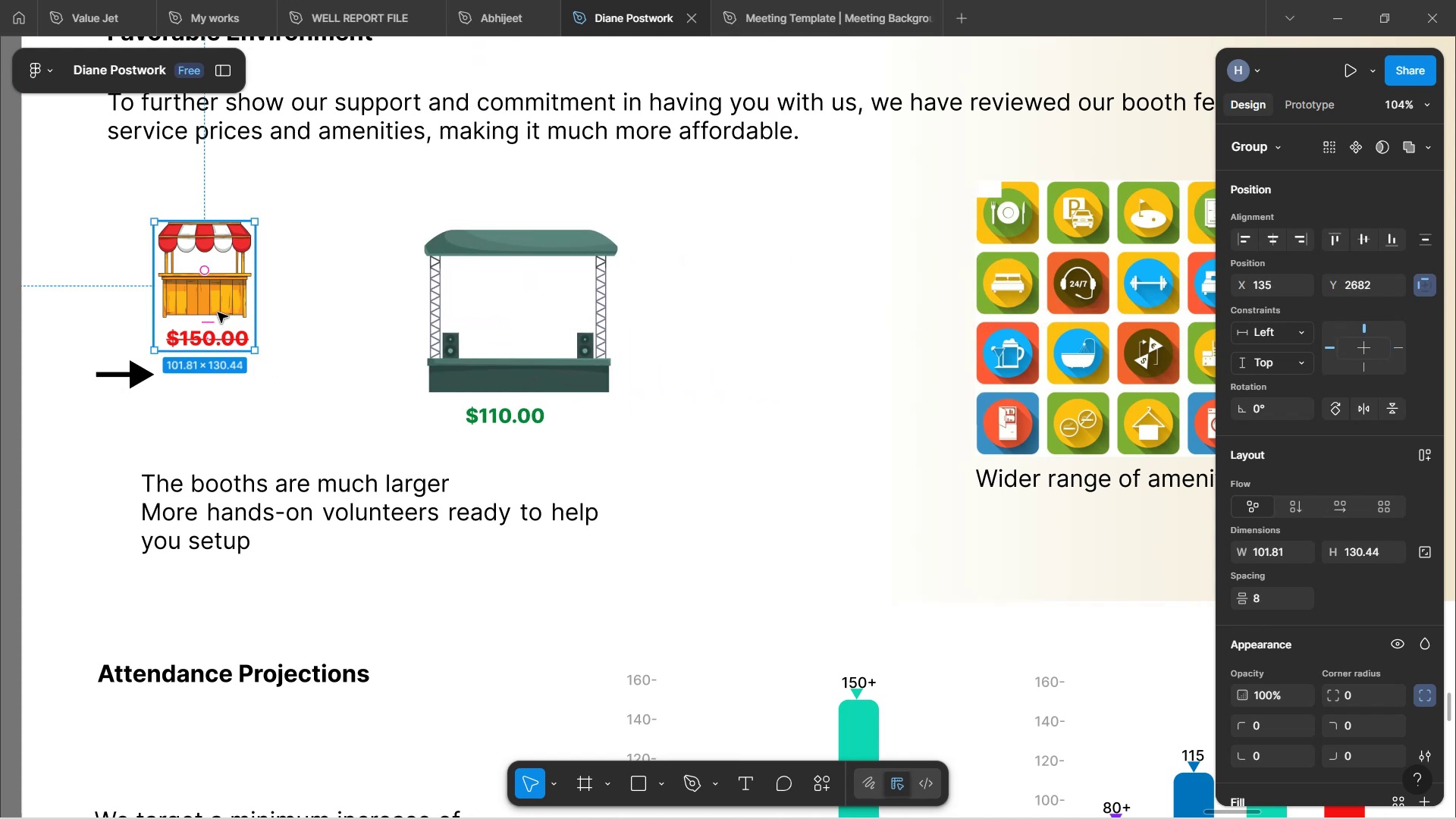 
left_click_drag(start_coordinate=[218, 312], to_coordinate=[275, 354])
 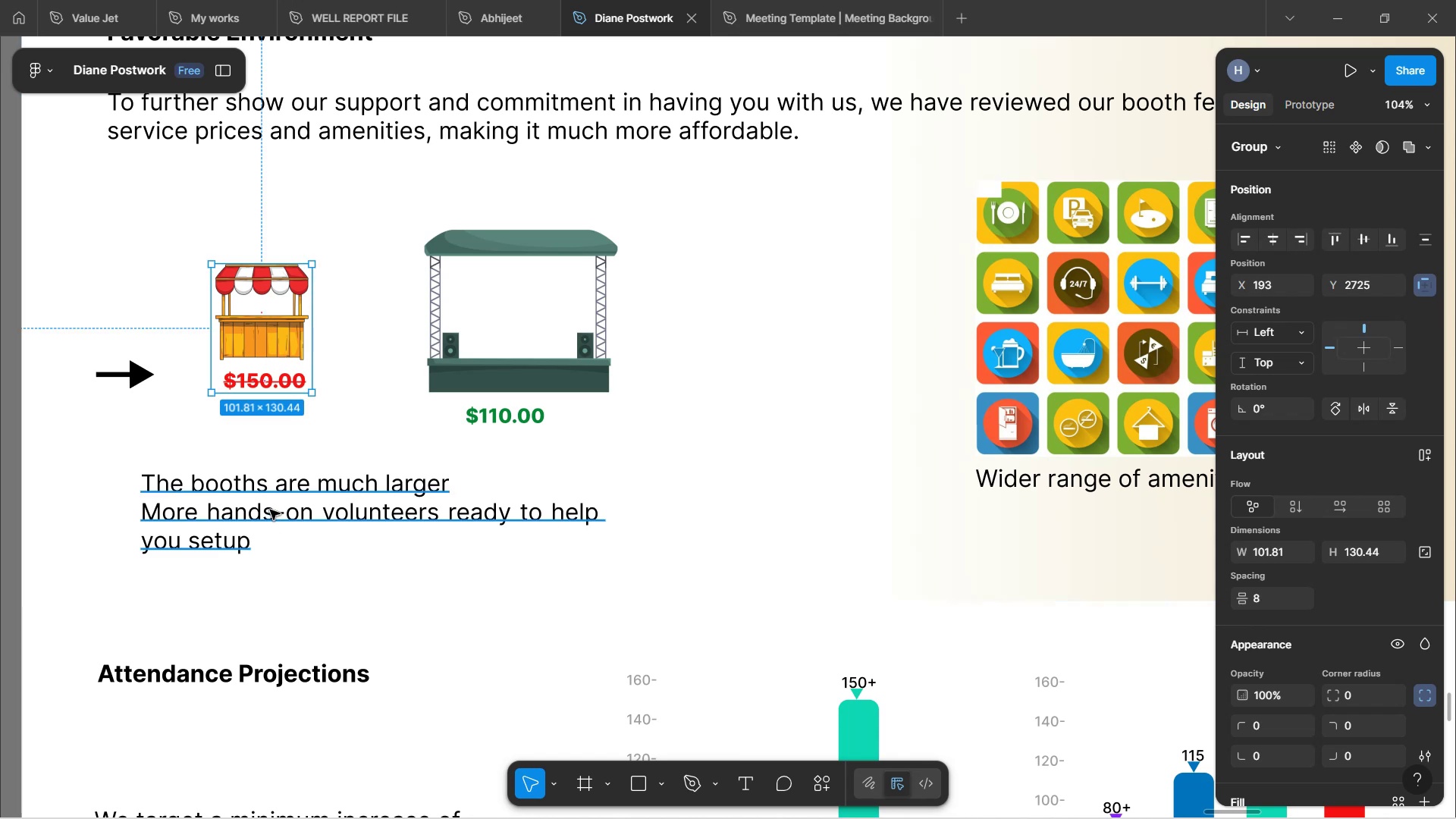 
double_click([271, 505])
 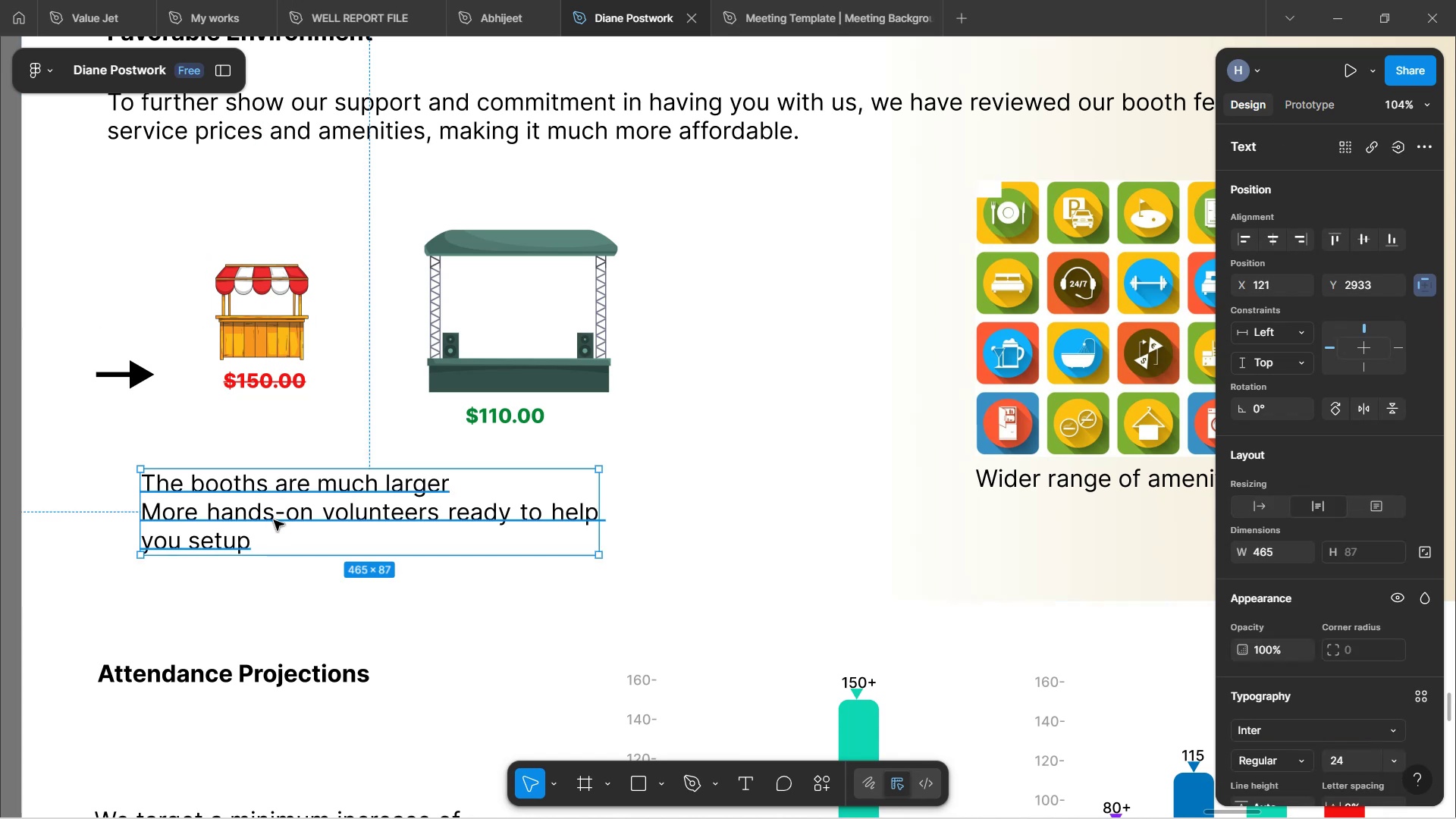 
double_click([274, 518])
 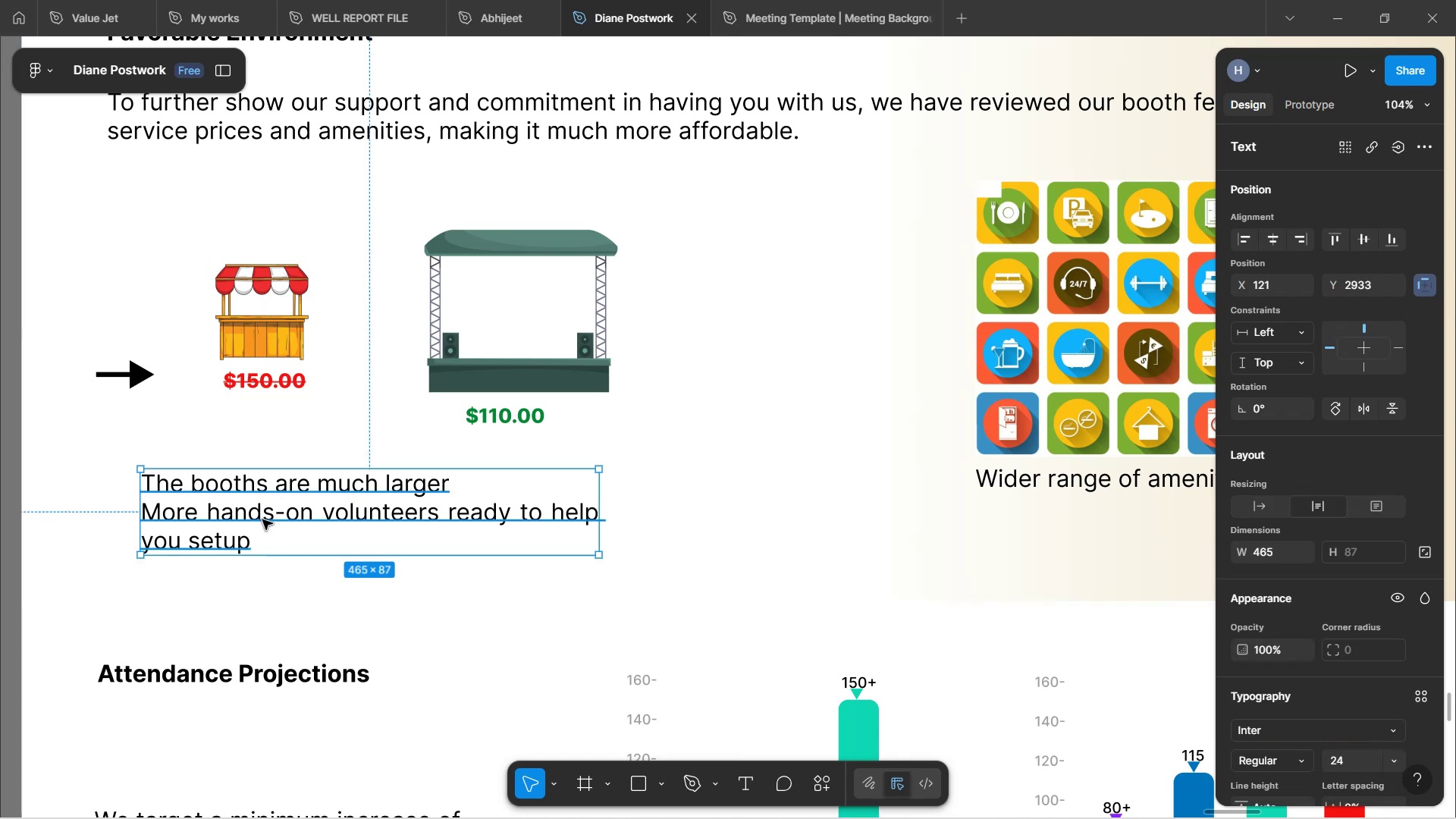 
left_click([259, 516])
 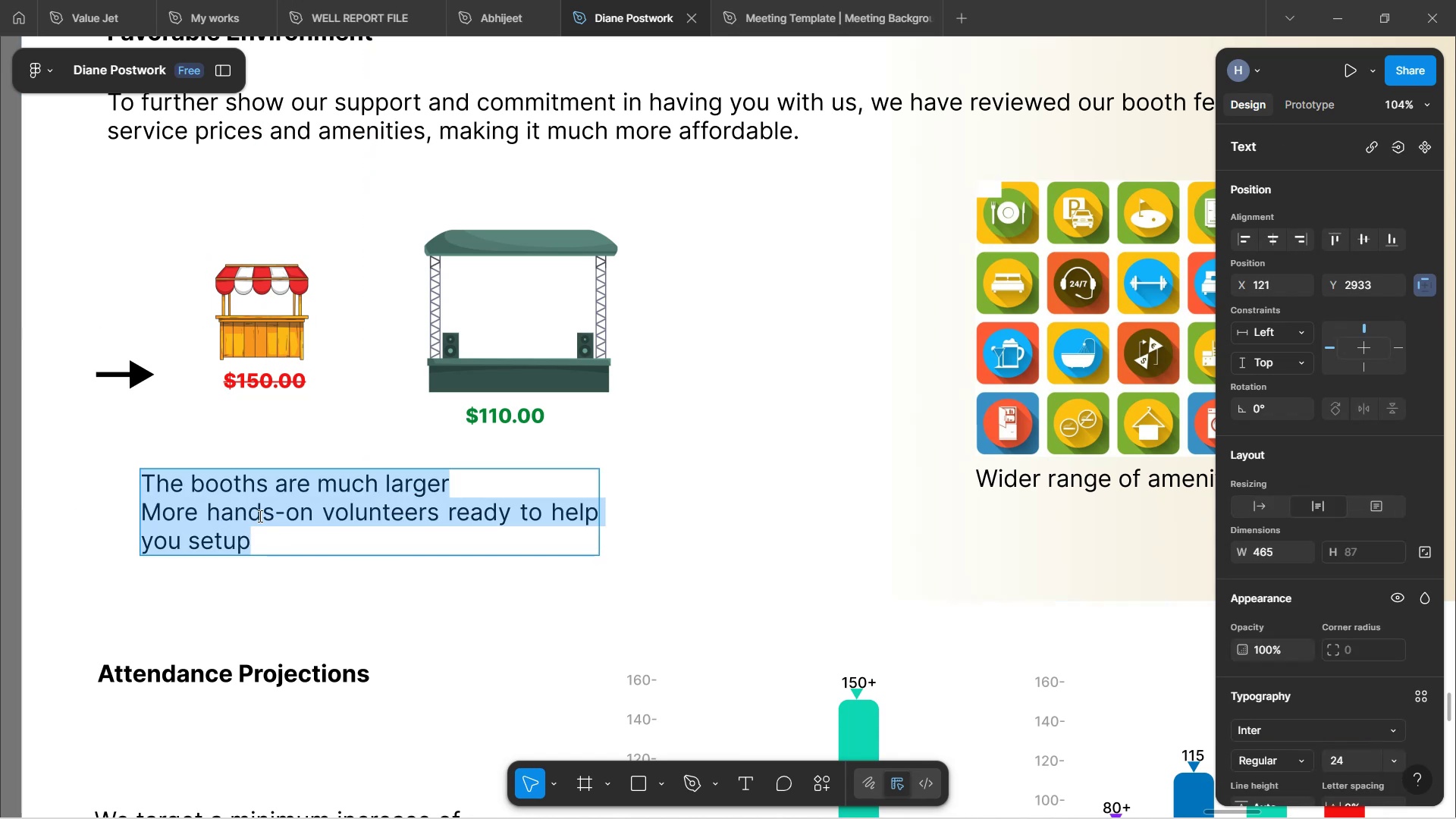 
type(New booty )
key(Backspace)
key(Backspace)
type(h prizes and sizes)
 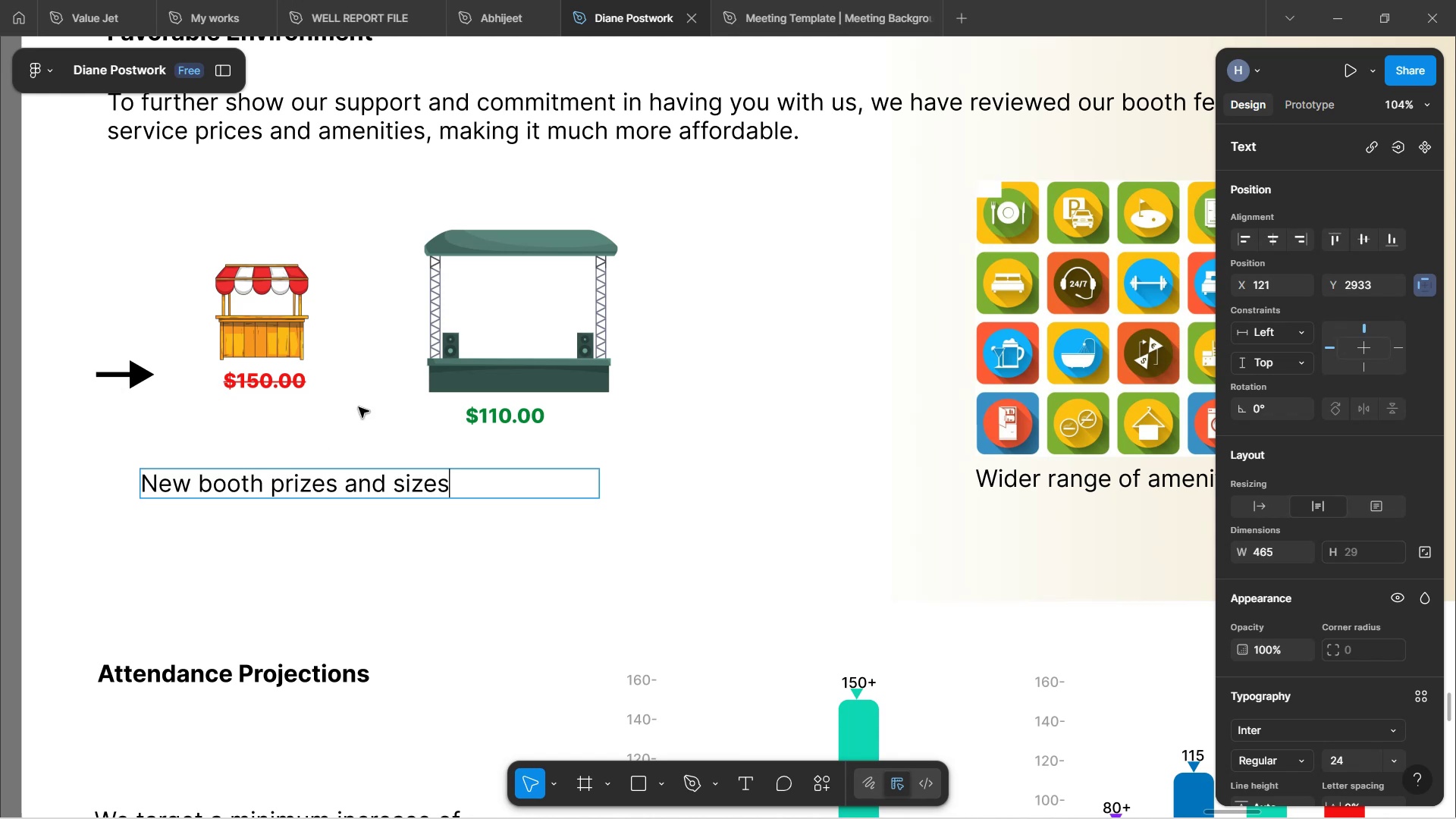 
left_click([806, 456])
 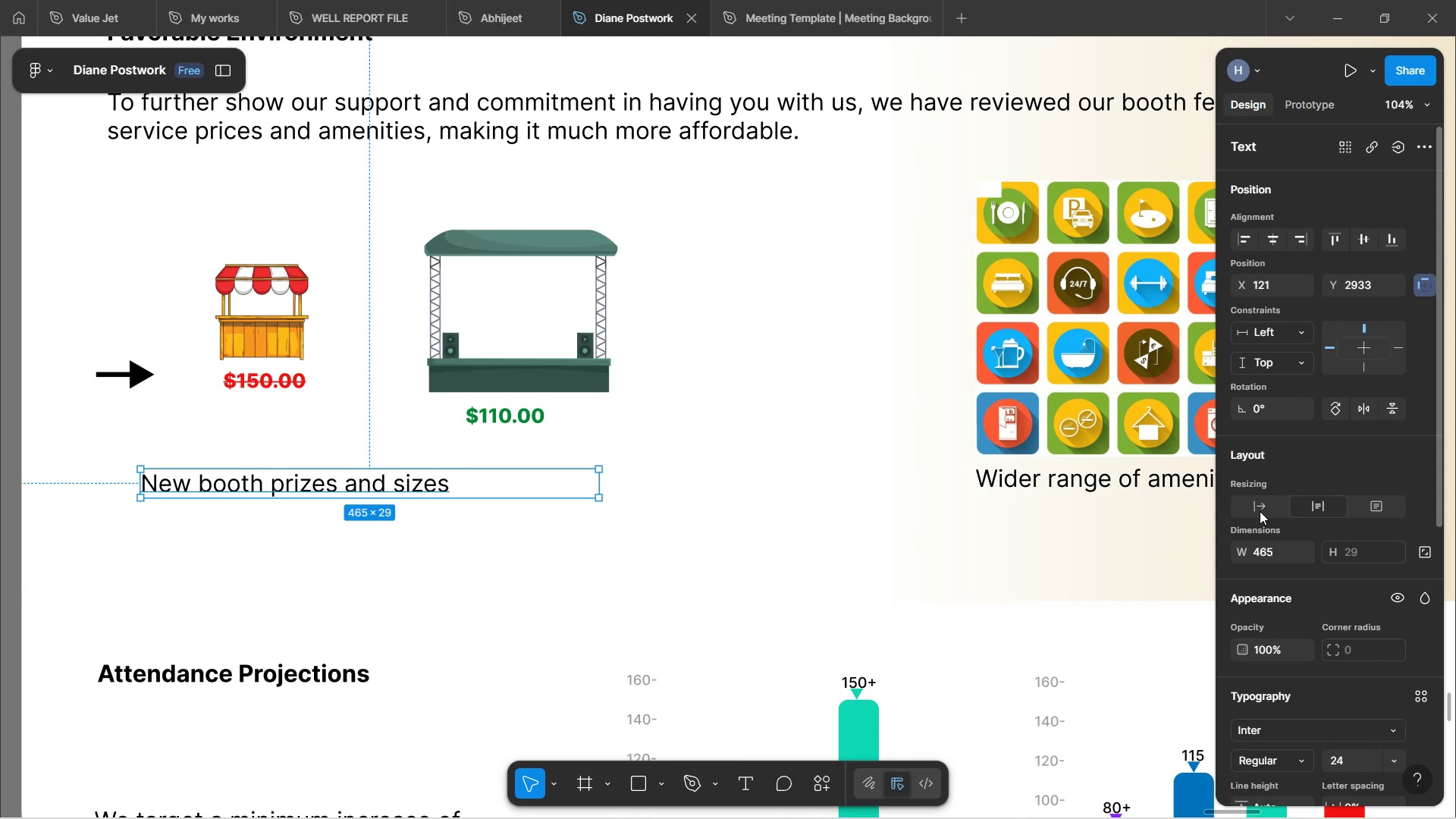 
left_click_drag(start_coordinate=[365, 488], to_coordinate=[456, 485])
 